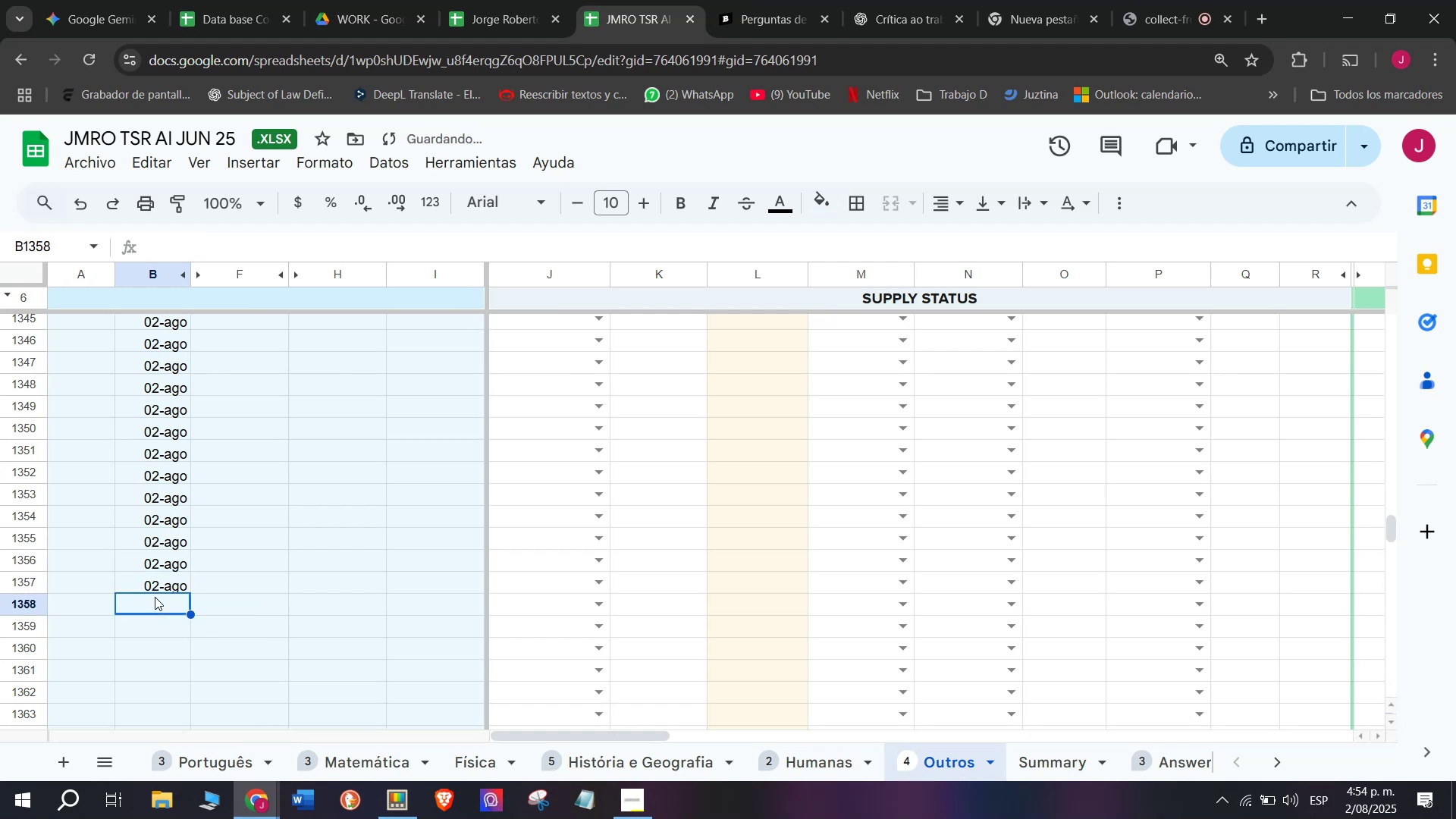 
key(Control+ControlLeft)
 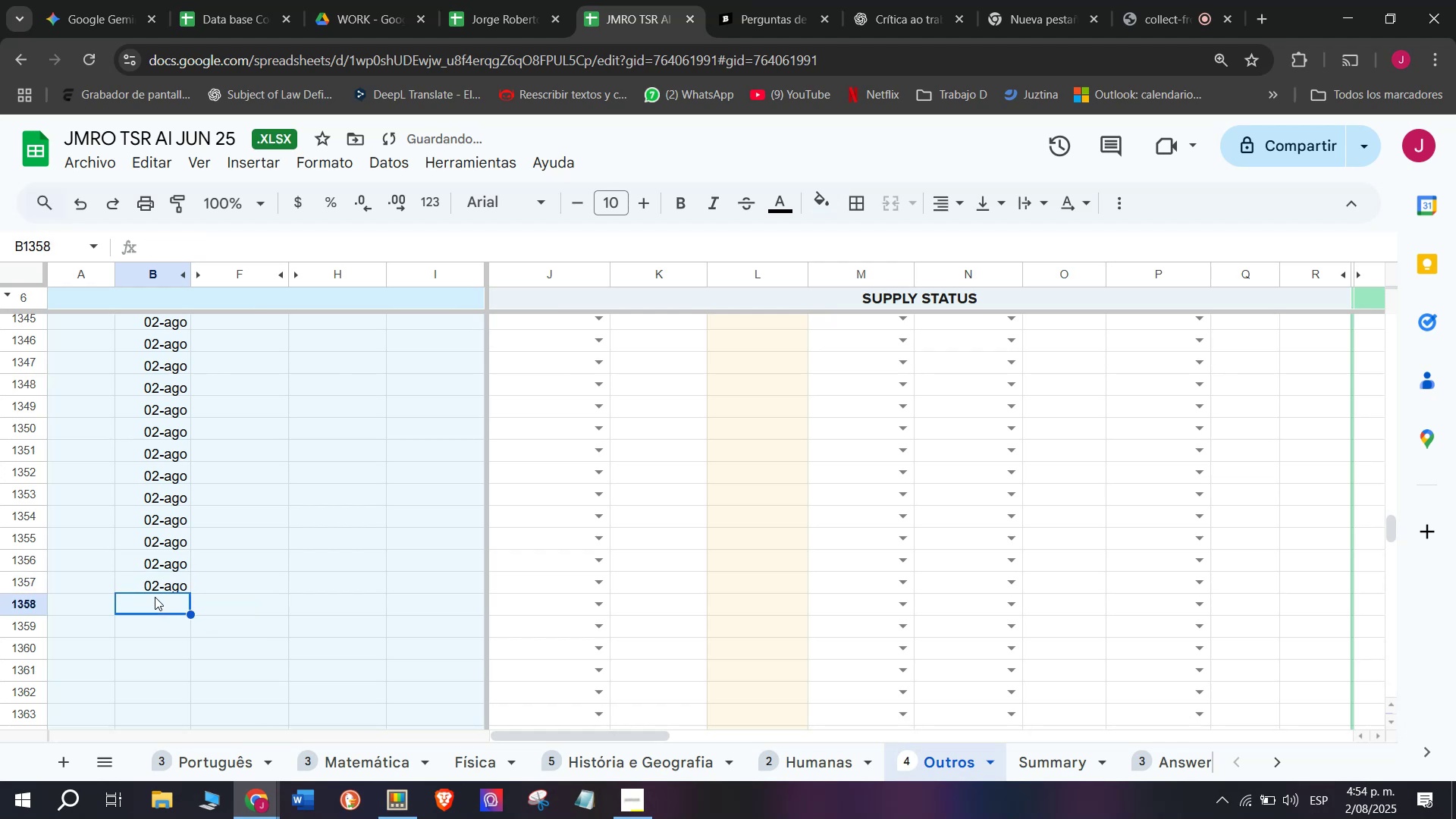 
key(Control+V)
 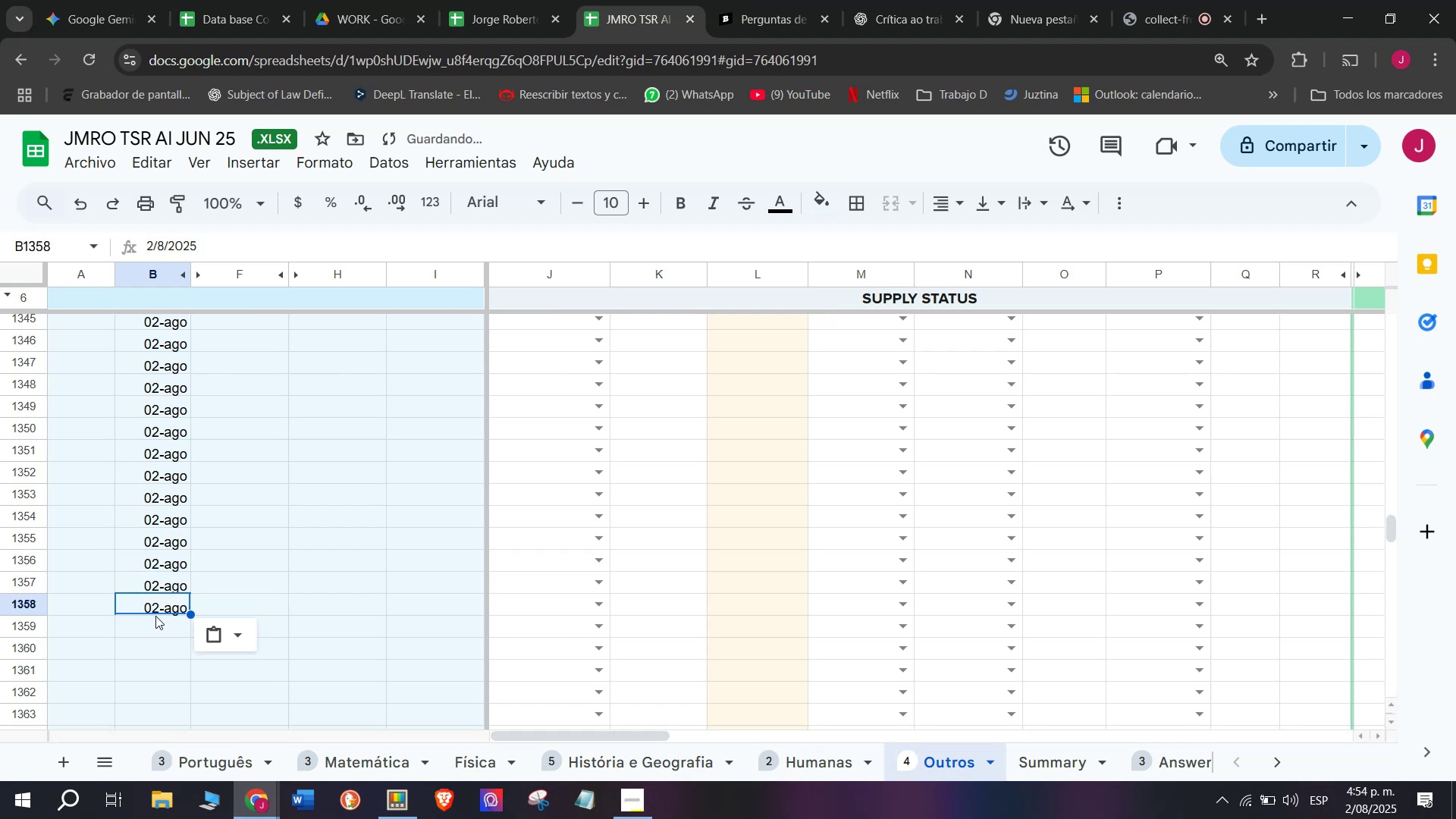 
left_click([155, 616])
 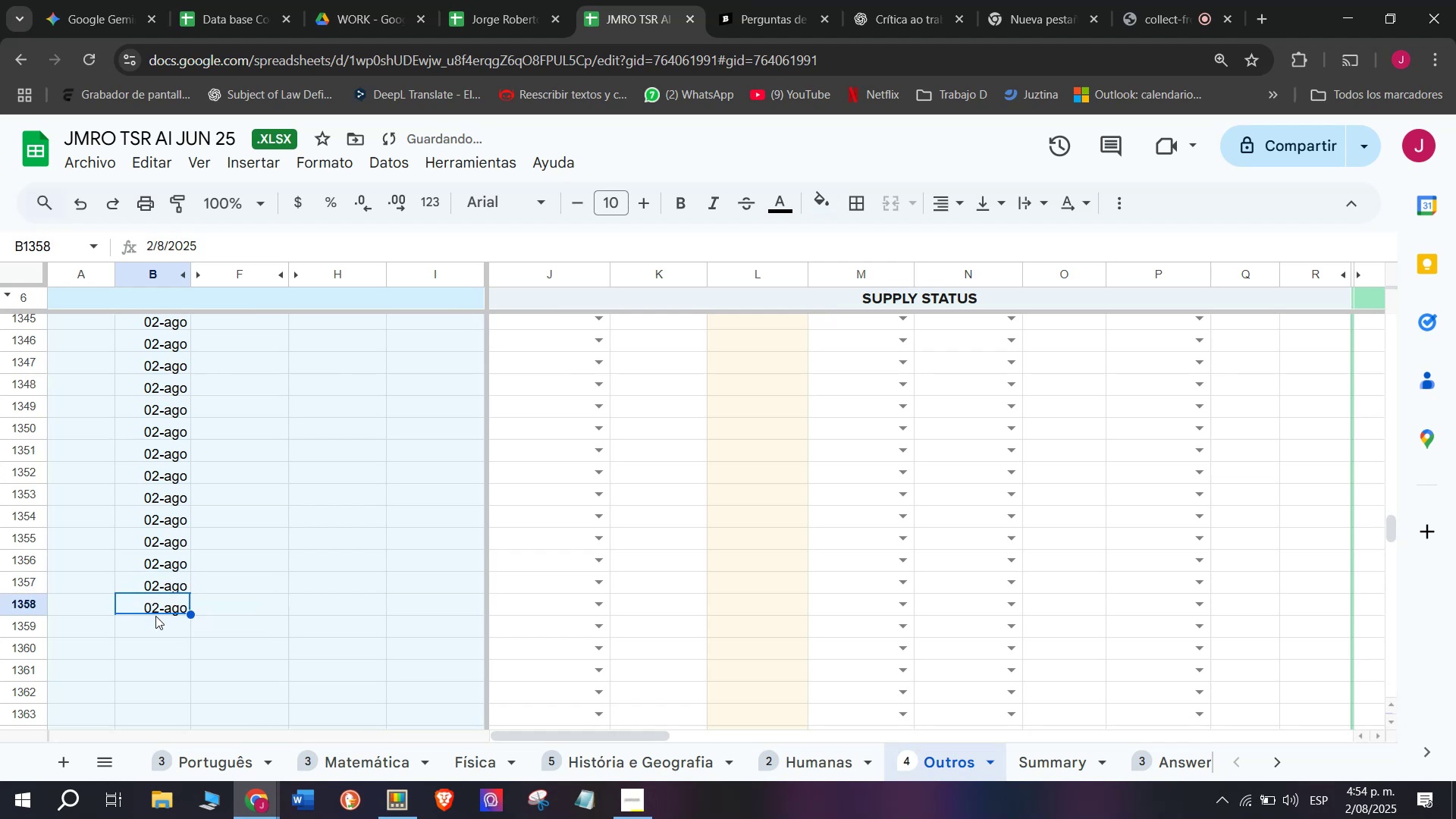 
hold_key(key=ControlLeft, duration=0.38)
 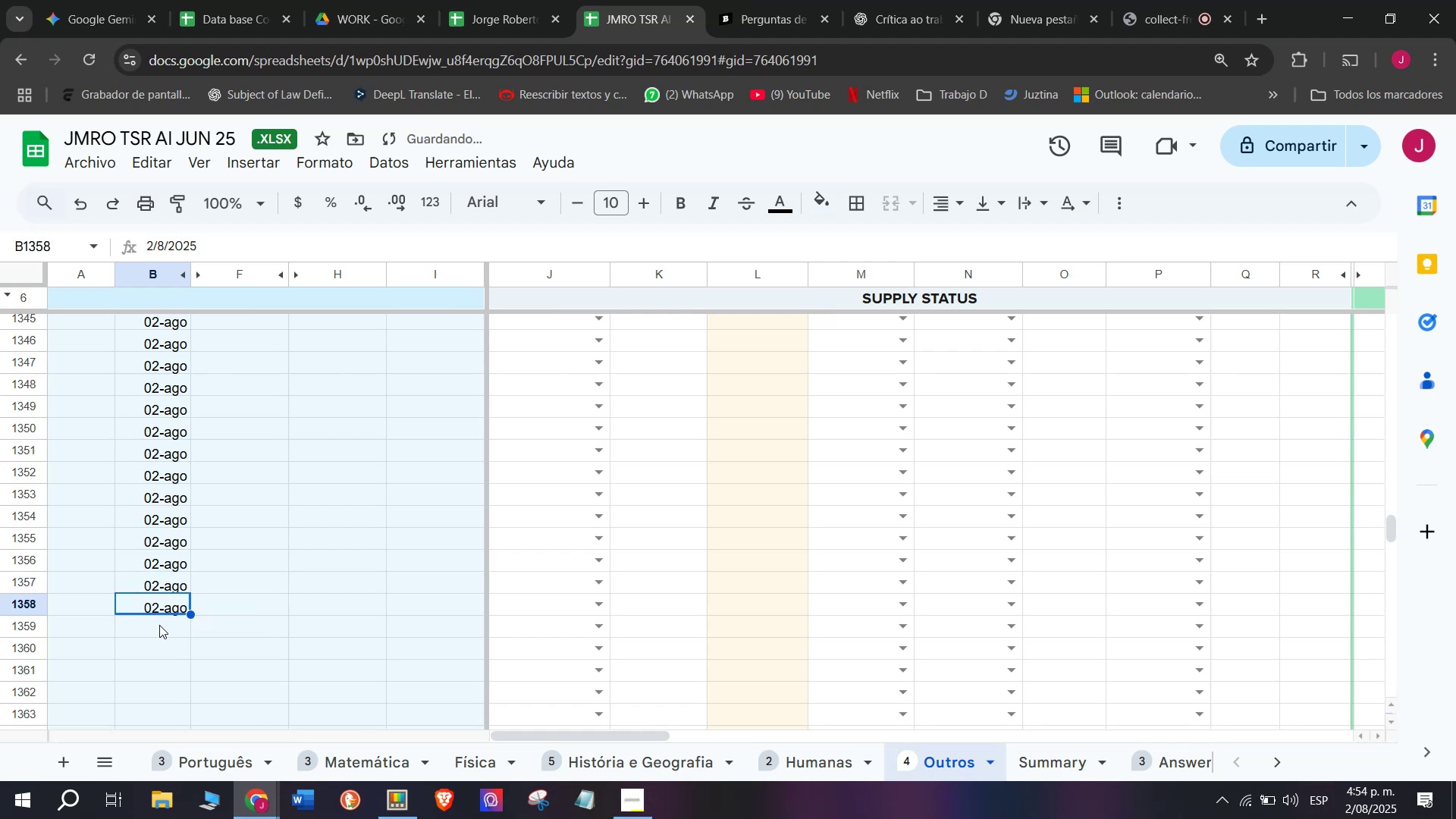 
left_click([159, 625])
 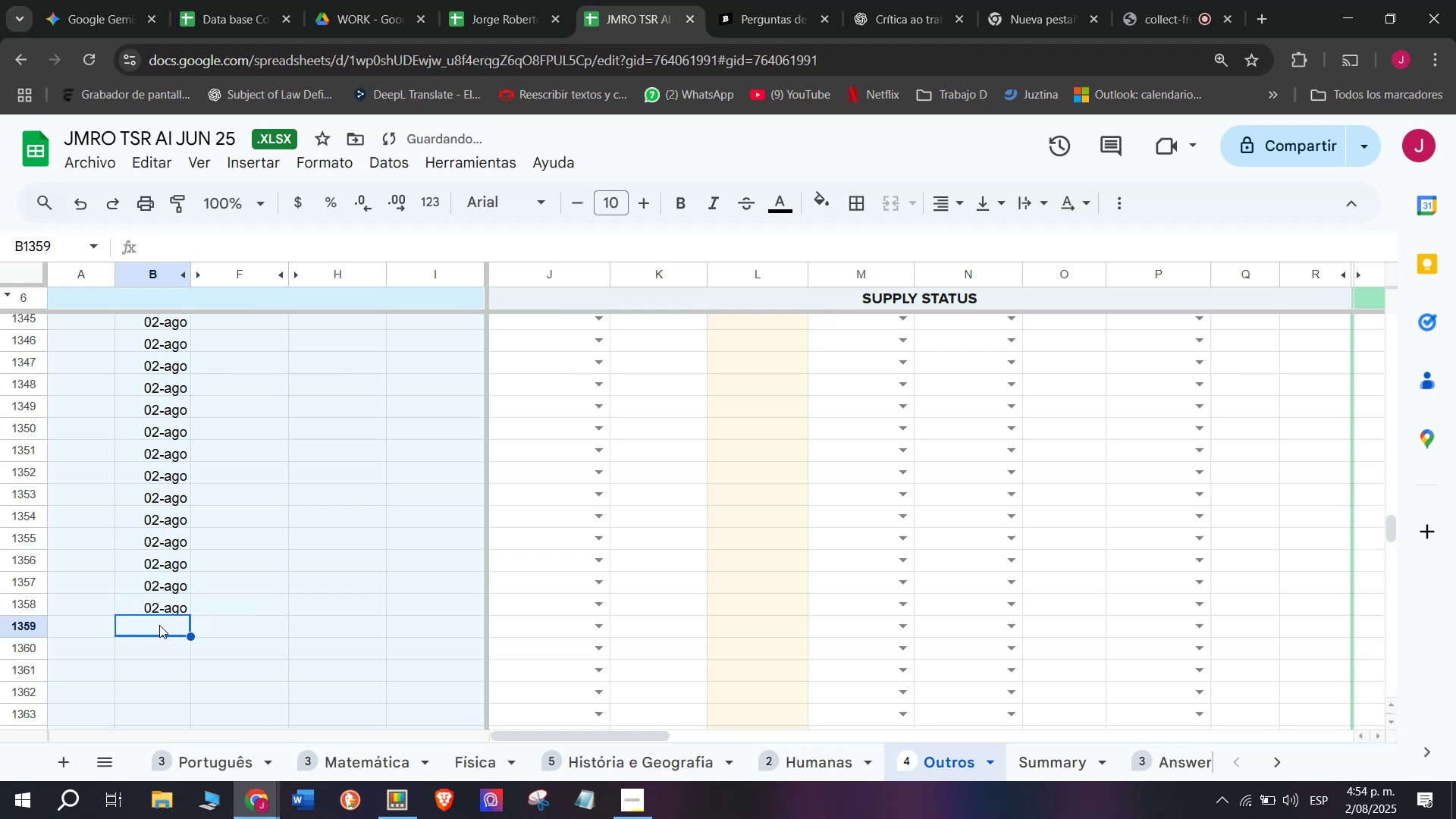 
key(Control+ControlLeft)
 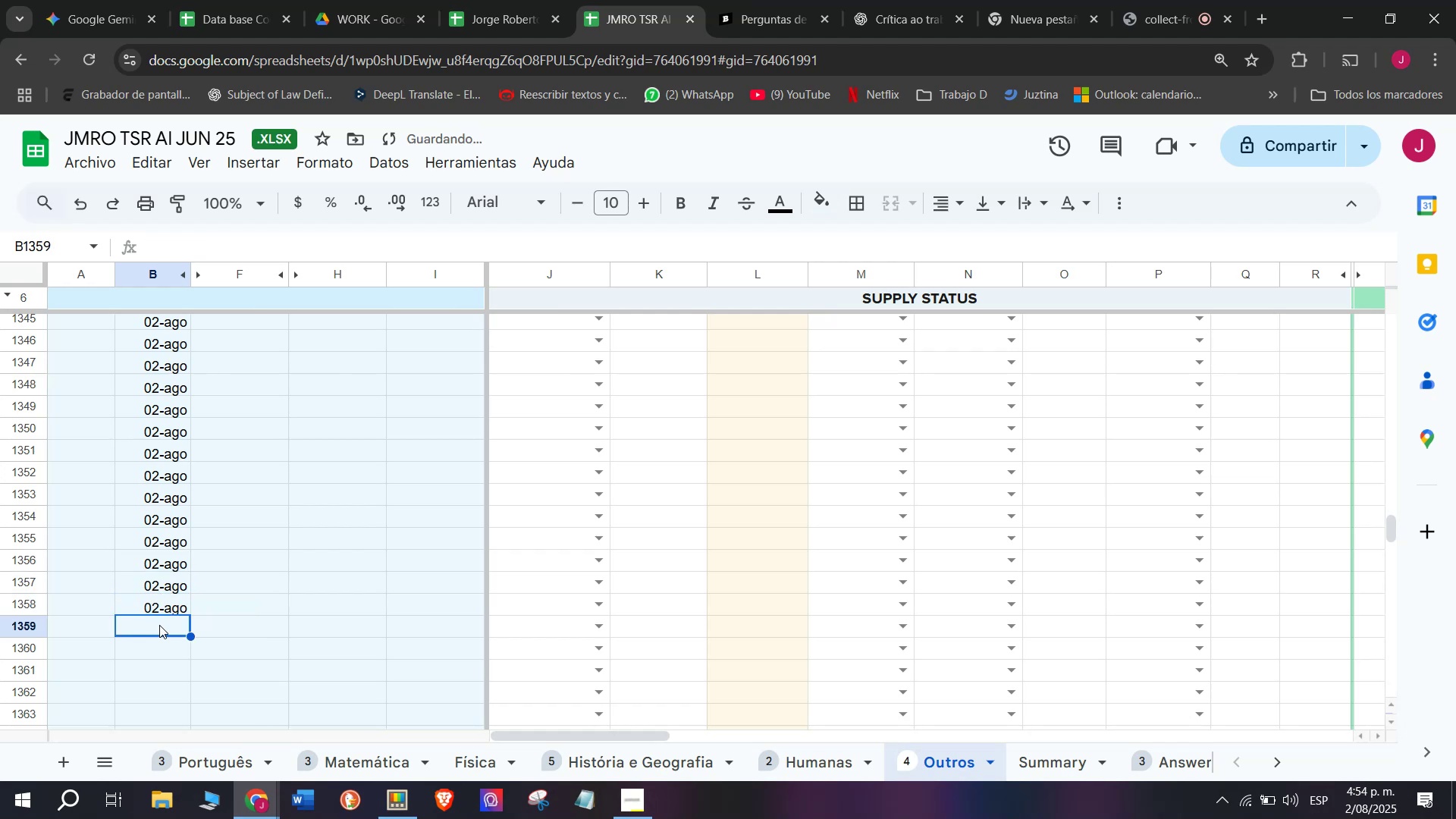 
key(Control+V)
 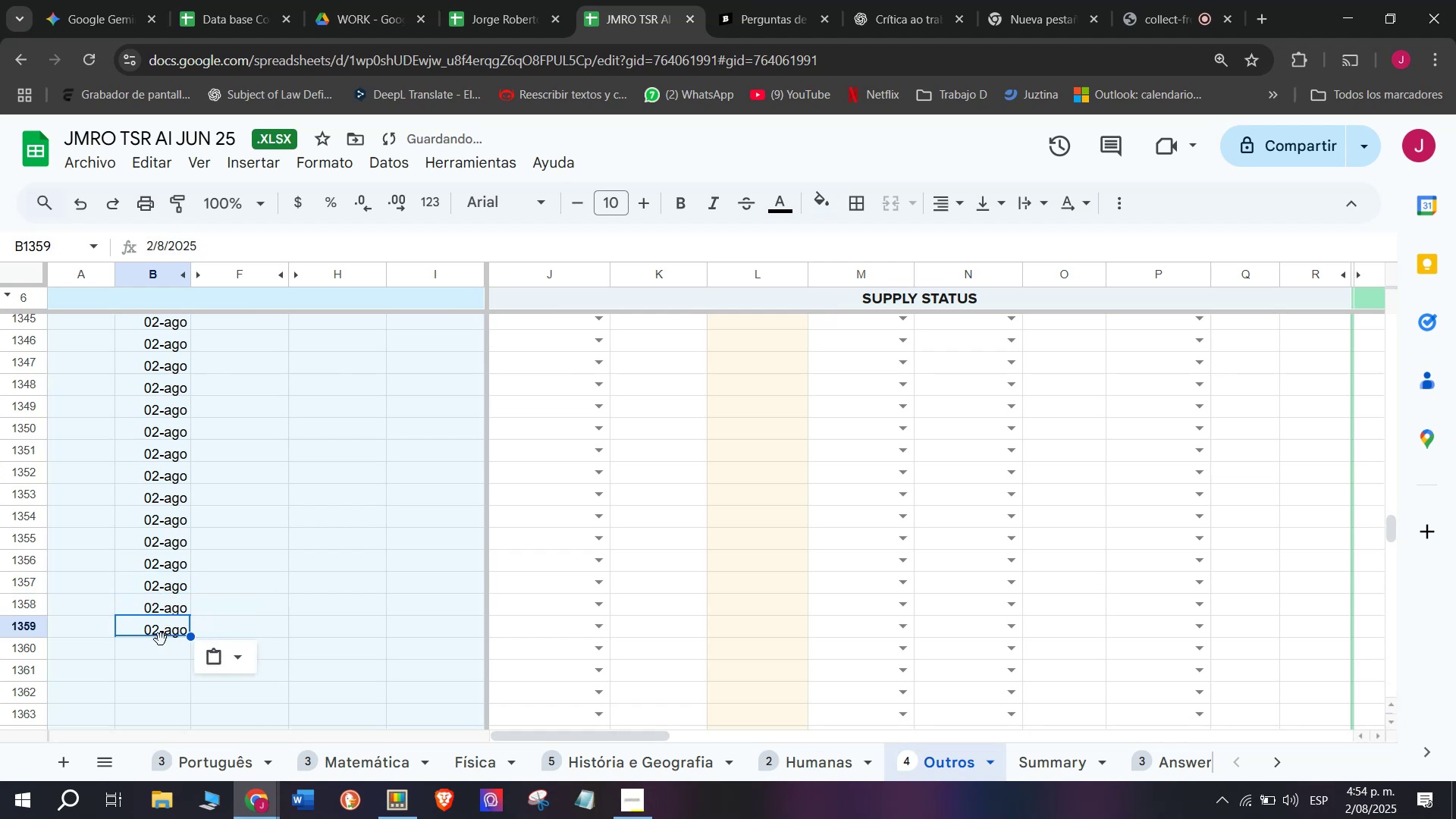 
key(Control+ControlLeft)
 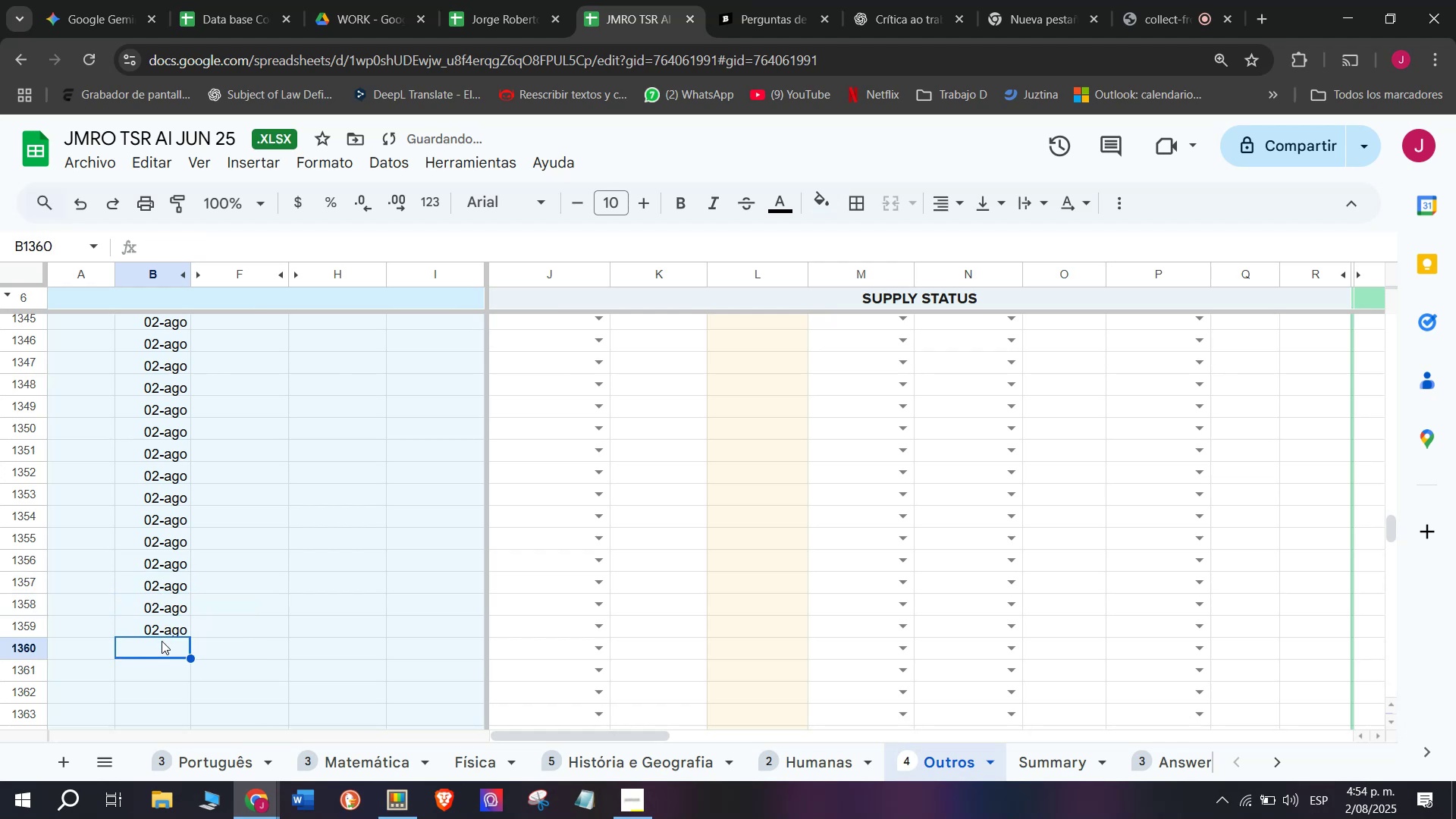 
key(Control+V)
 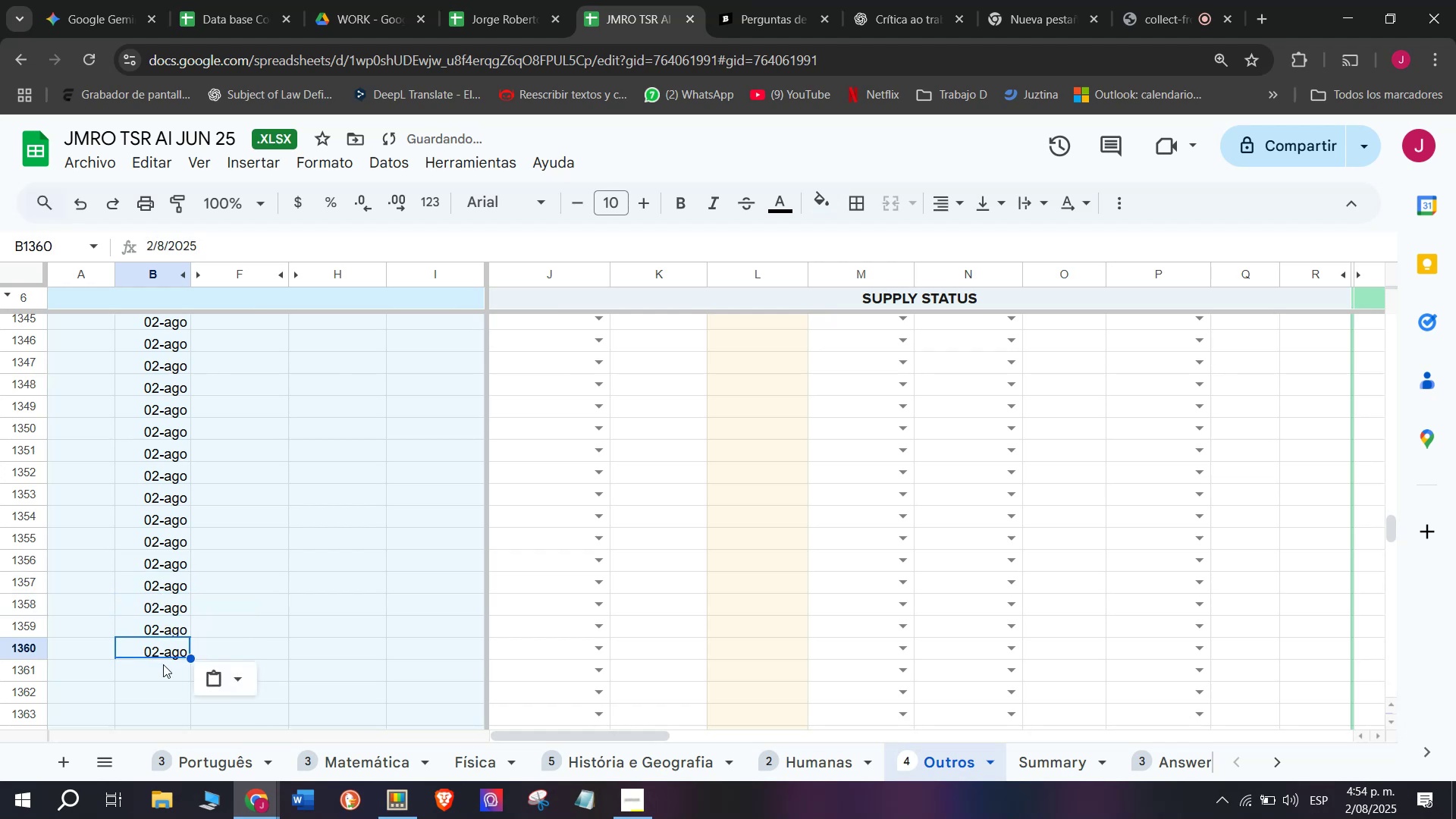 
key(Control+ControlLeft)
 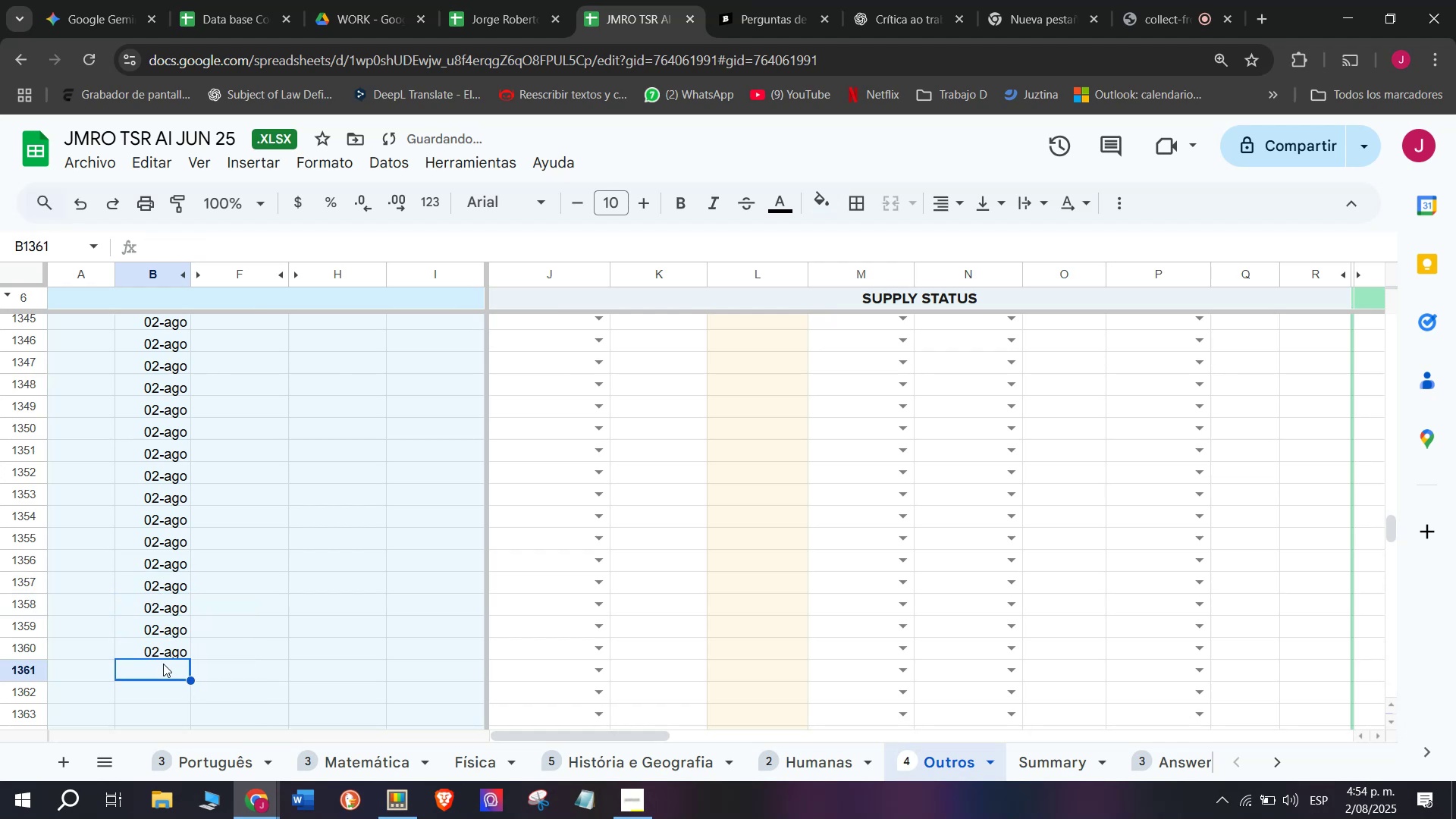 
key(Control+V)
 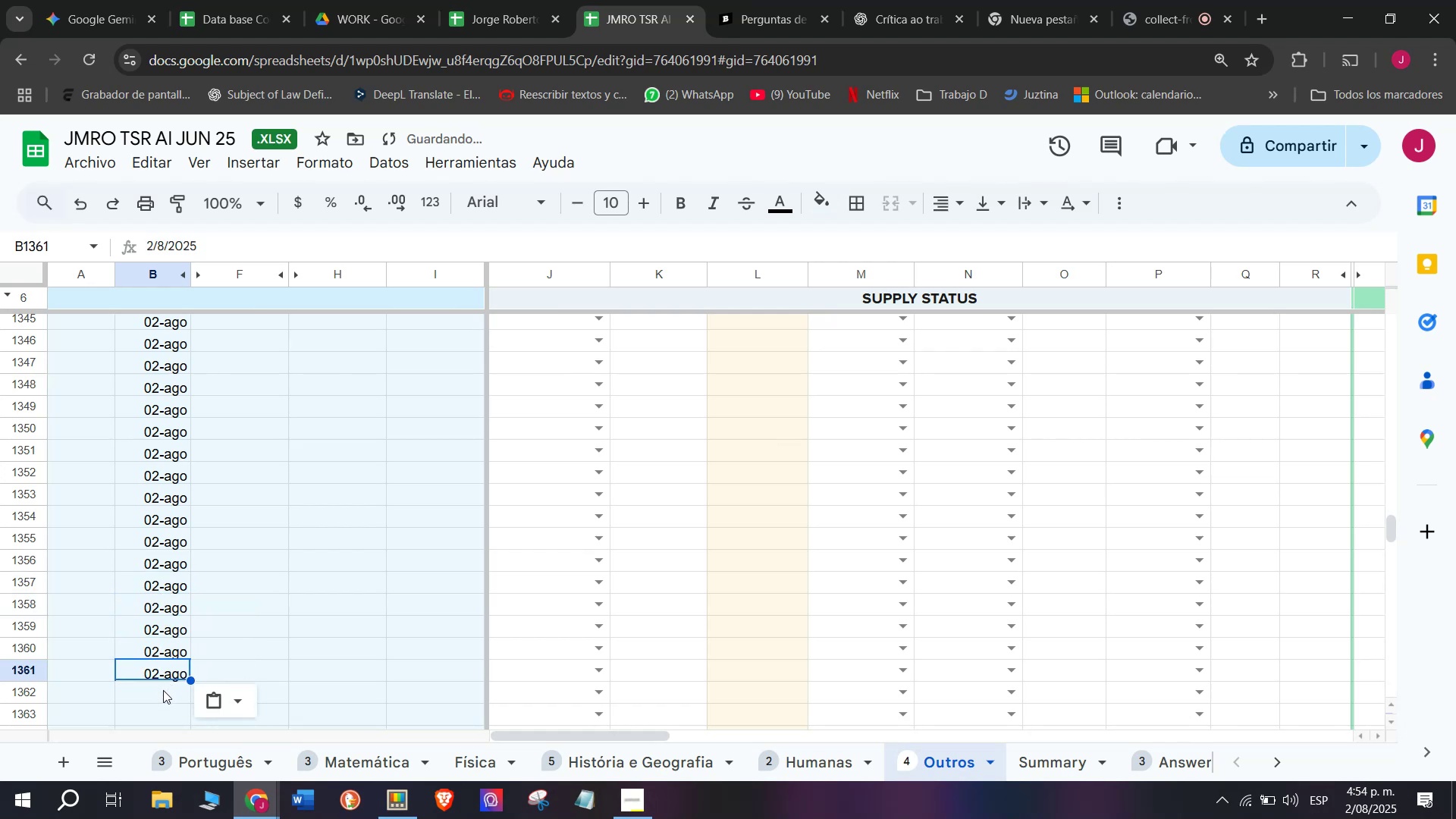 
key(Control+ControlLeft)
 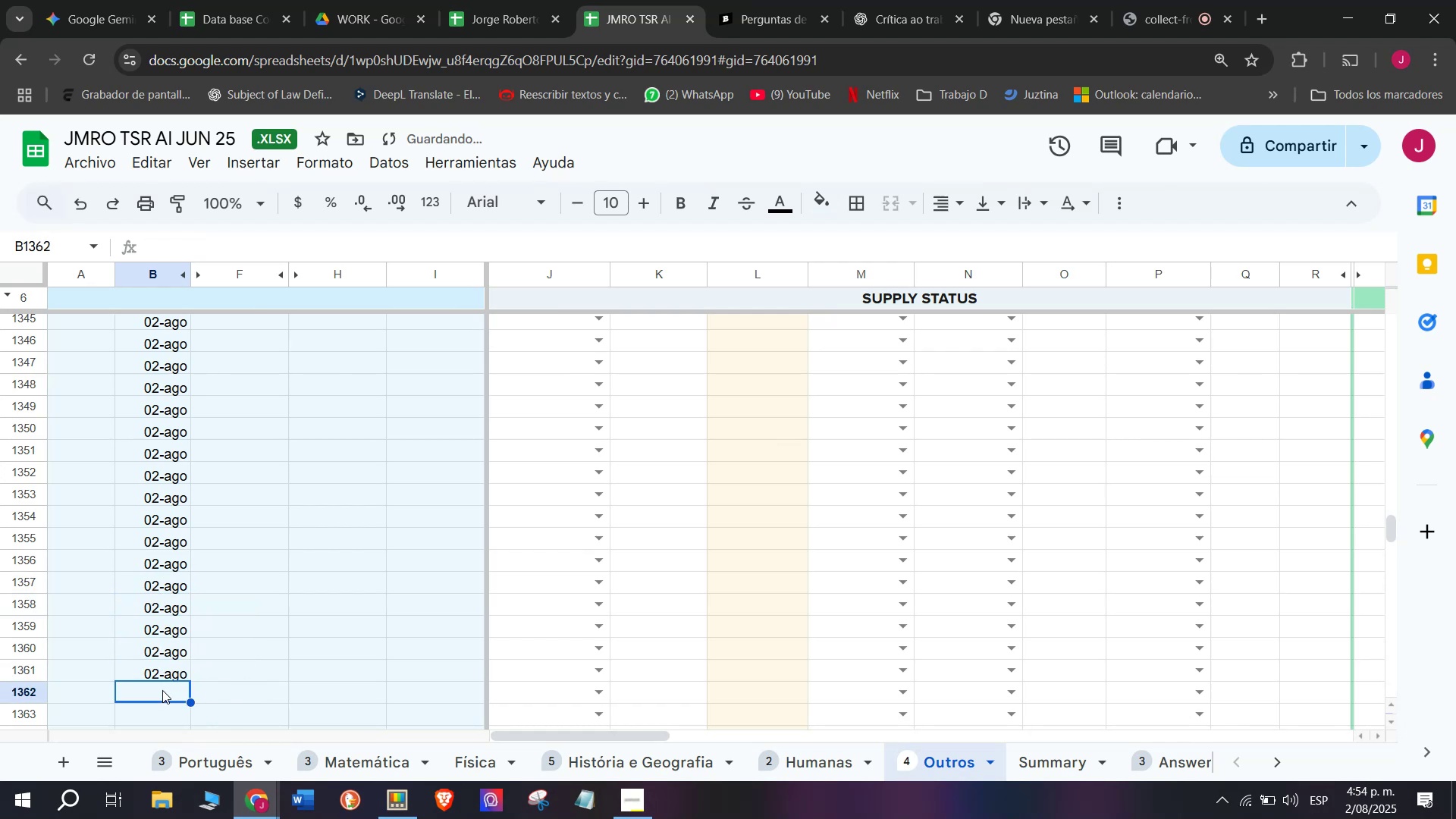 
key(Control+V)
 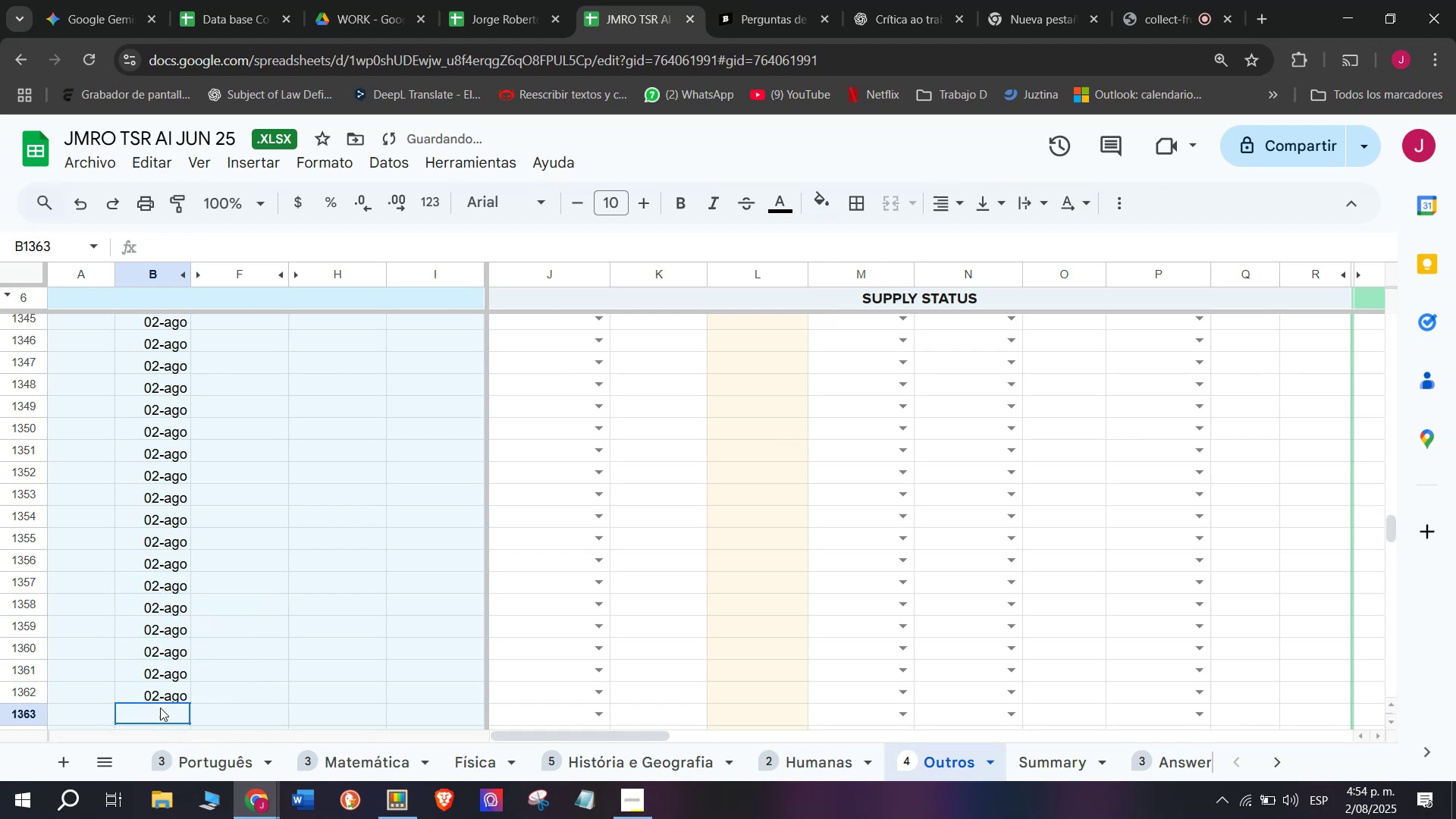 
key(Control+ControlLeft)
 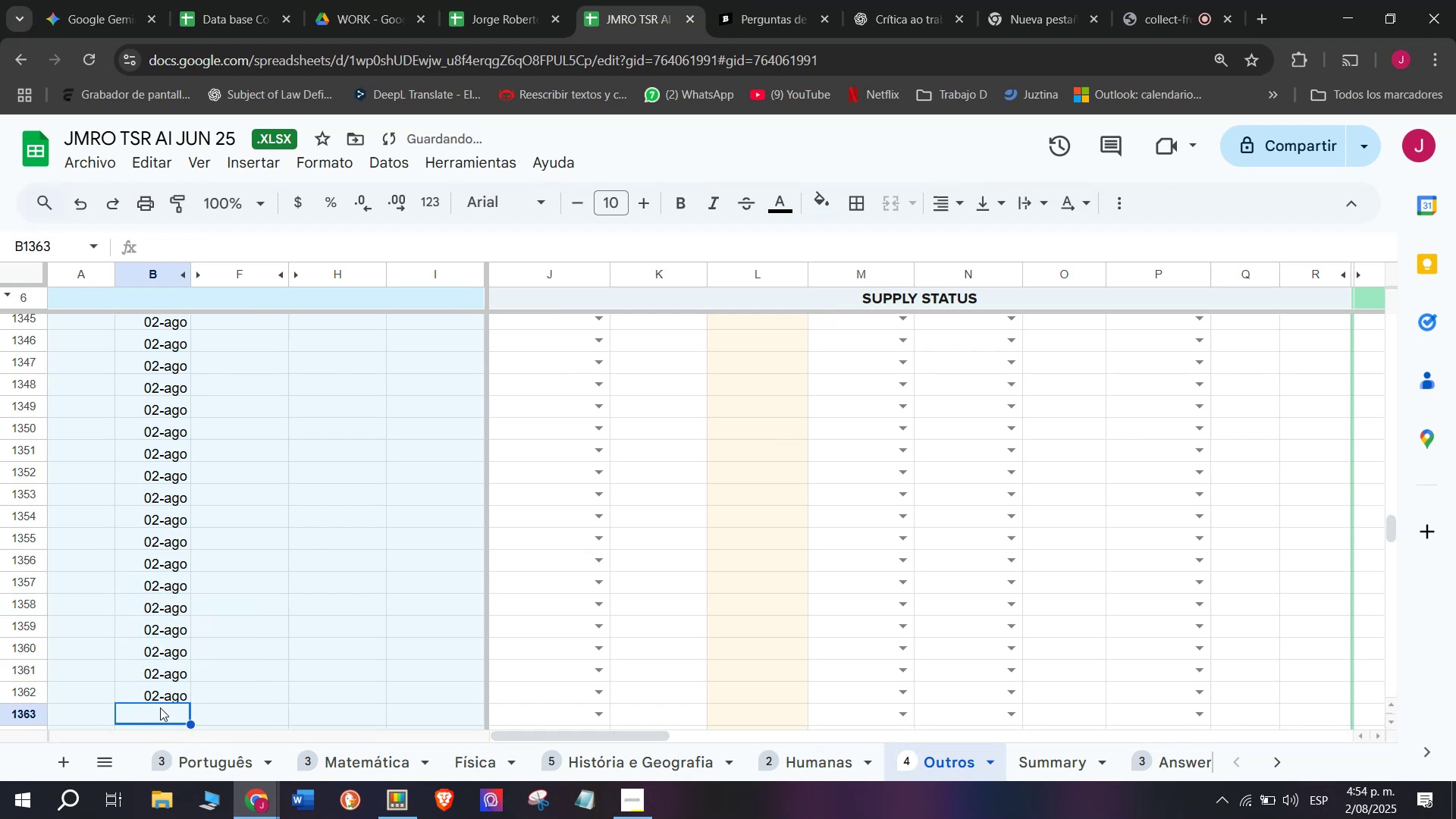 
key(Control+V)
 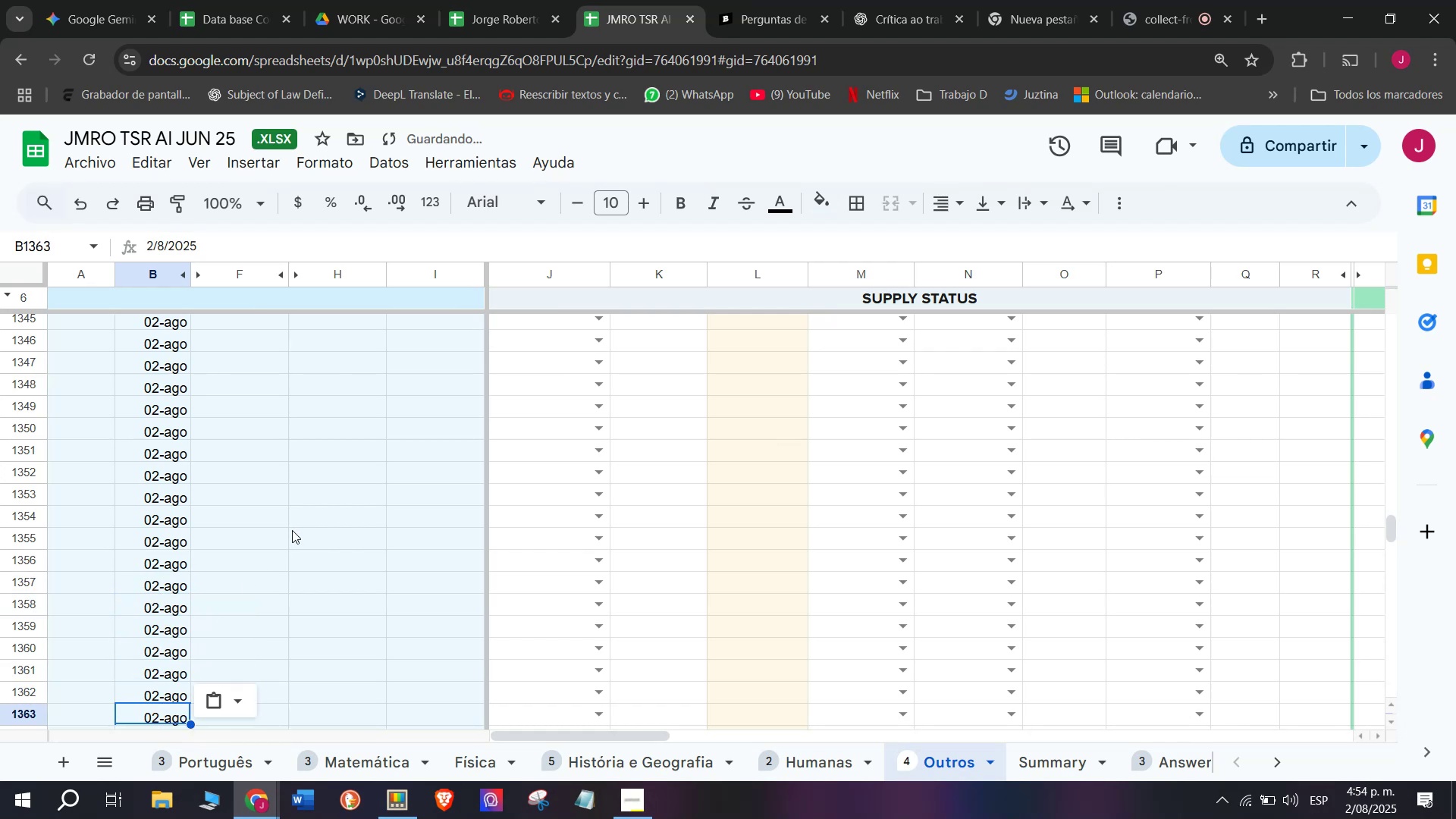 
scroll: coordinate [292, 530], scroll_direction: up, amount: 1.0
 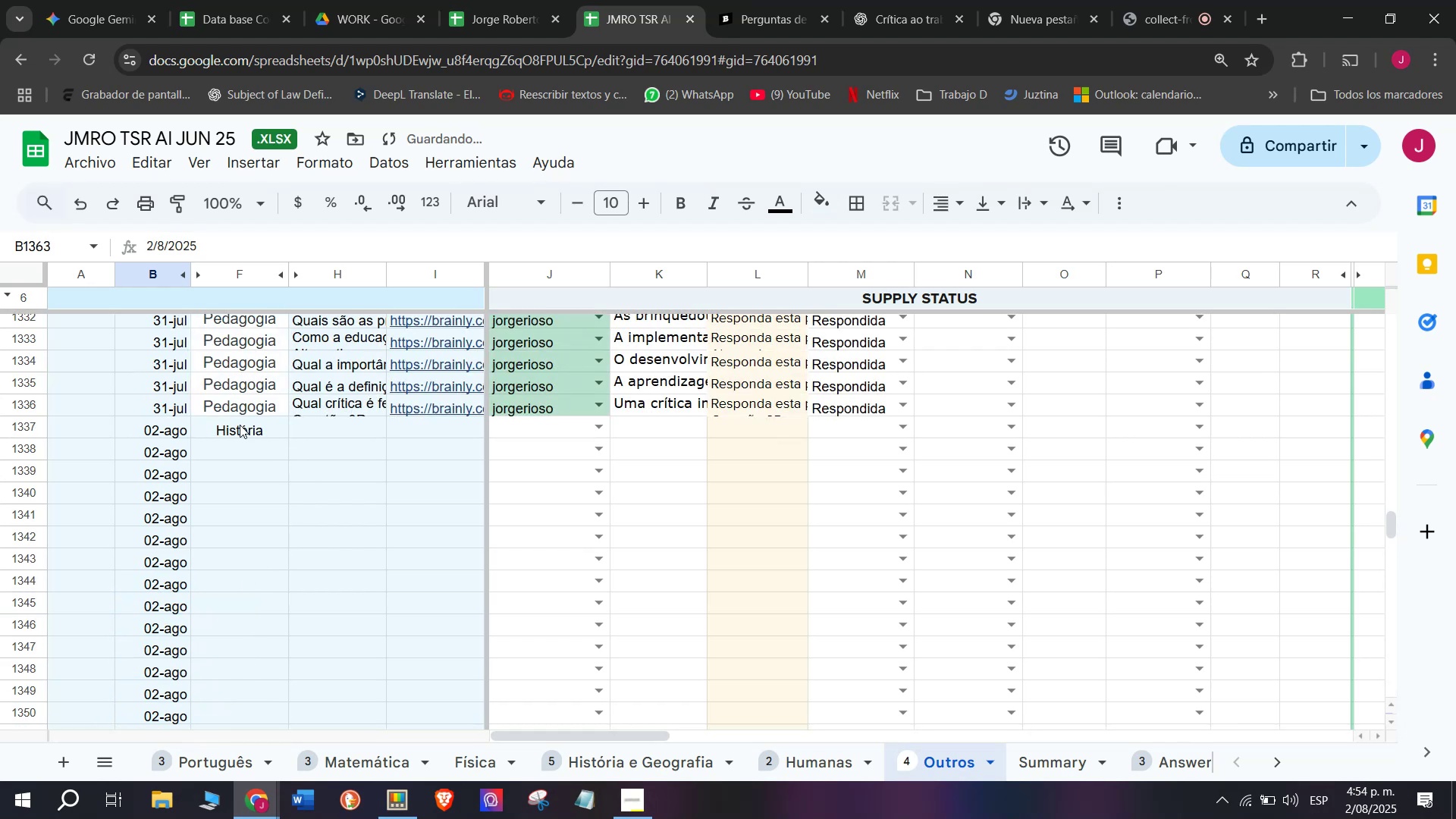 
left_click([228, 431])
 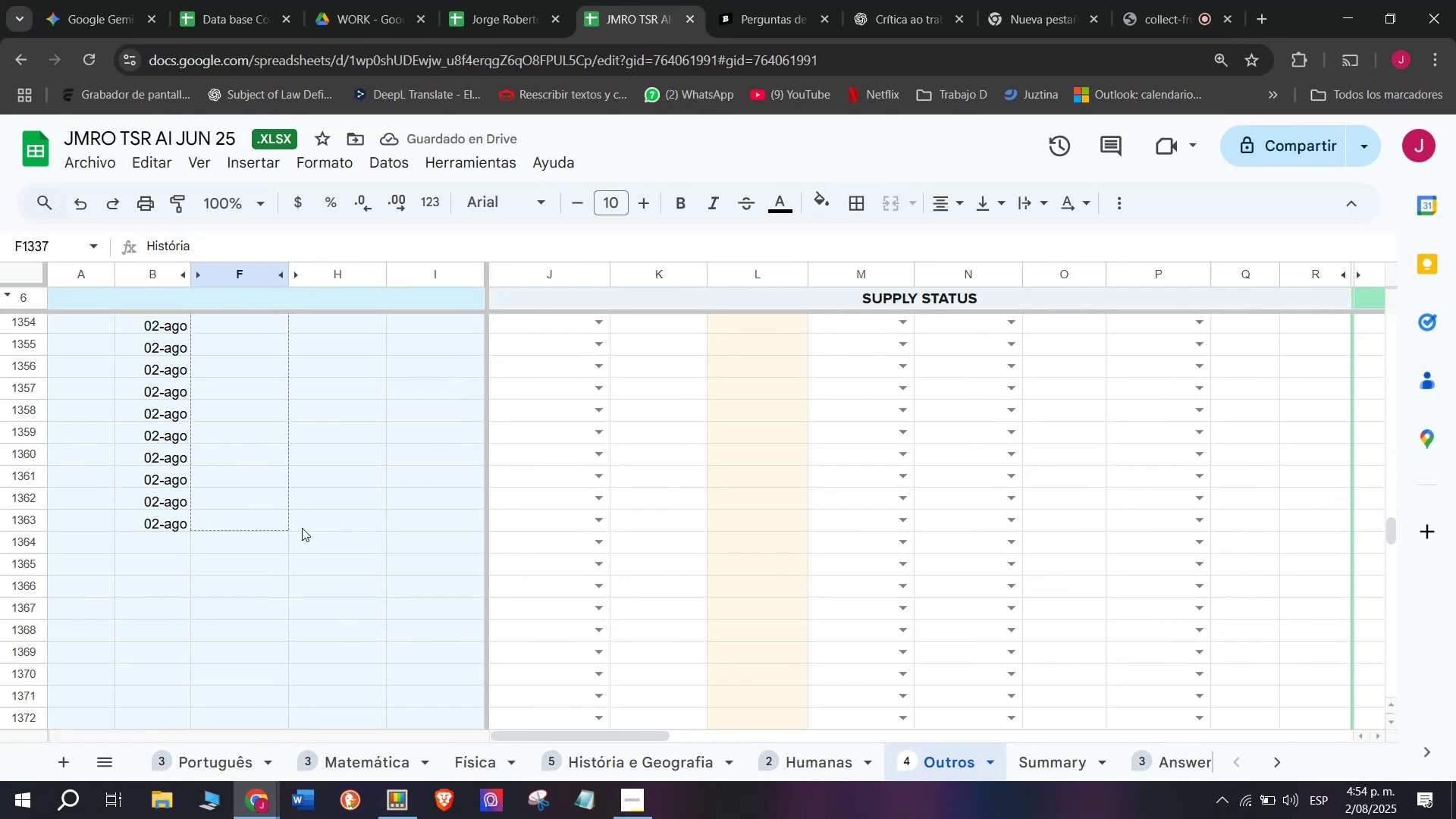 
left_click([172, 529])
 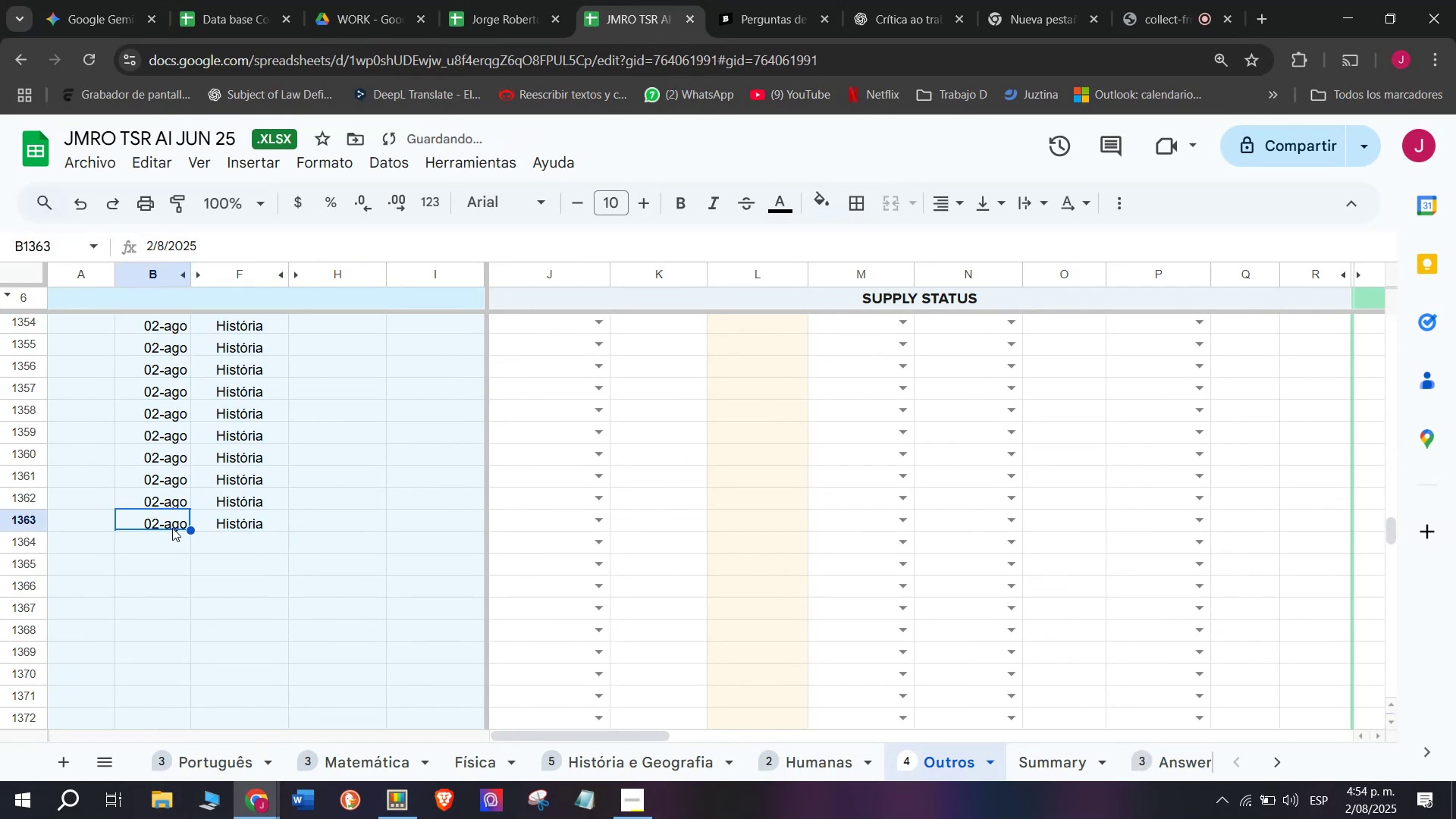 
key(Control+C)
 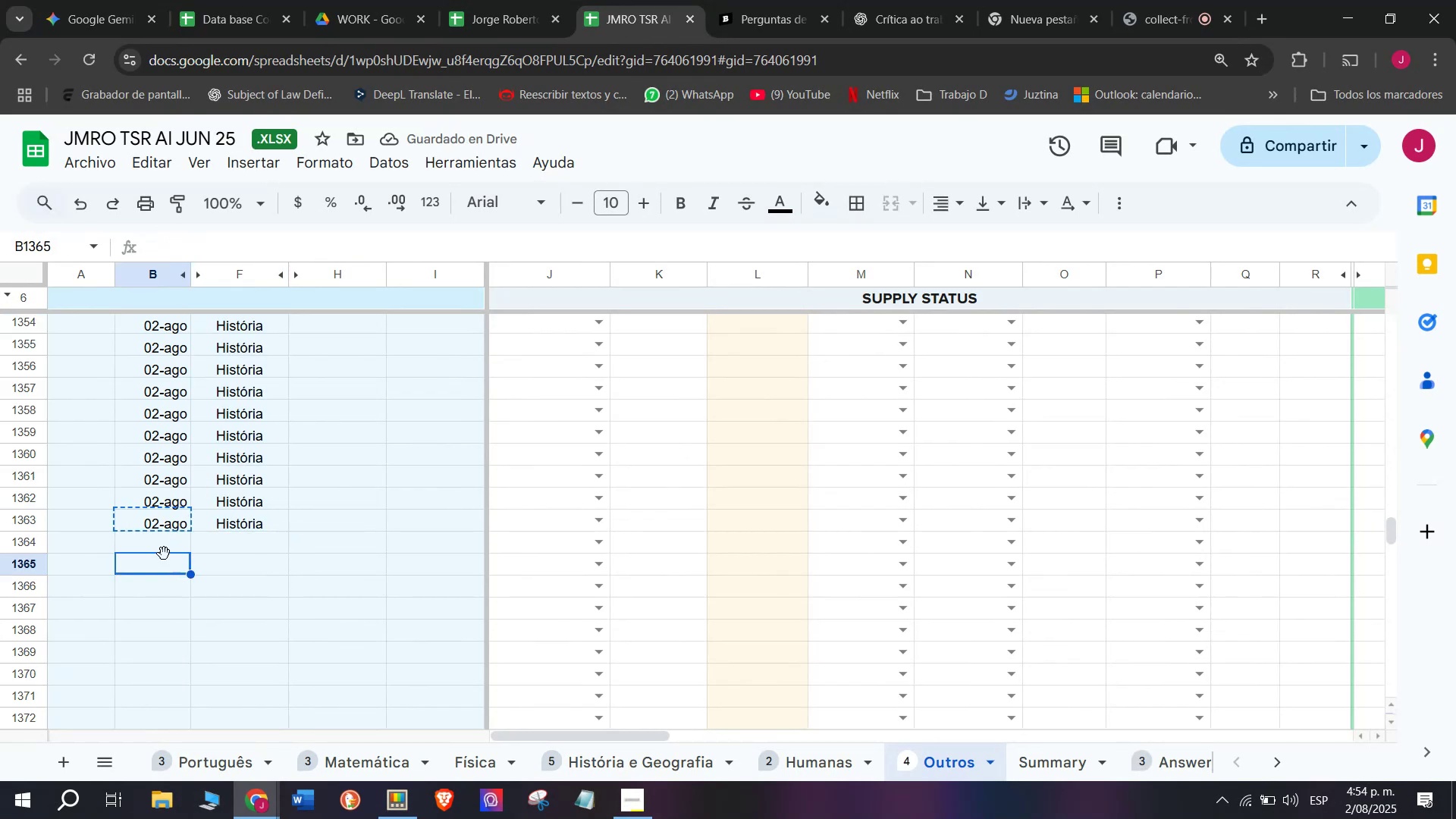 
double_click([168, 539])
 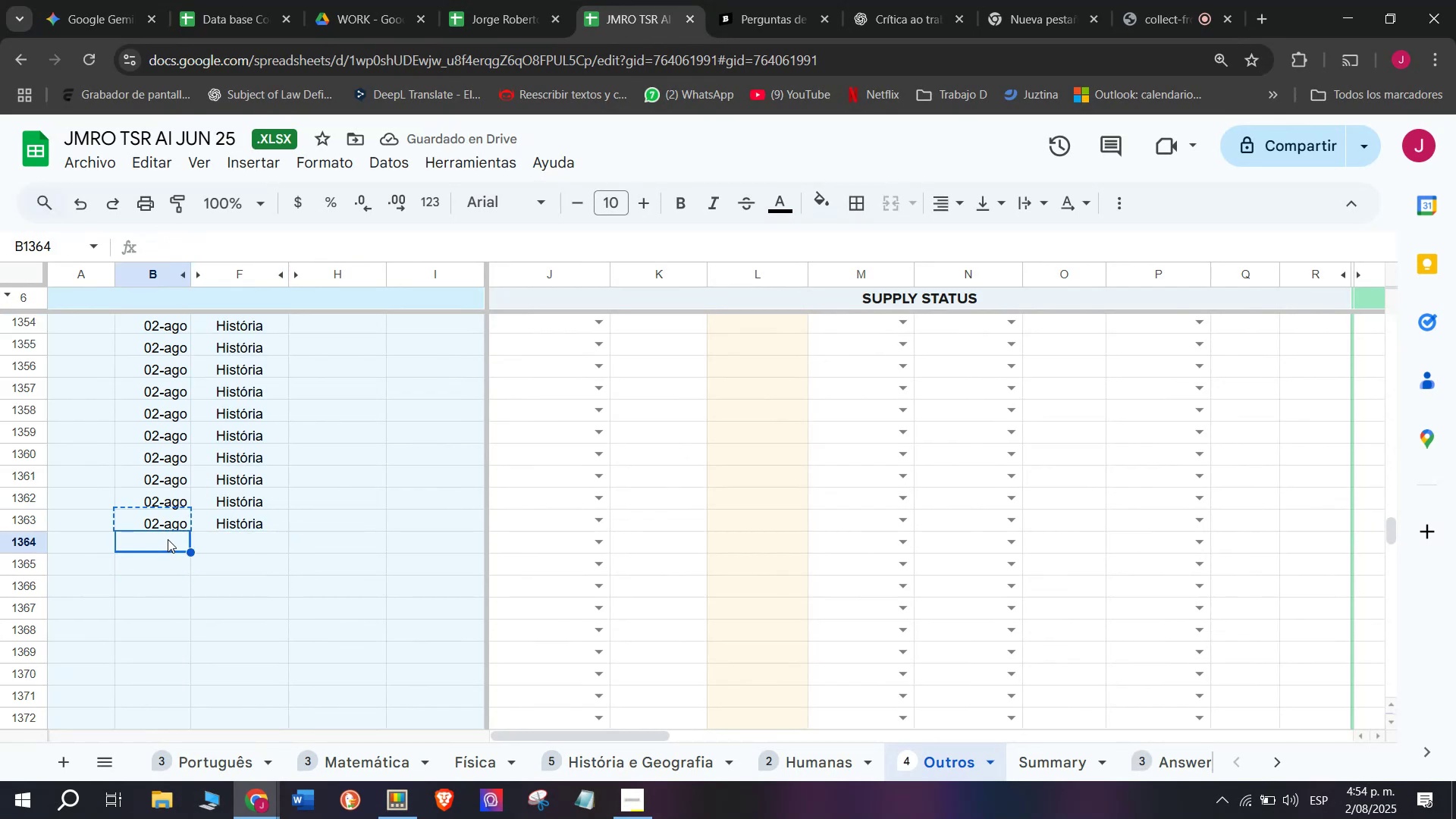 
key(Control+V)
 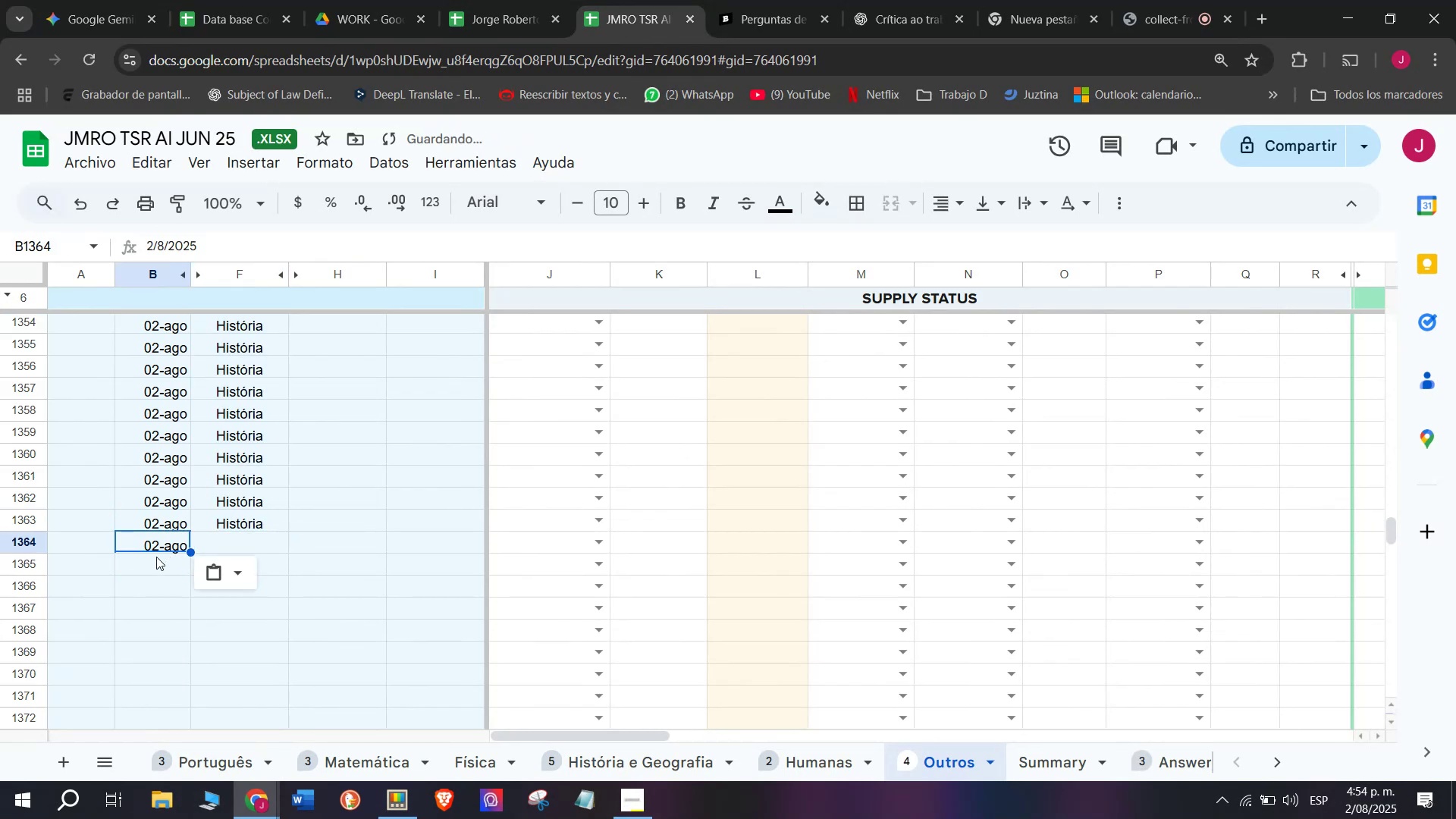 
left_click([156, 559])
 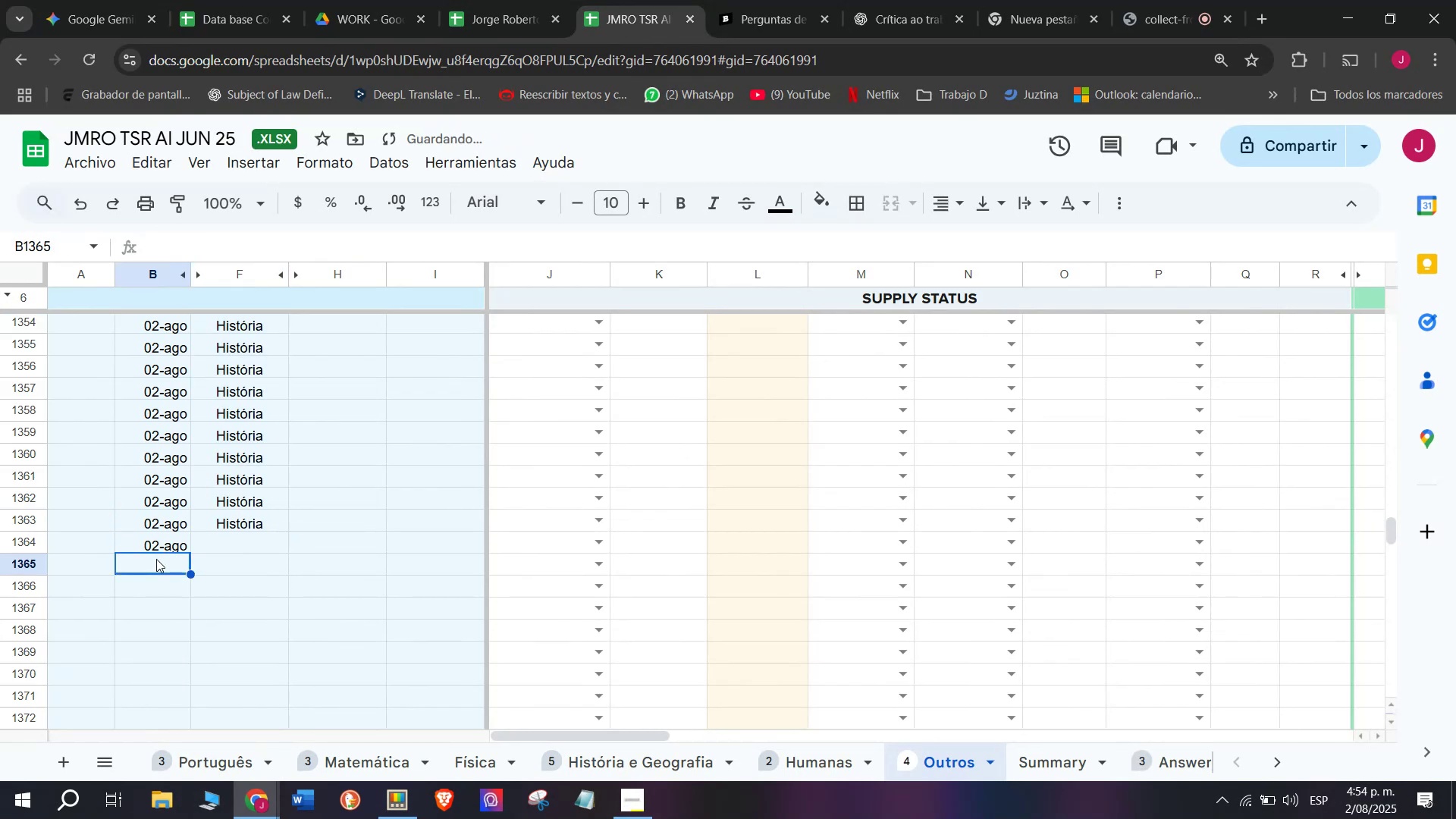 
key(Control+ControlLeft)
 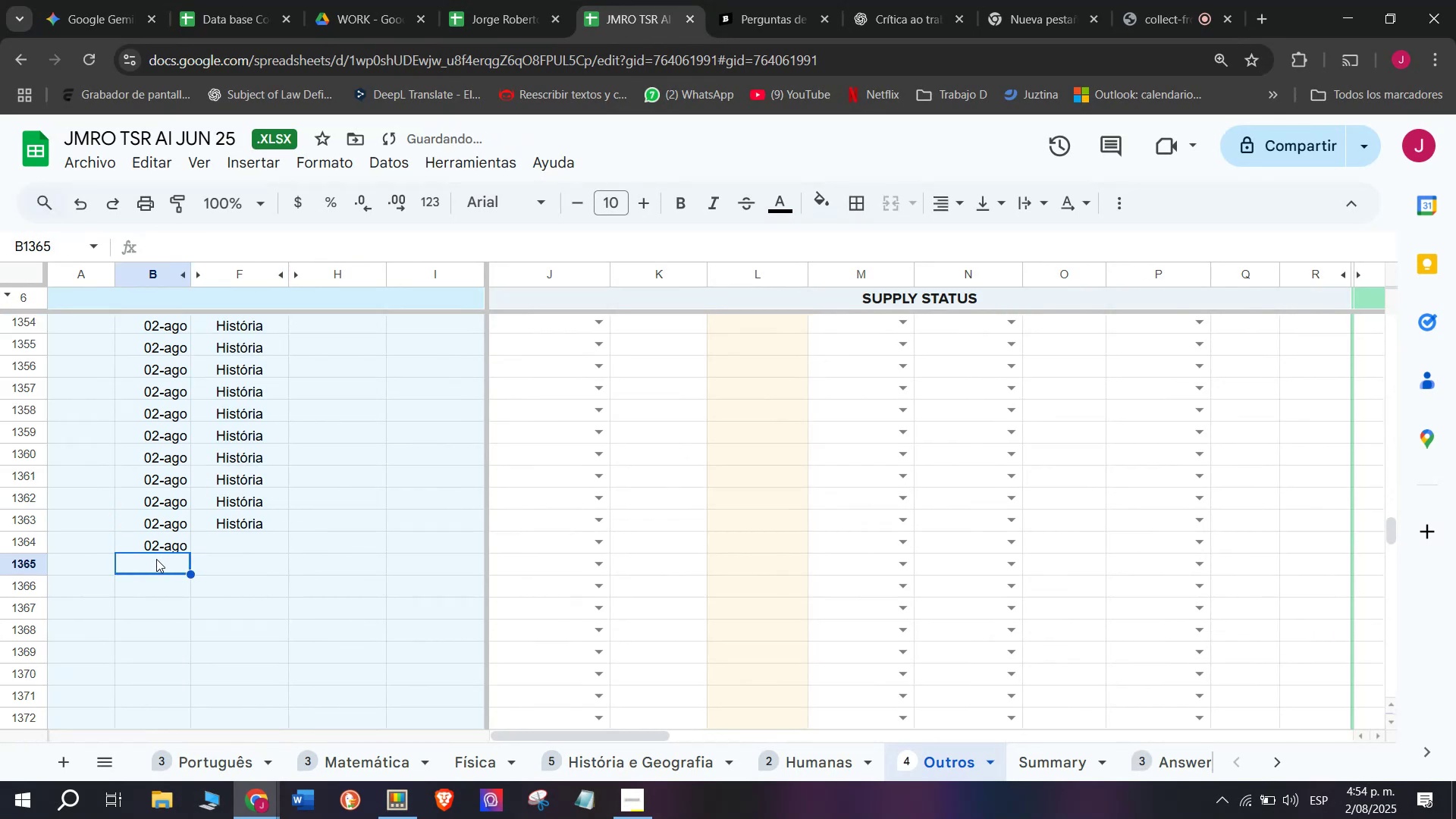 
key(Control+V)
 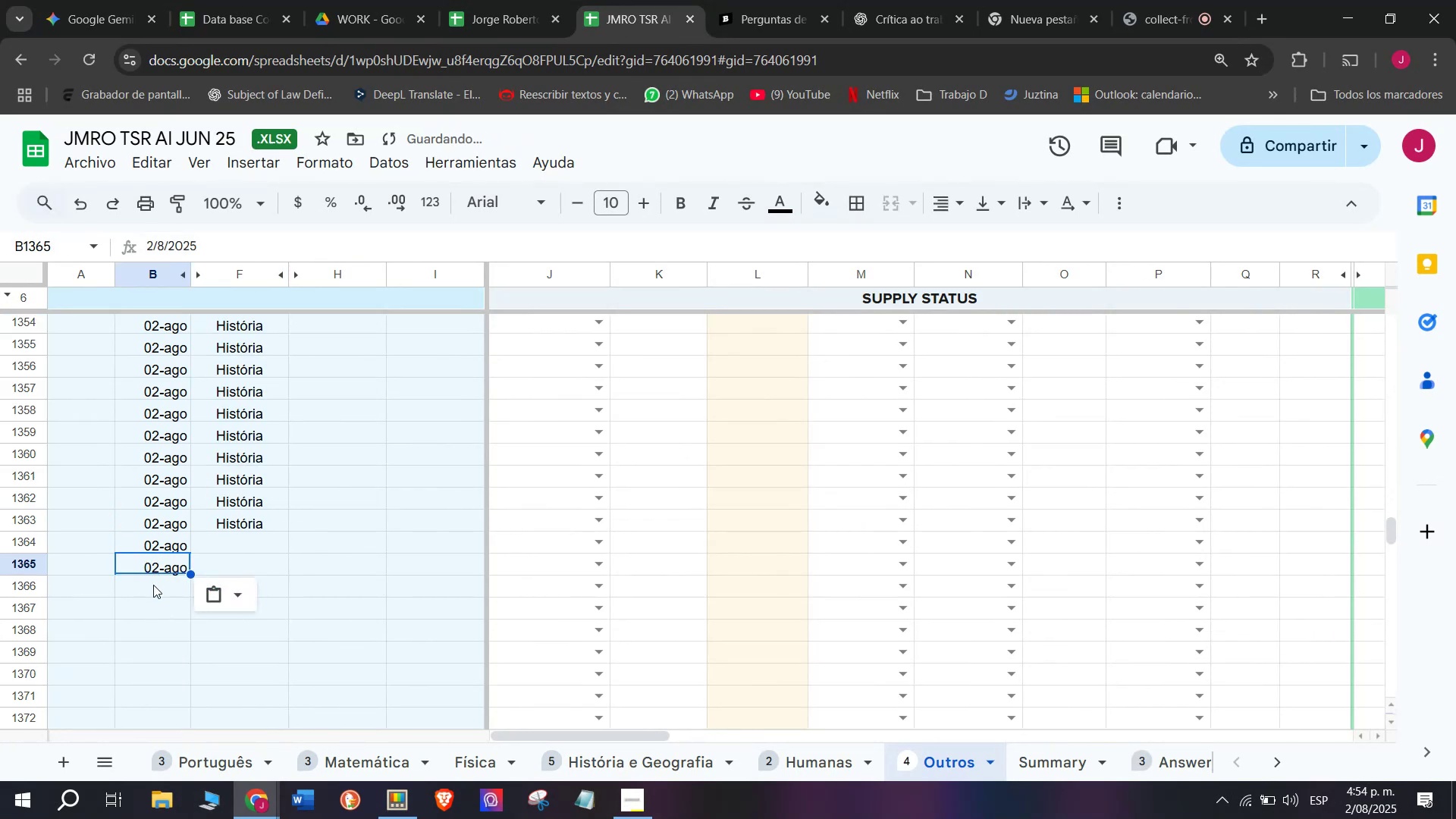 
left_click([153, 585])
 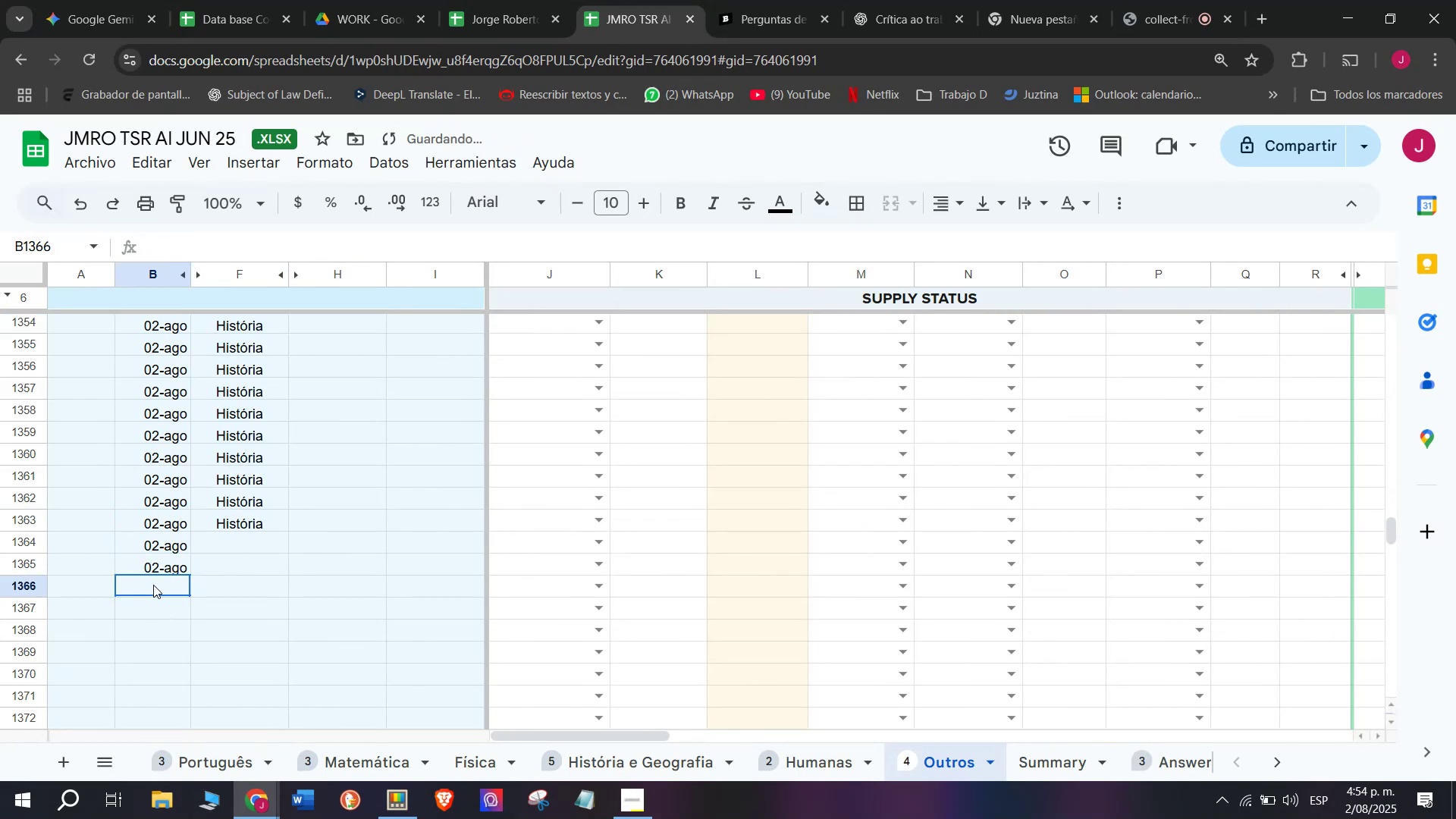 
key(Control+V)
 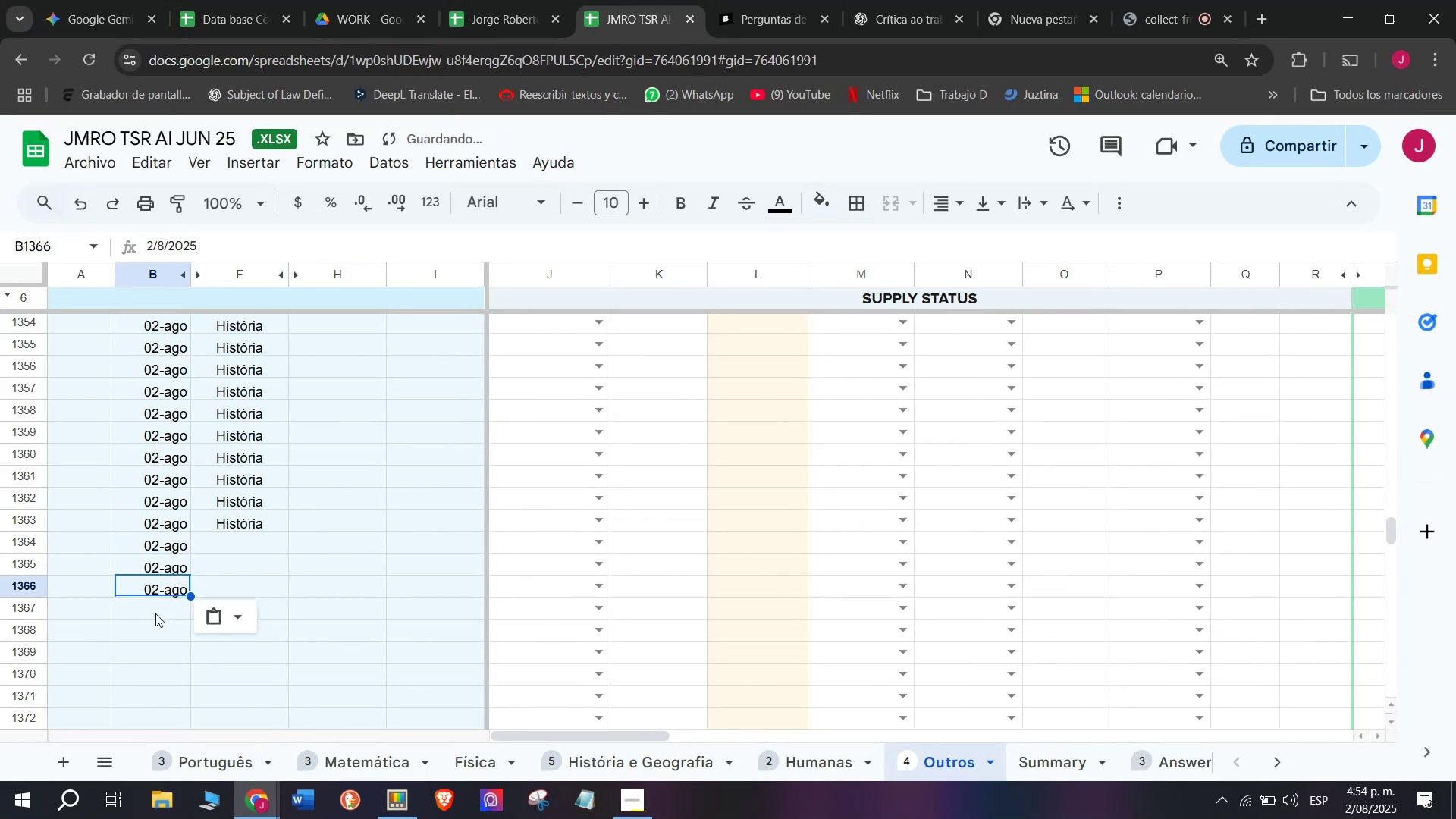 
left_click([155, 613])
 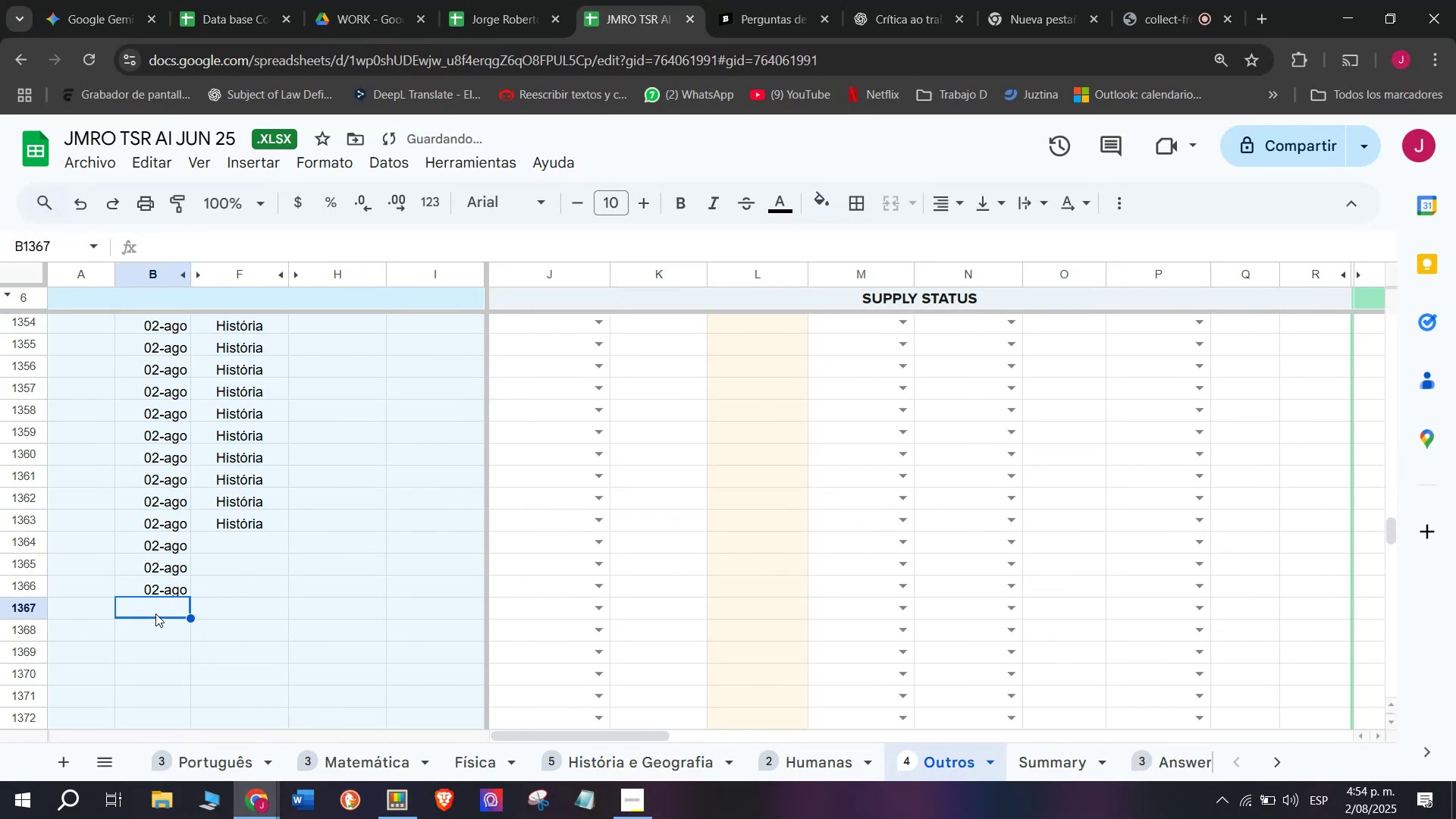 
key(Control+ControlLeft)
 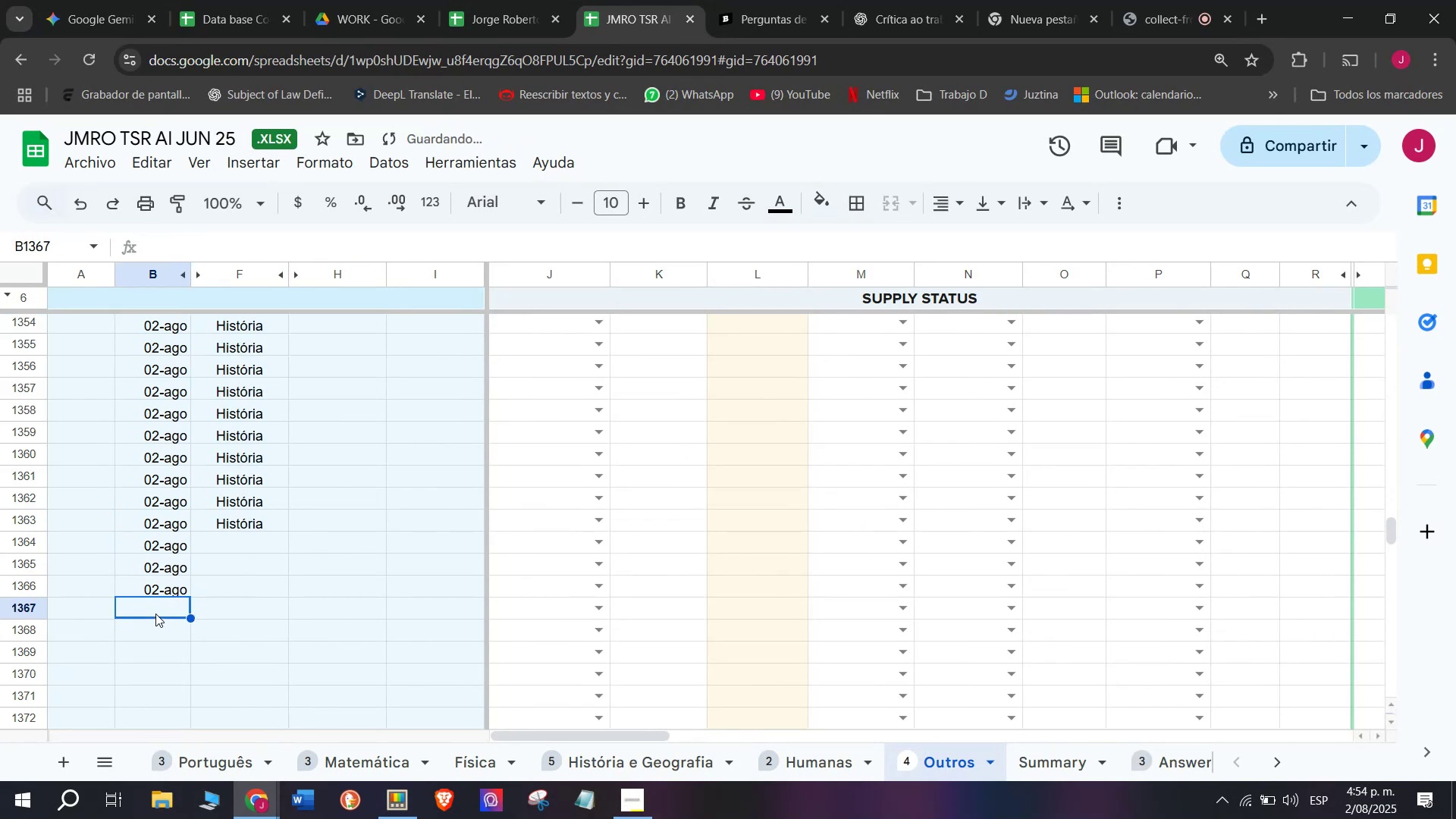 
key(Control+V)
 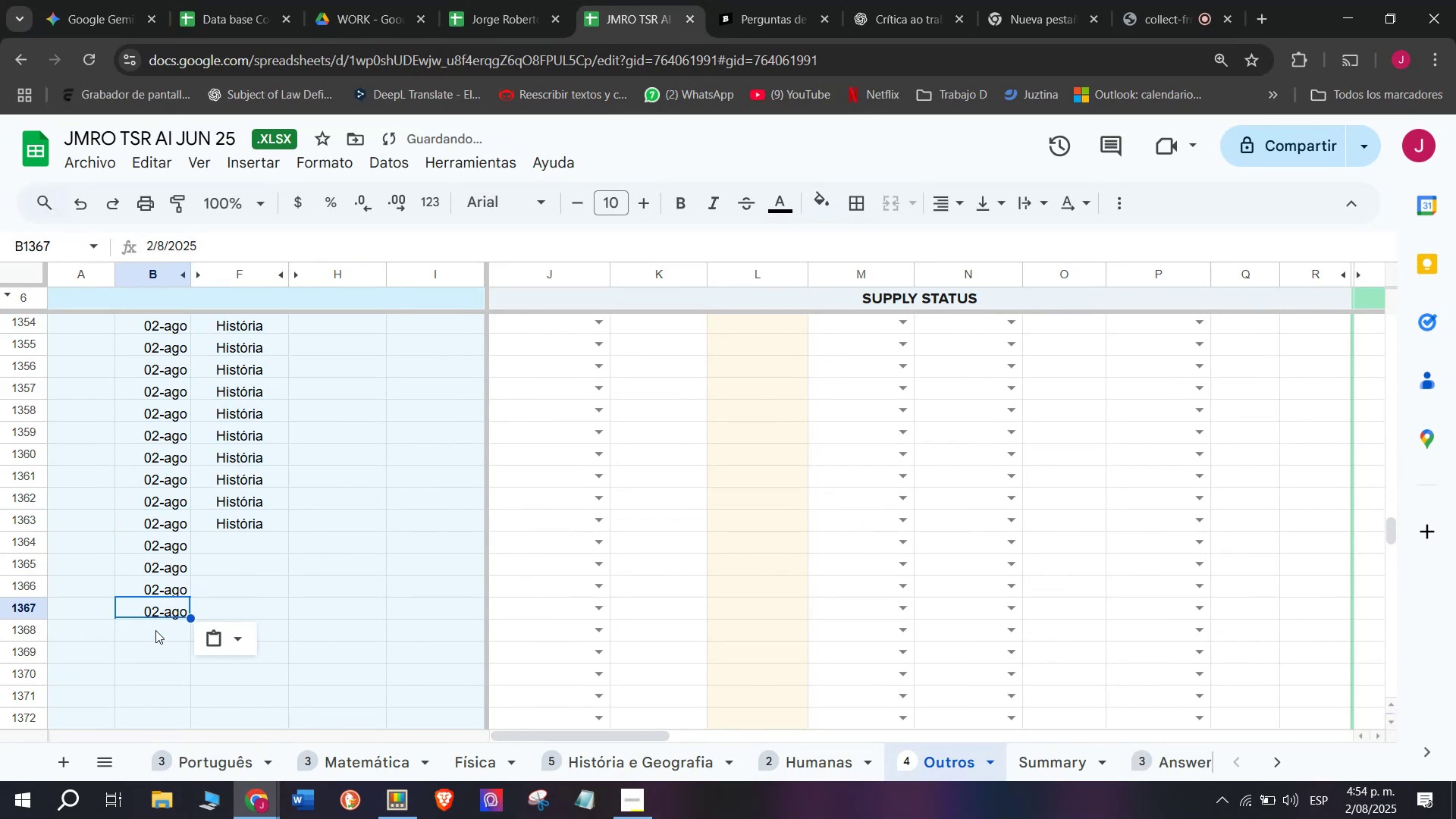 
left_click([154, 630])
 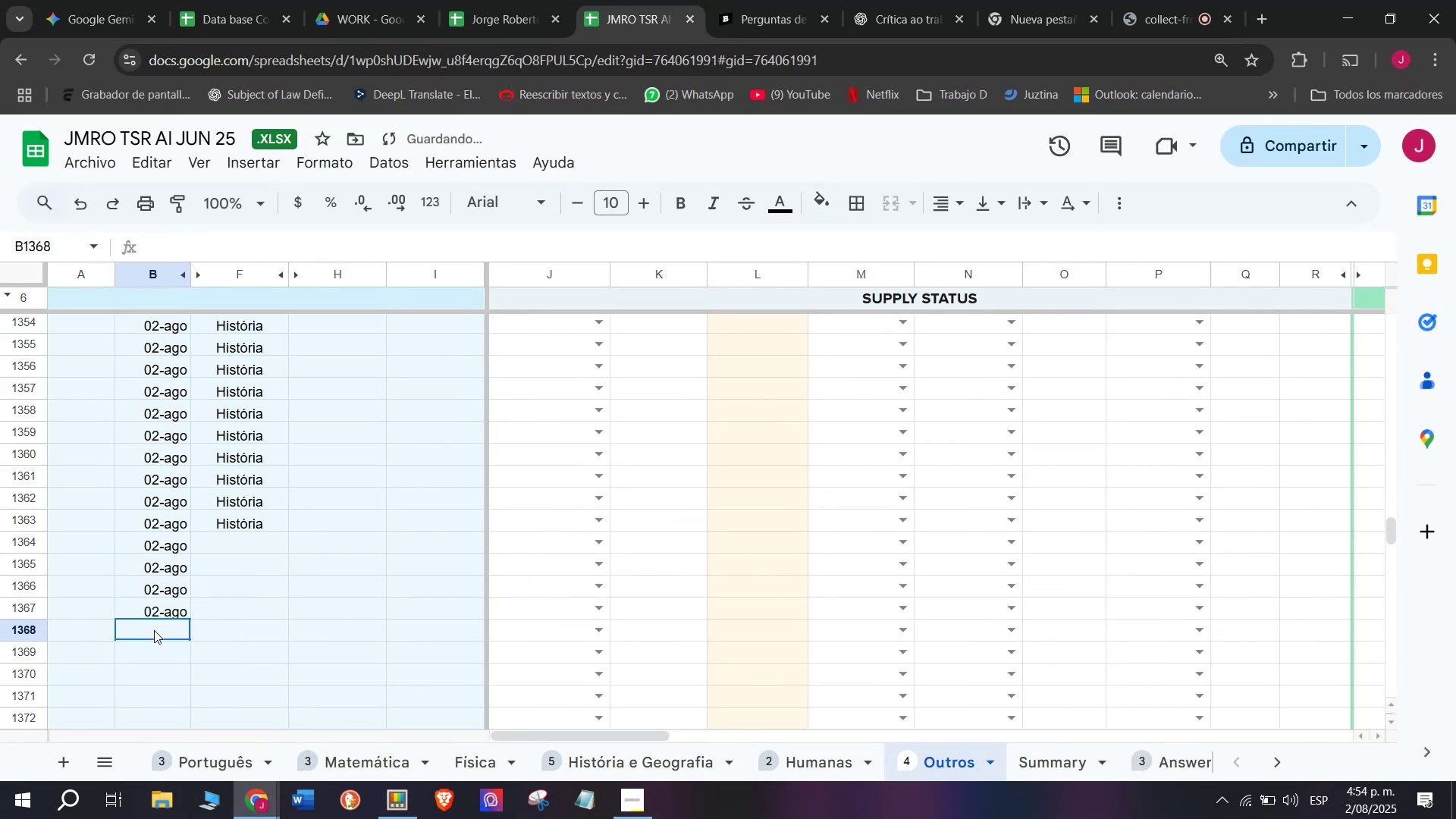 
key(Control+ControlLeft)
 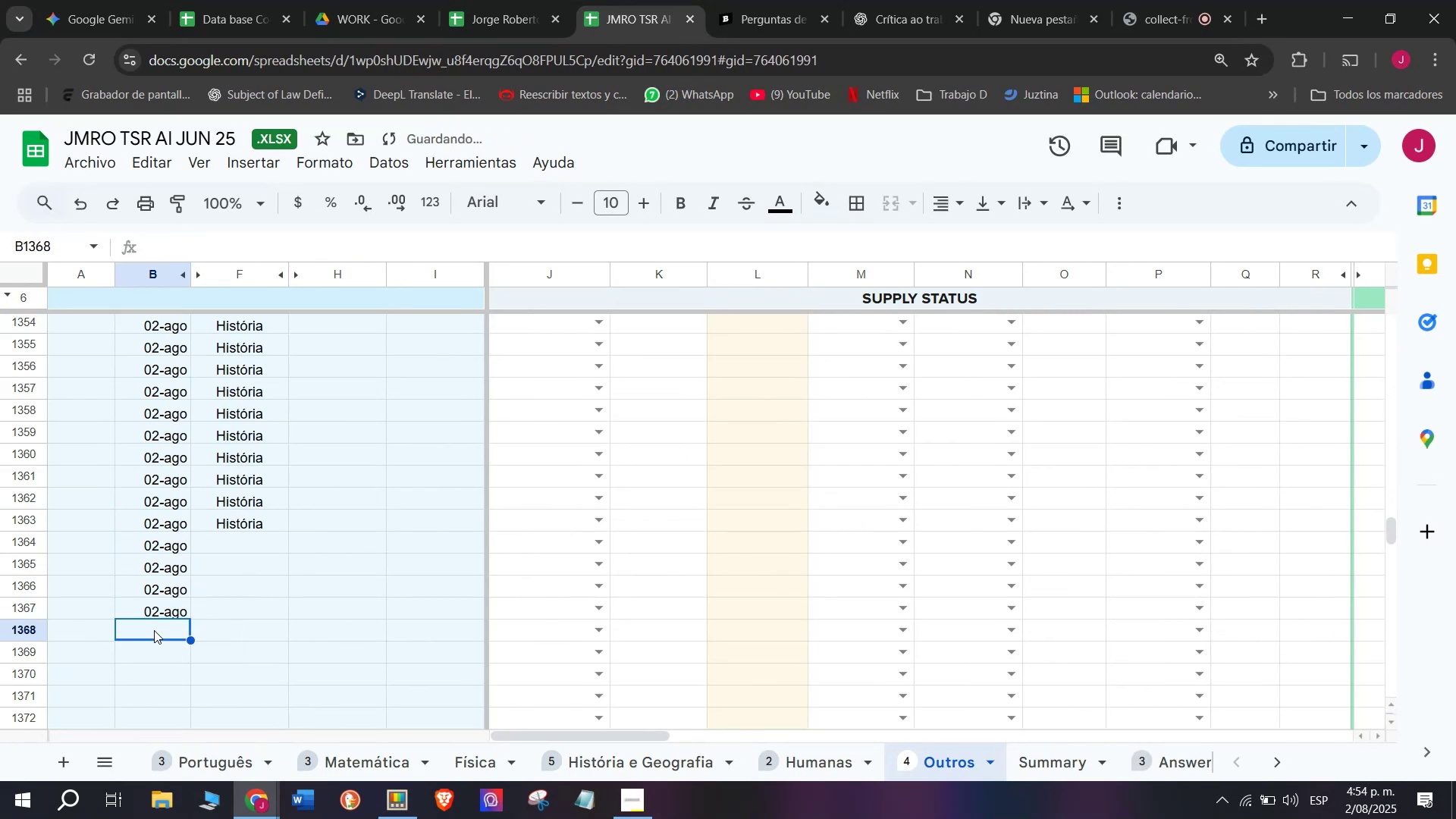 
key(Control+V)
 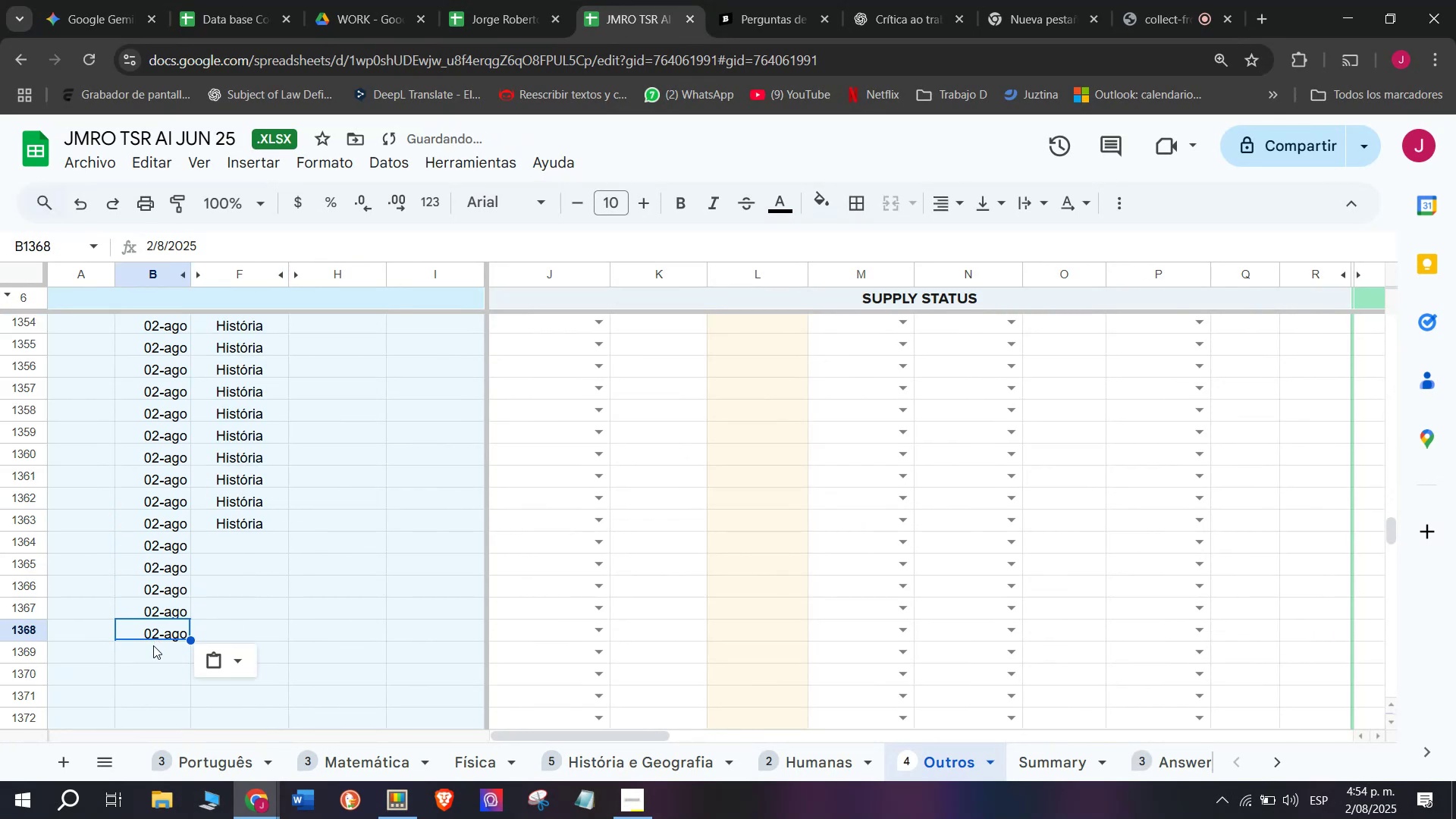 
left_click([153, 645])
 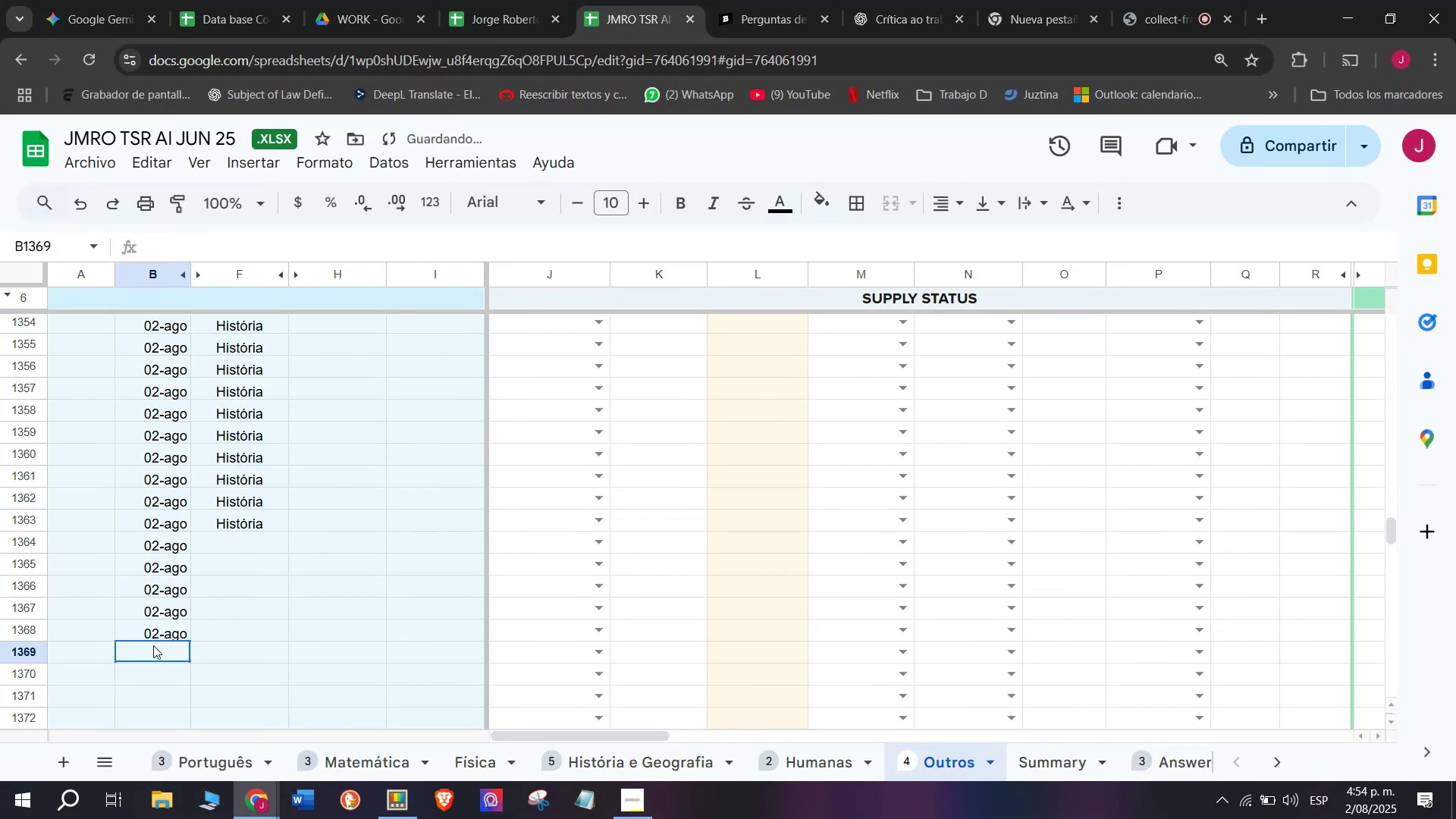 
key(Control+ControlLeft)
 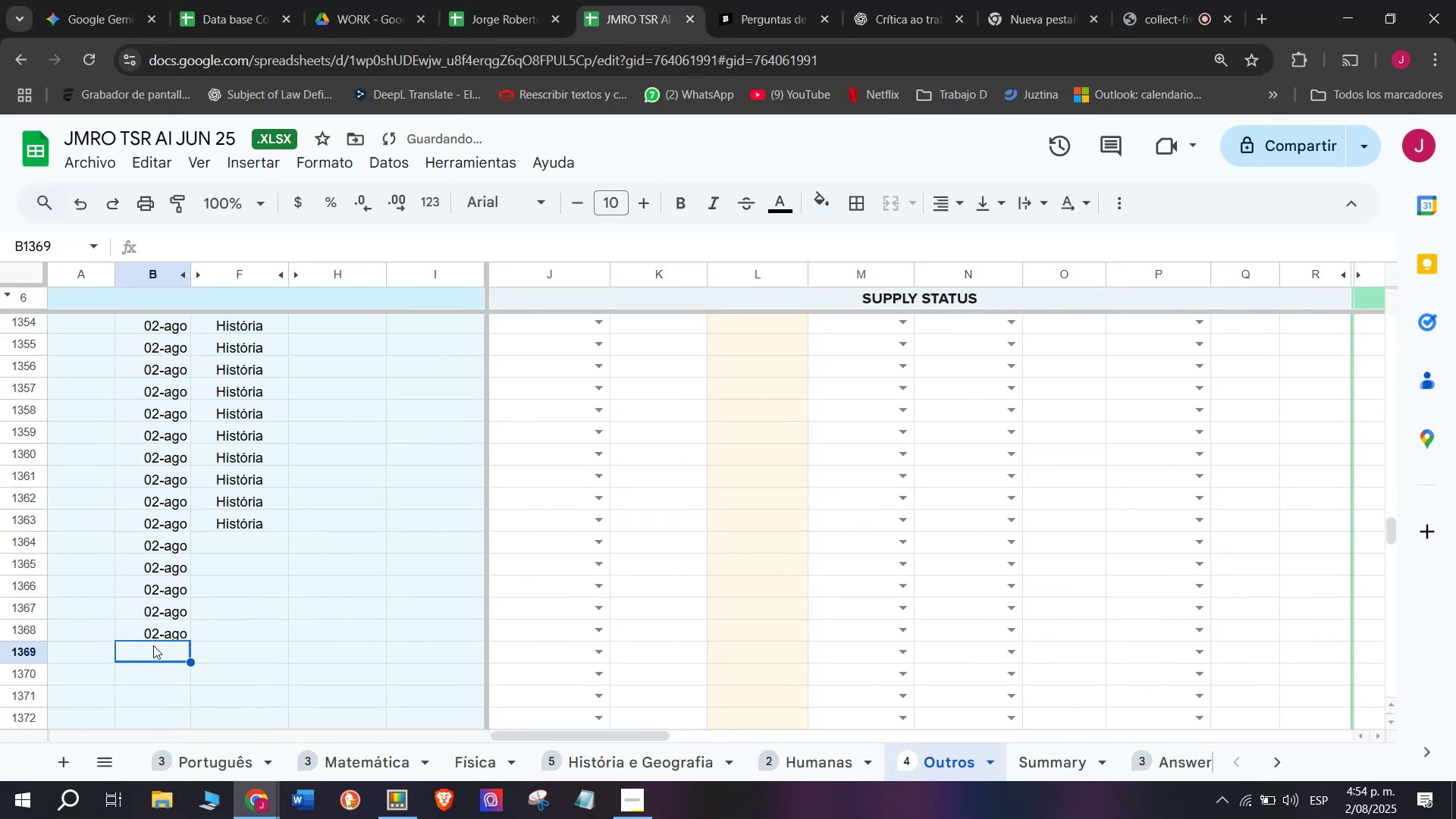 
key(Control+V)
 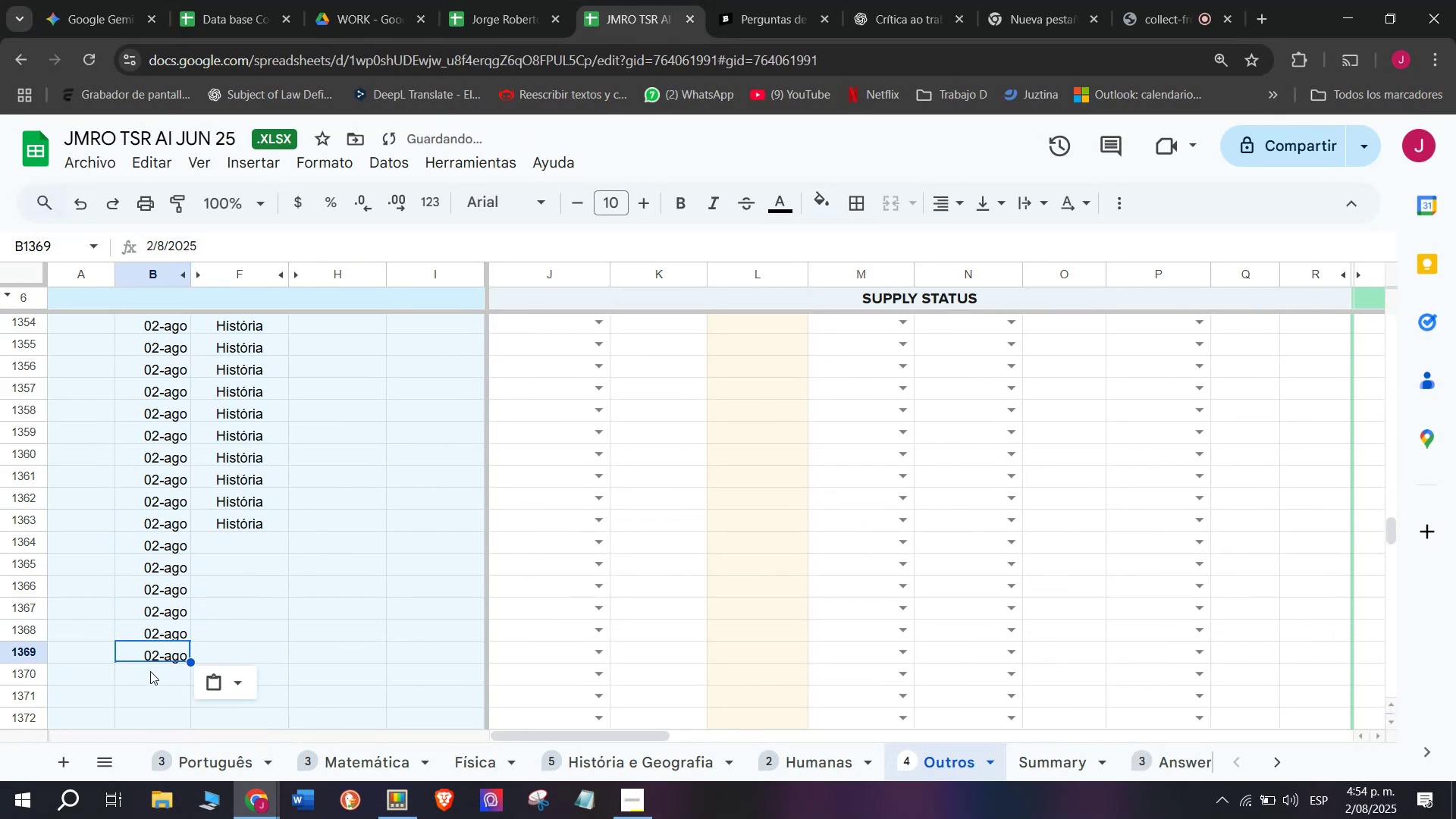 
left_click([150, 671])
 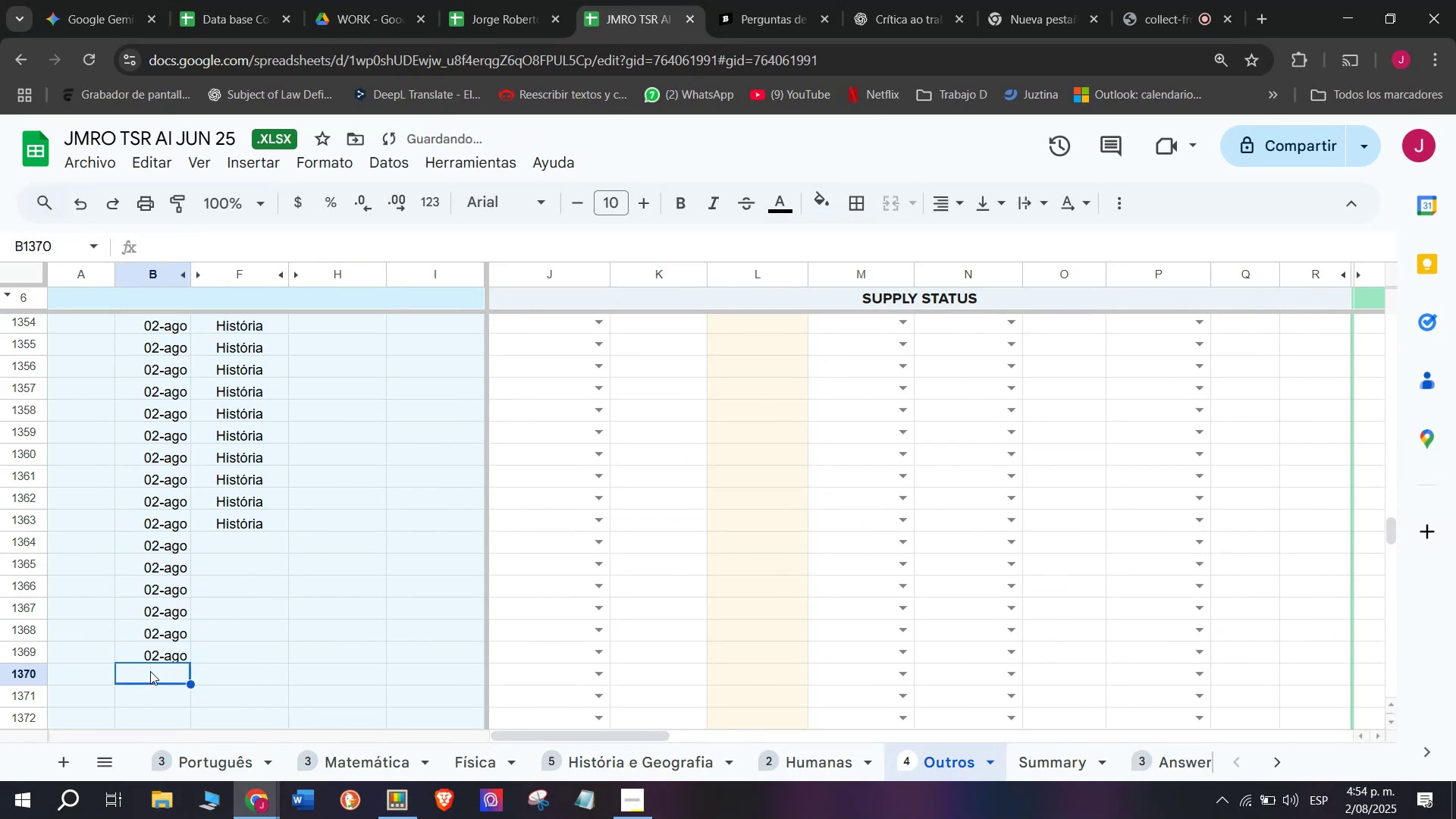 
key(Control+ControlLeft)
 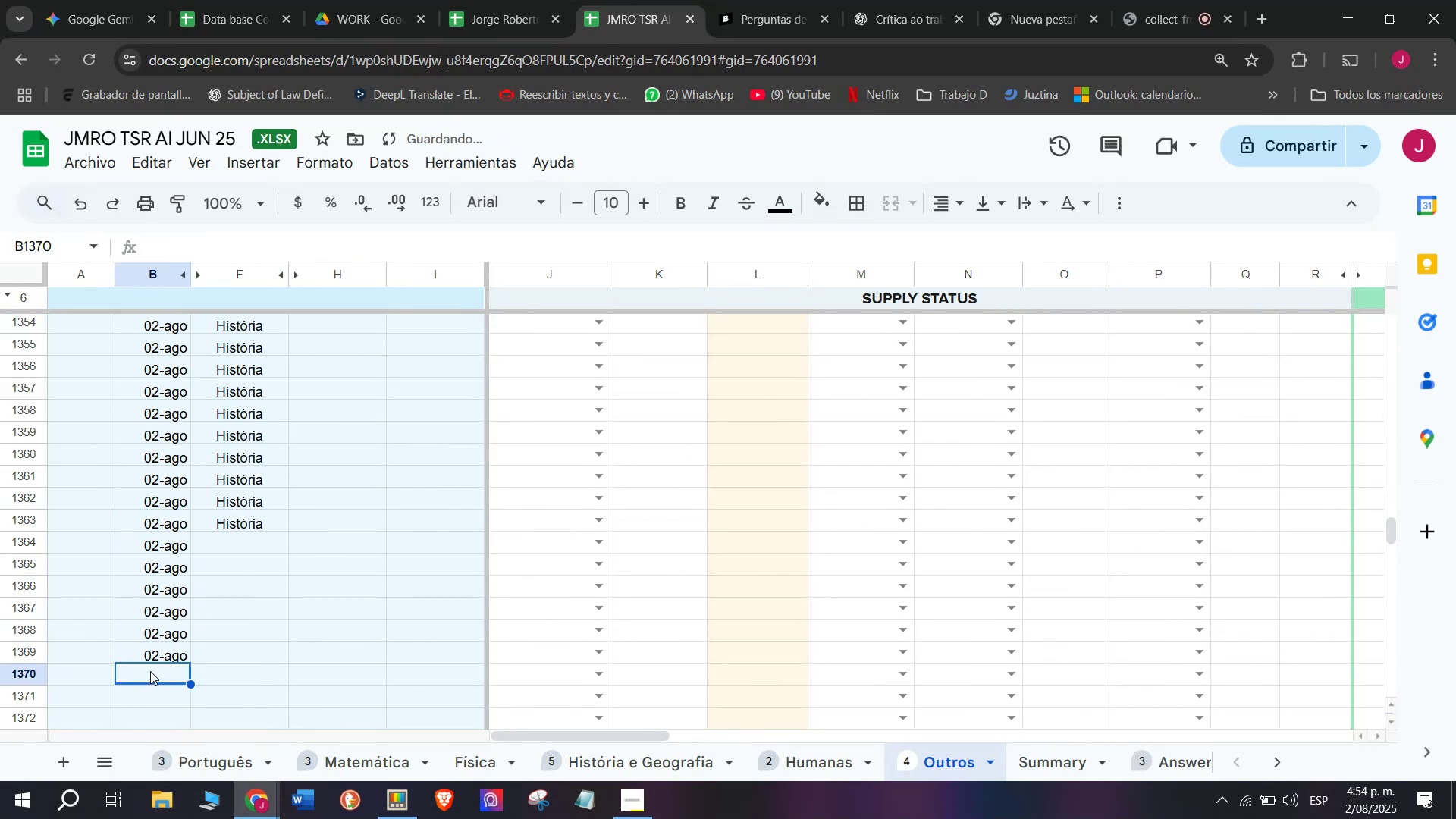 
key(Control+V)
 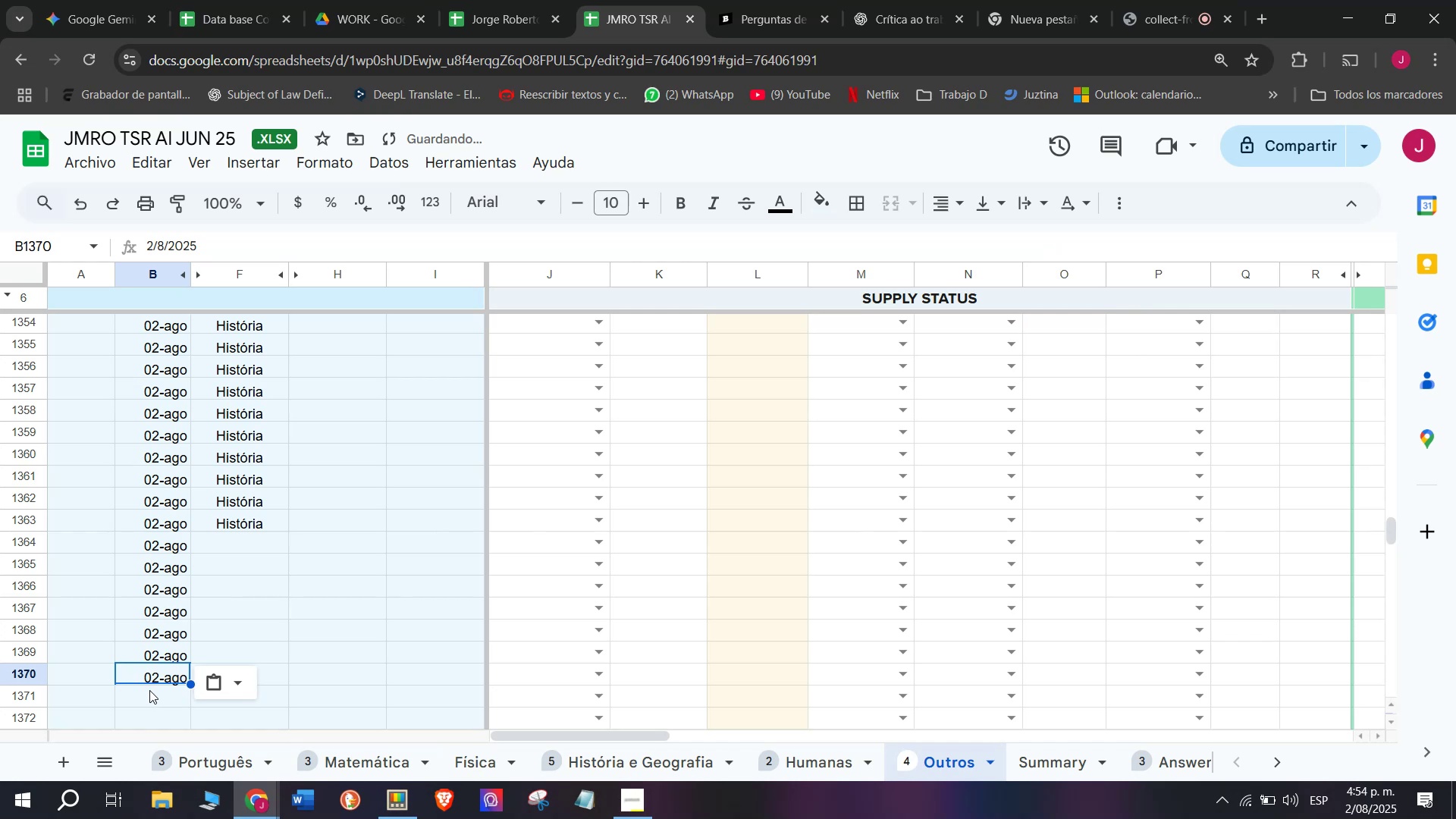 
left_click([149, 690])
 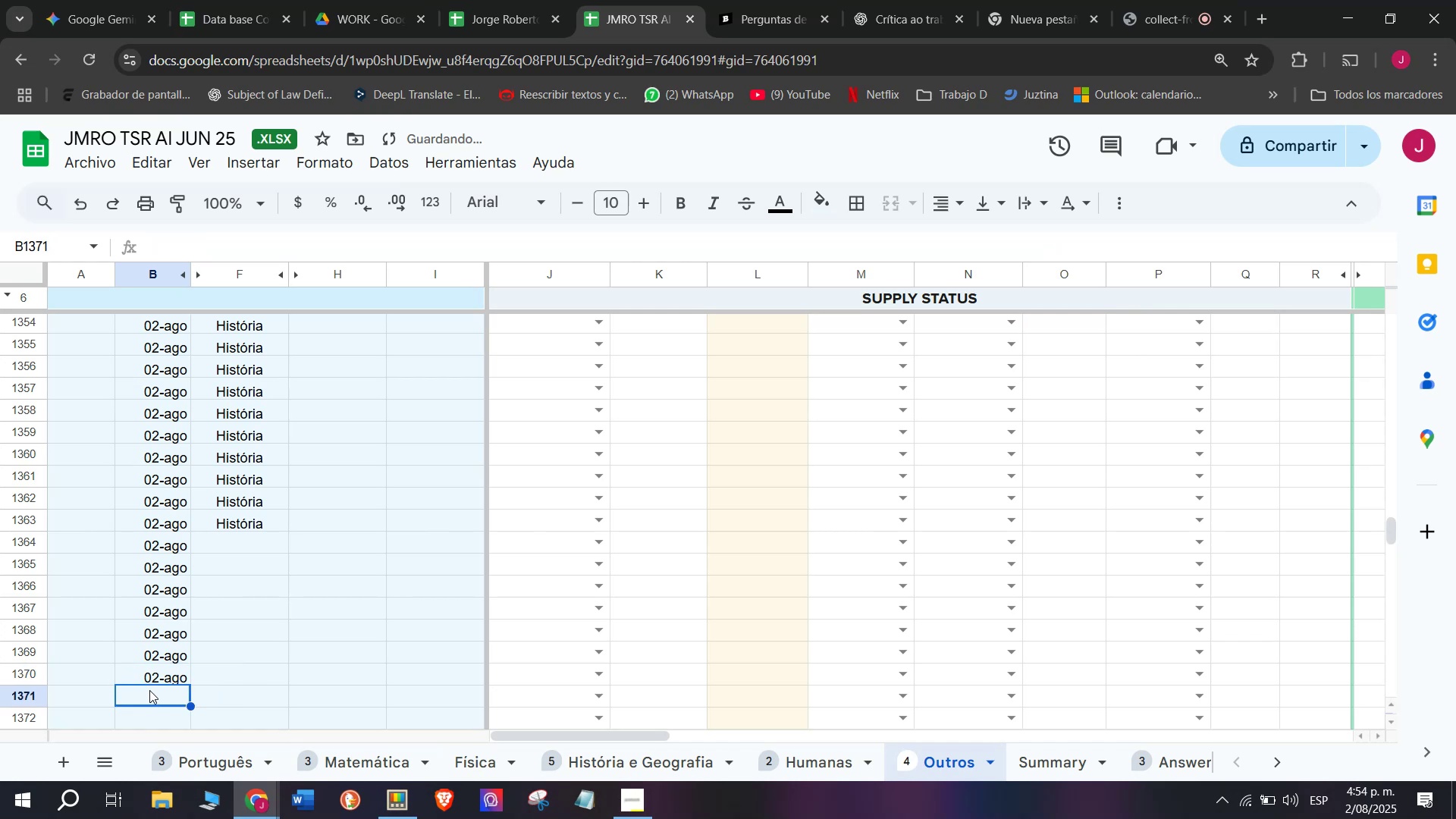 
key(Control+ControlLeft)
 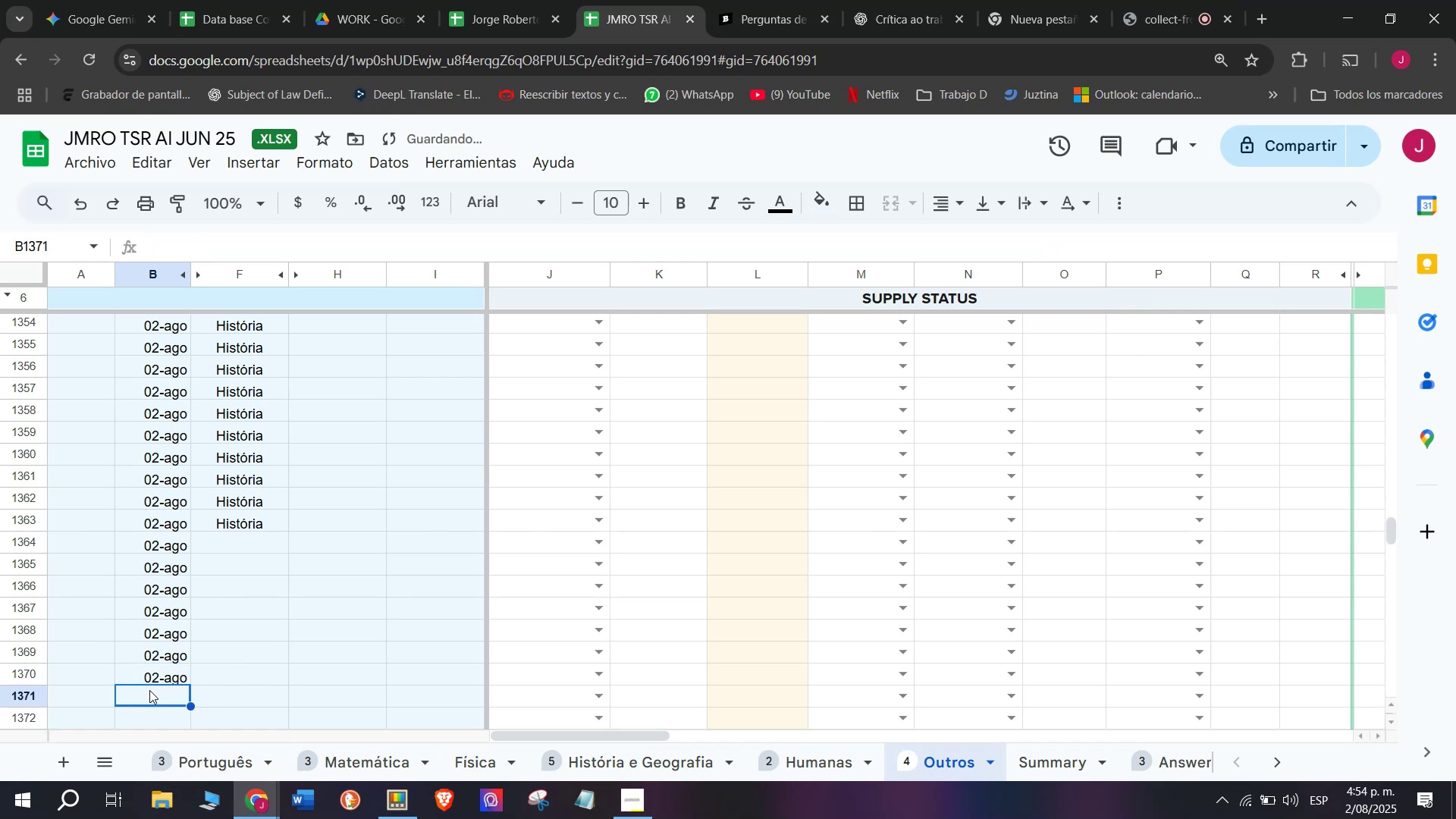 
key(Control+V)
 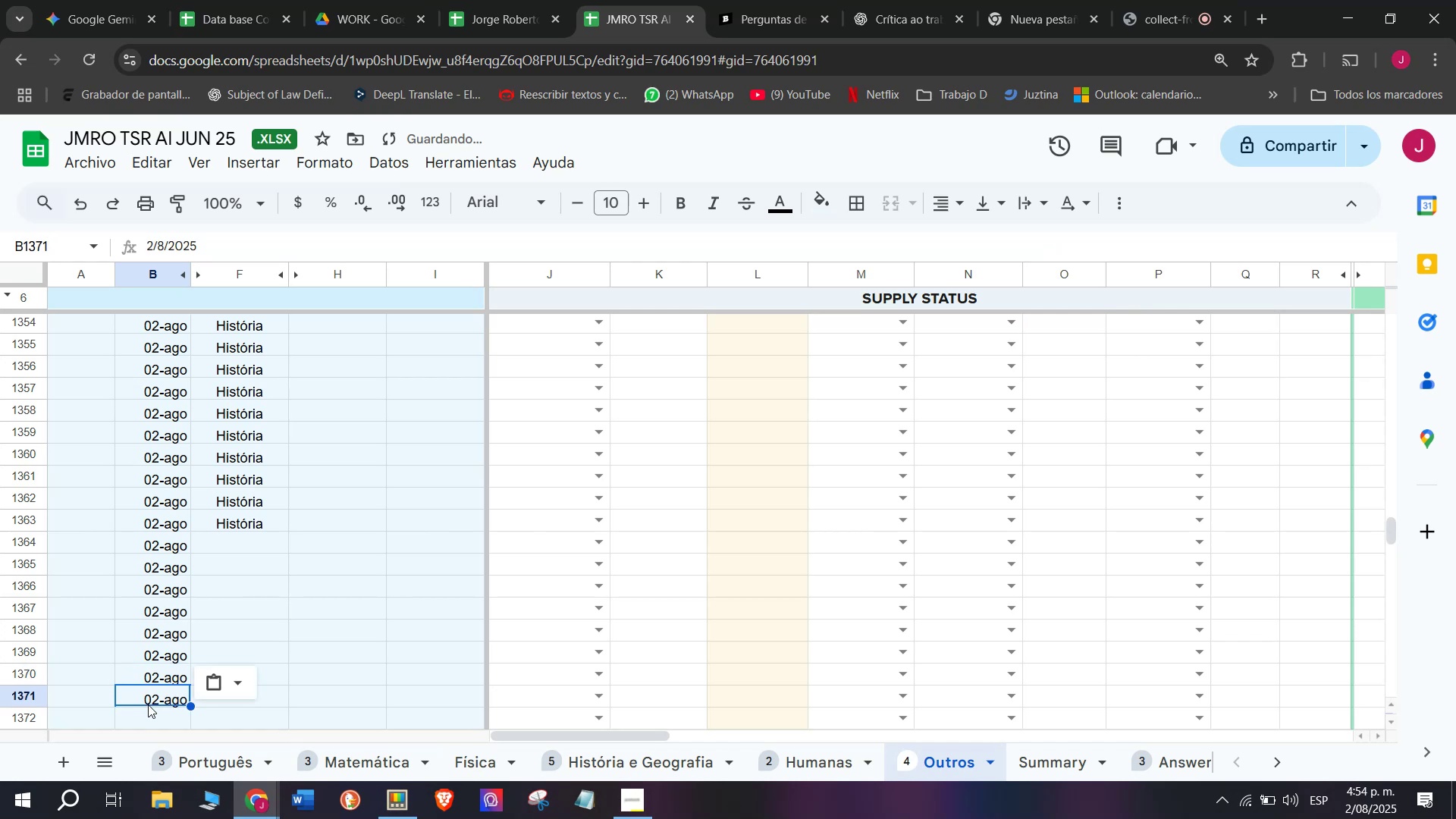 
left_click([146, 704])
 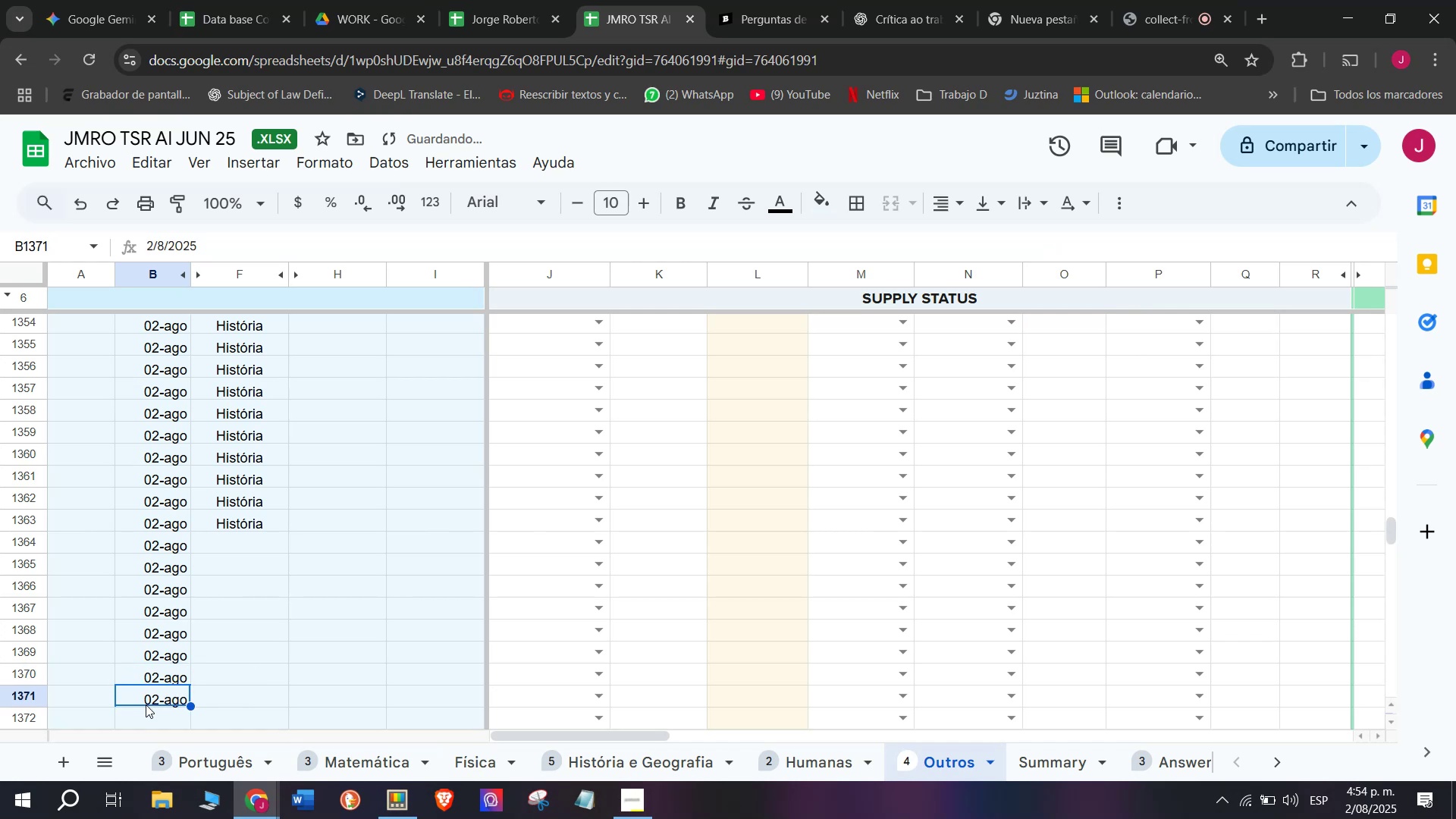 
key(Control+ControlLeft)
 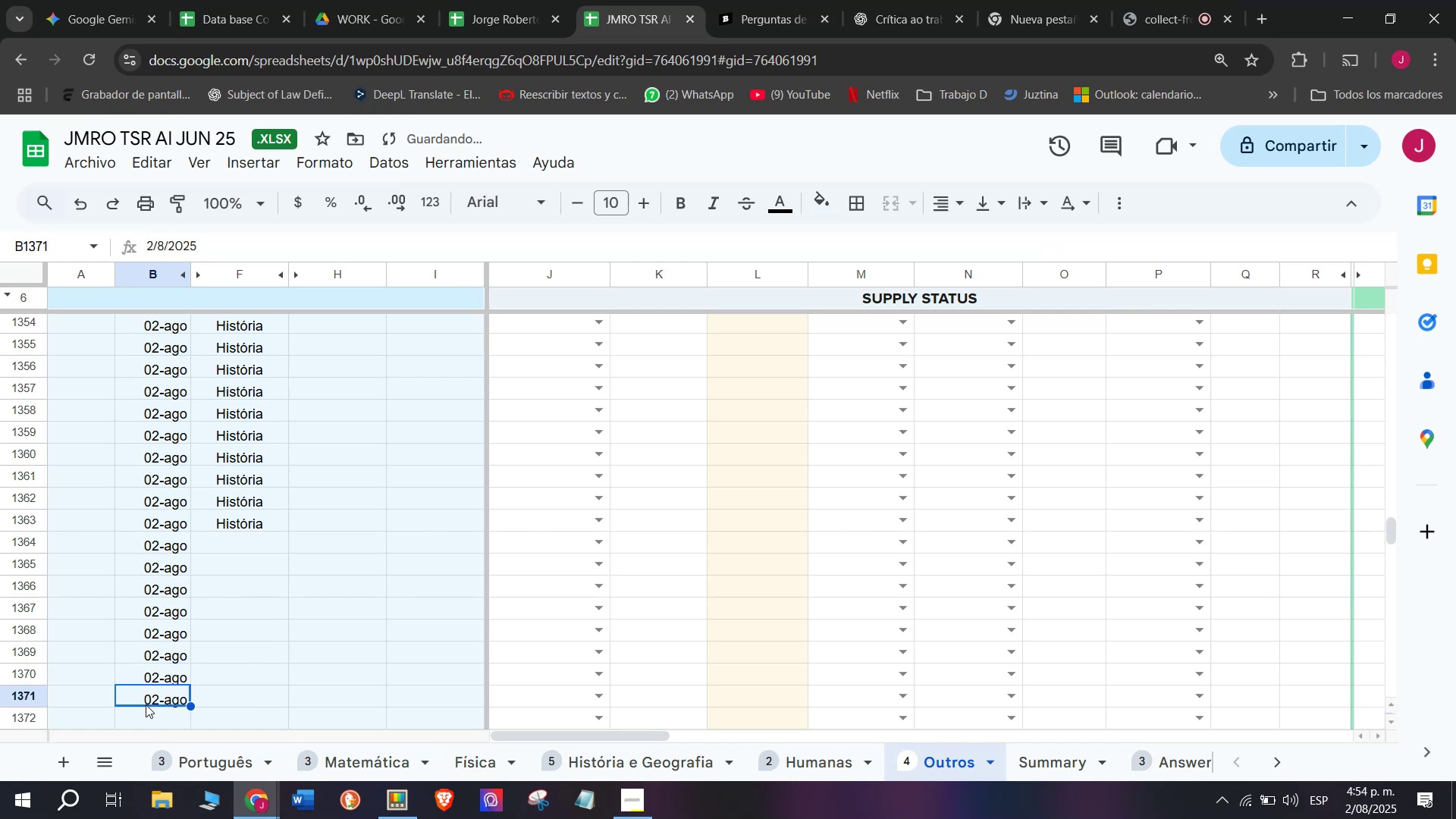 
key(Control+V)
 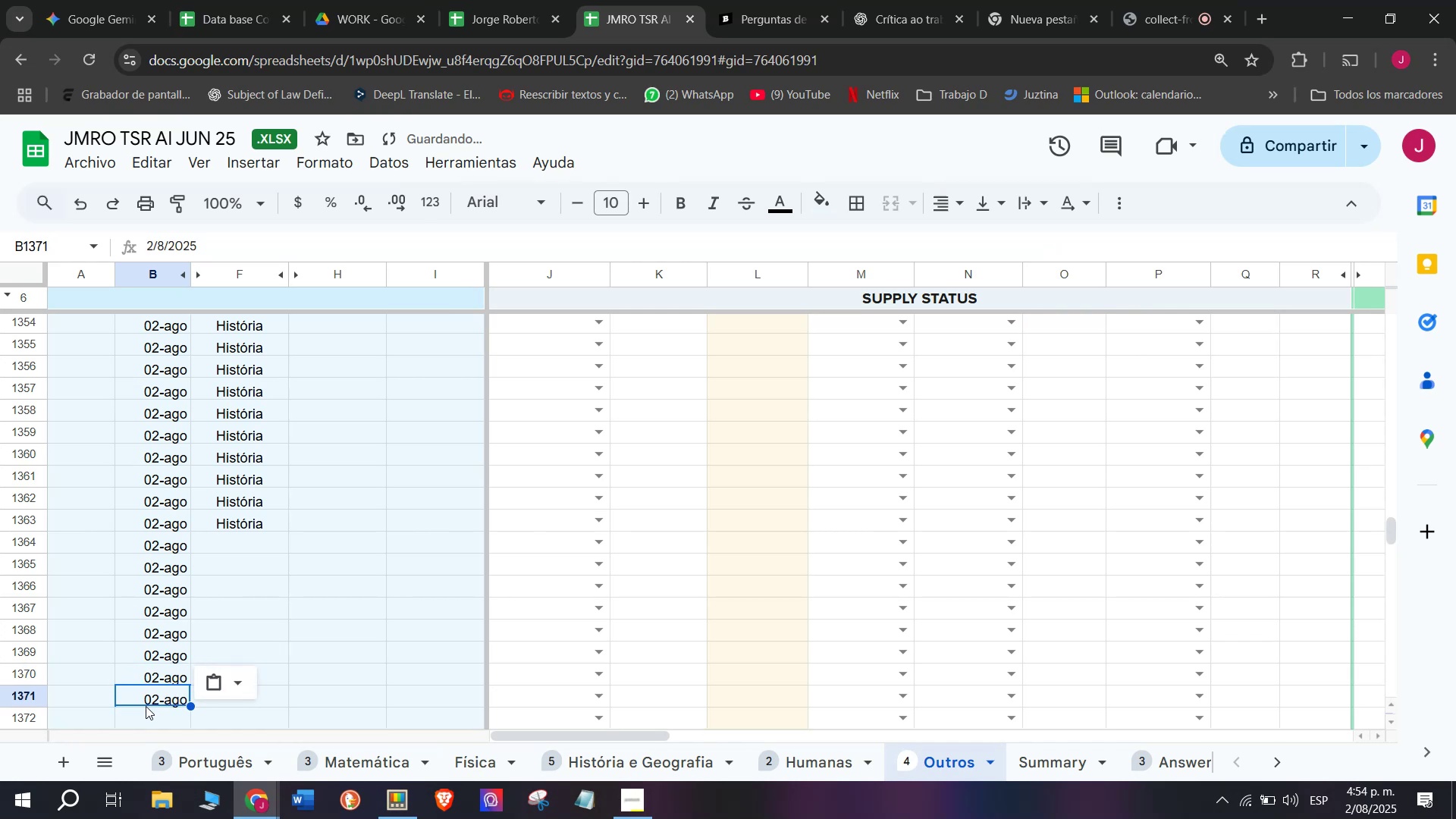 
left_click([150, 707])
 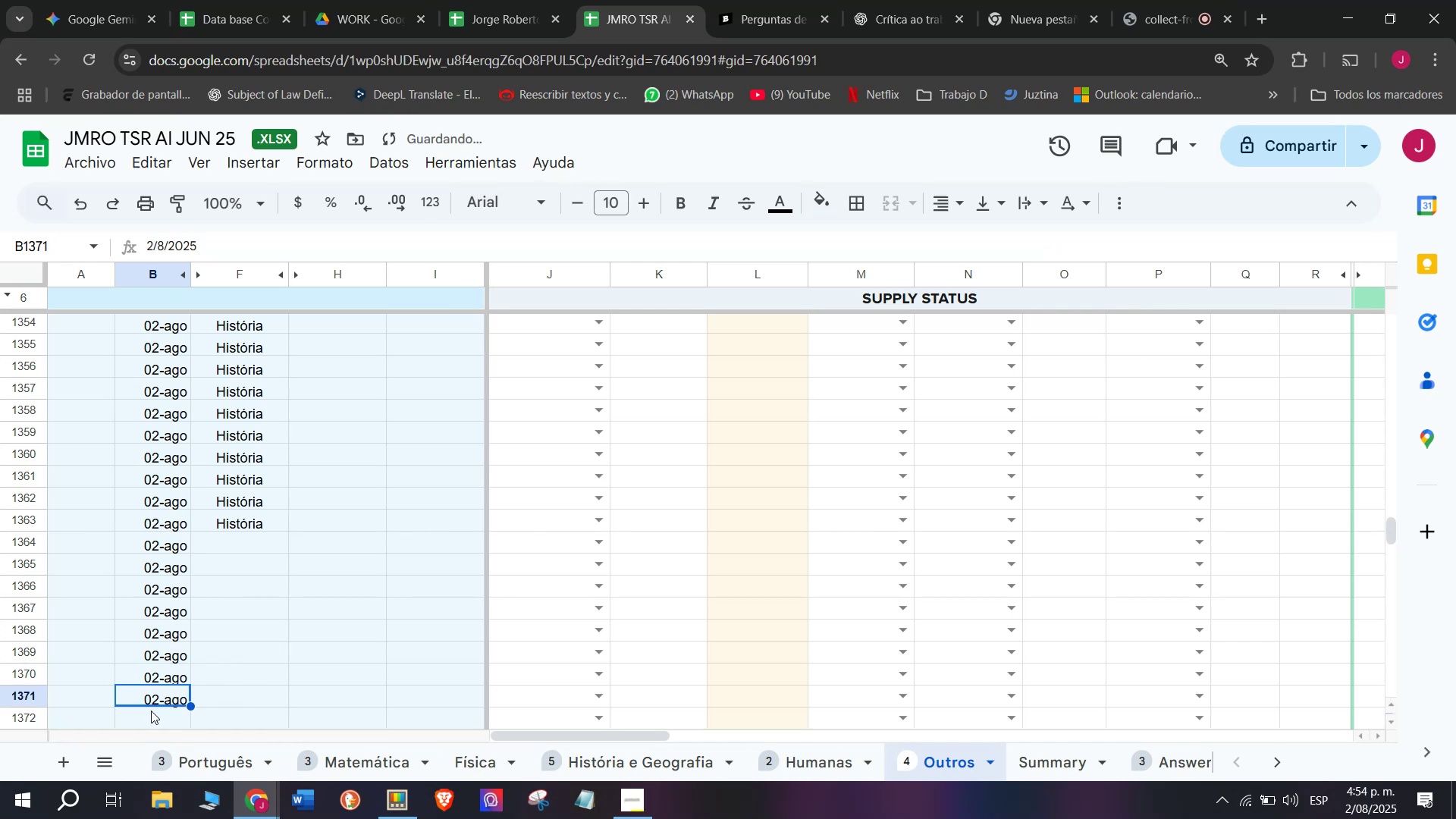 
left_click([152, 711])
 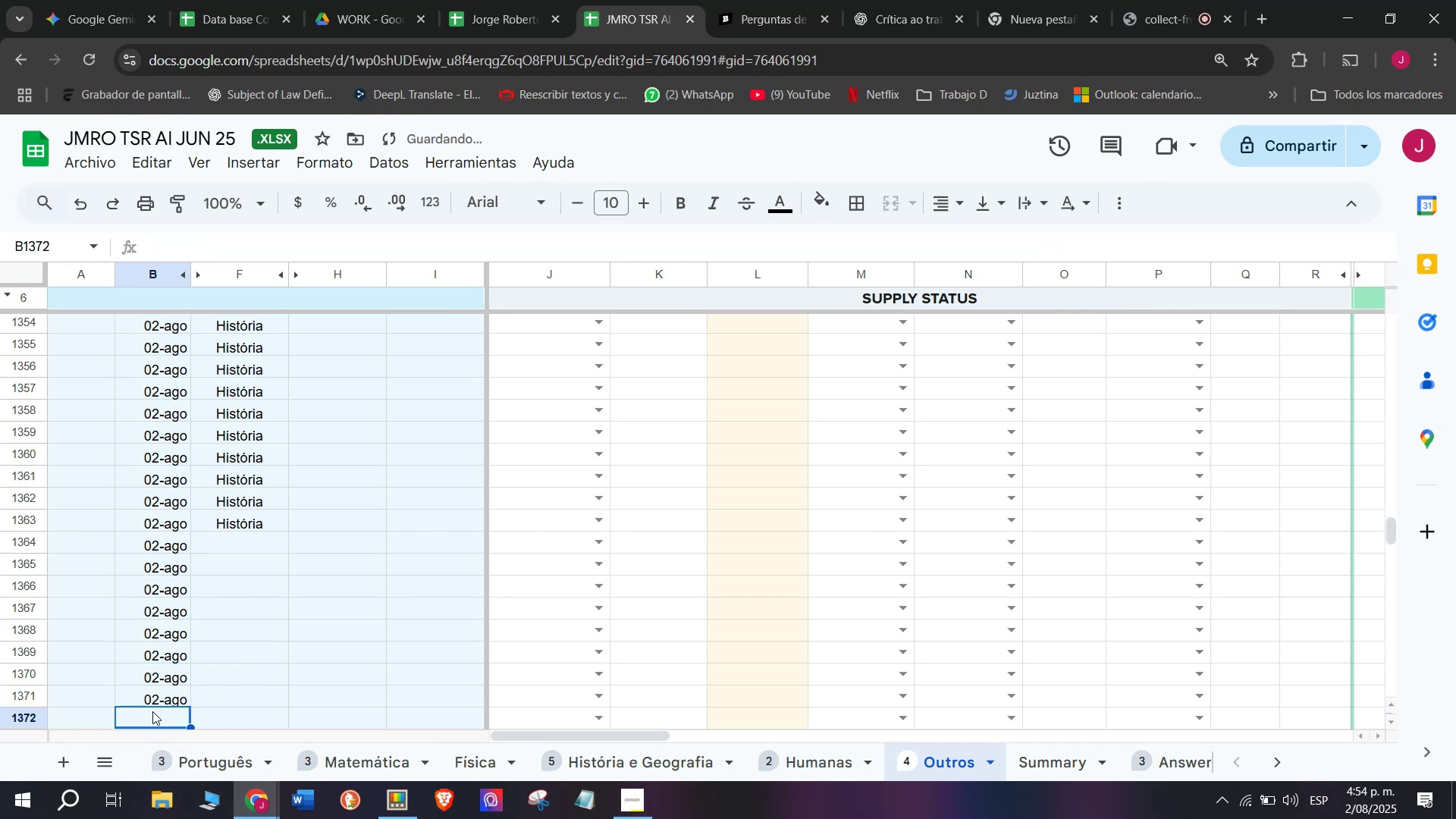 
key(Control+ControlLeft)
 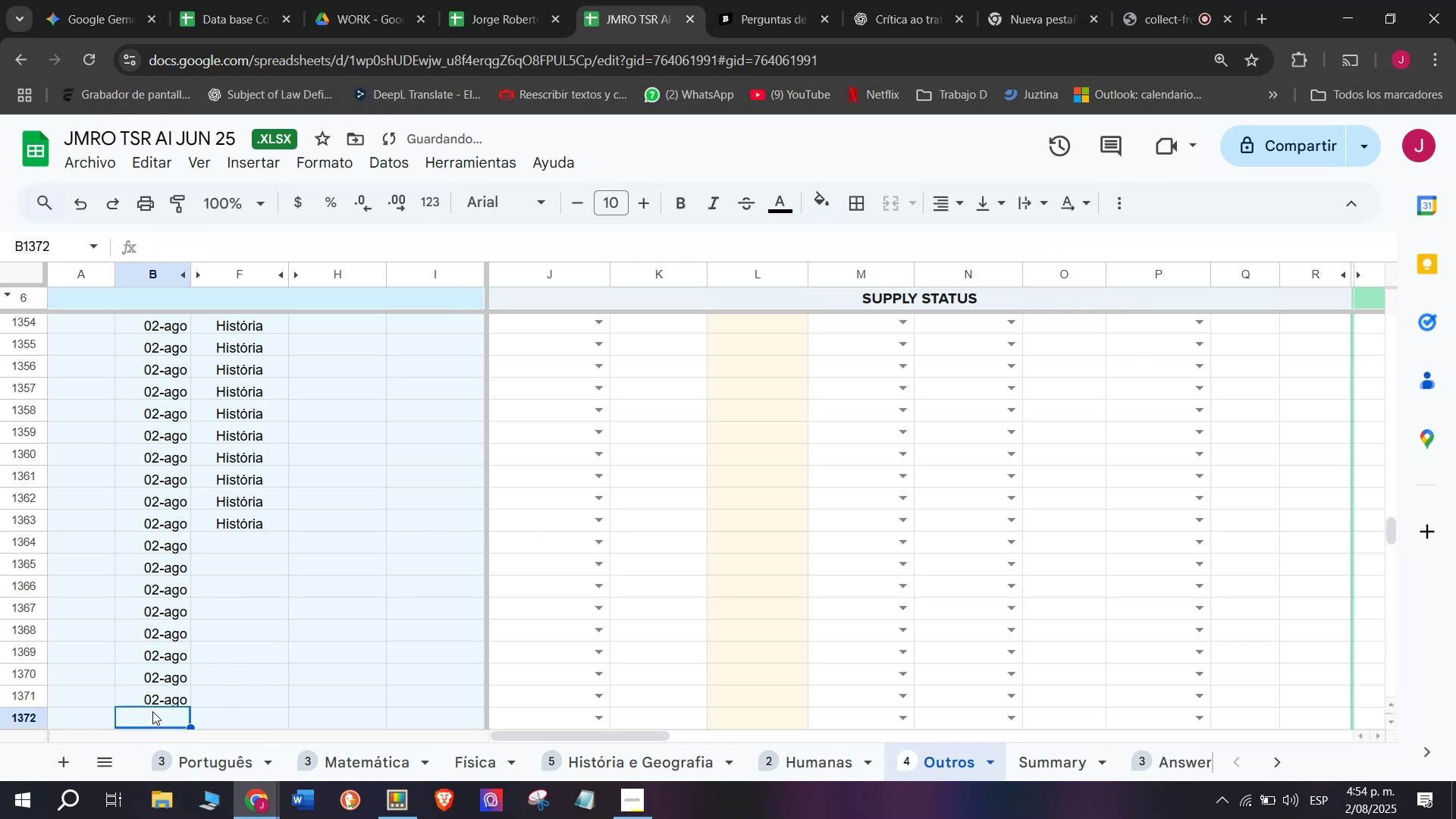 
key(Control+V)
 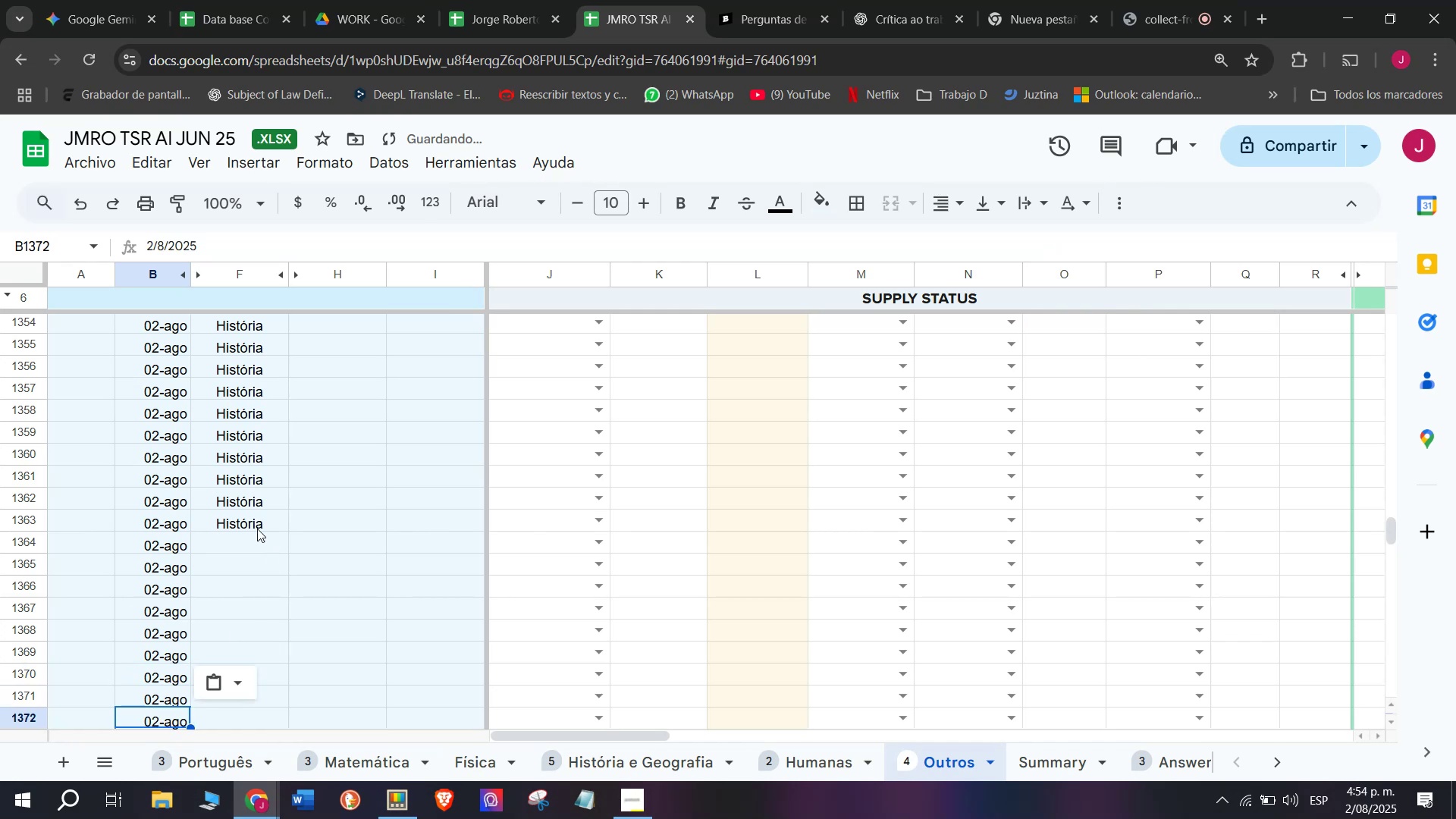 
left_click([242, 524])
 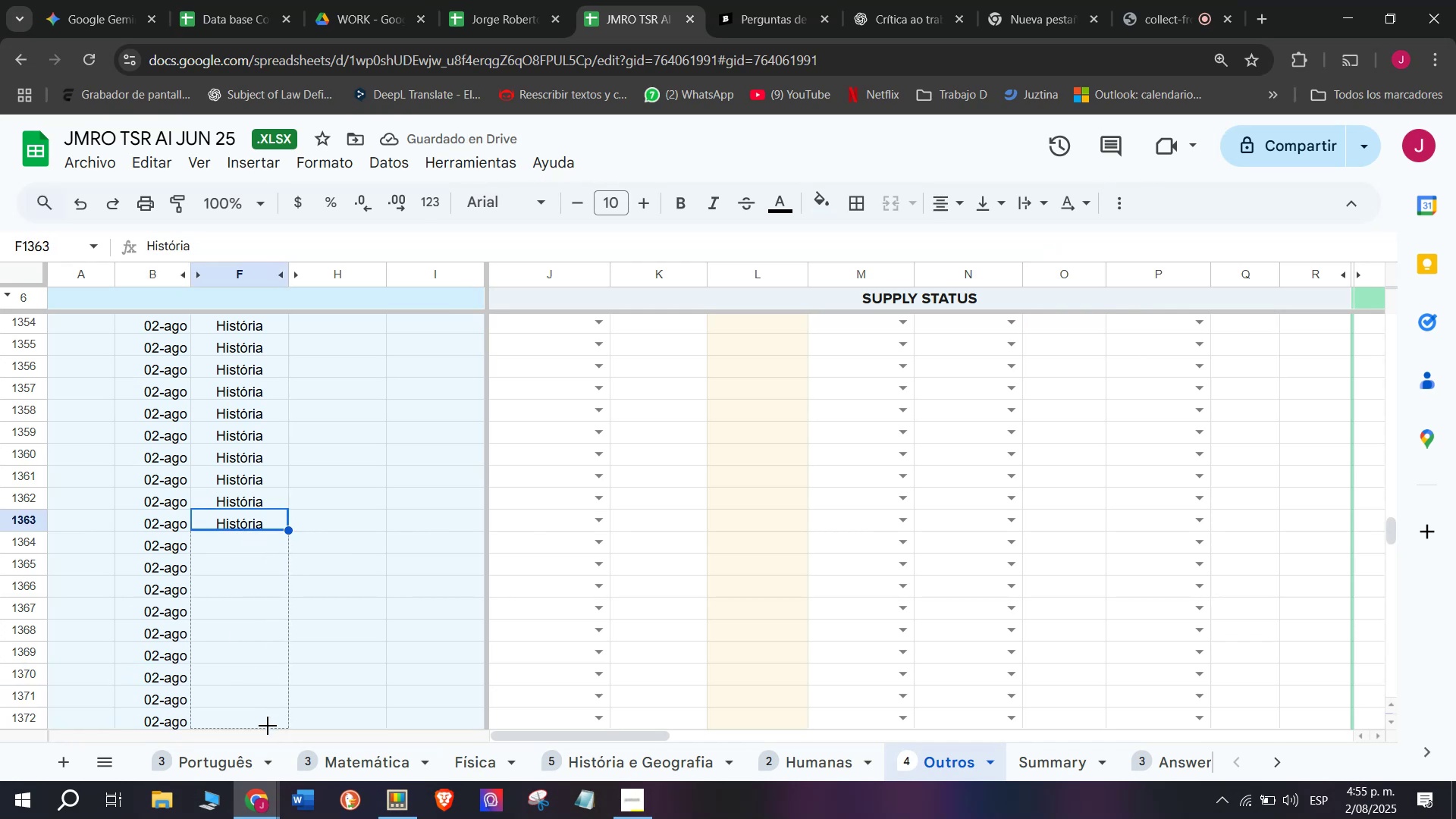 
scroll: coordinate [384, 593], scroll_direction: up, amount: 3.0
 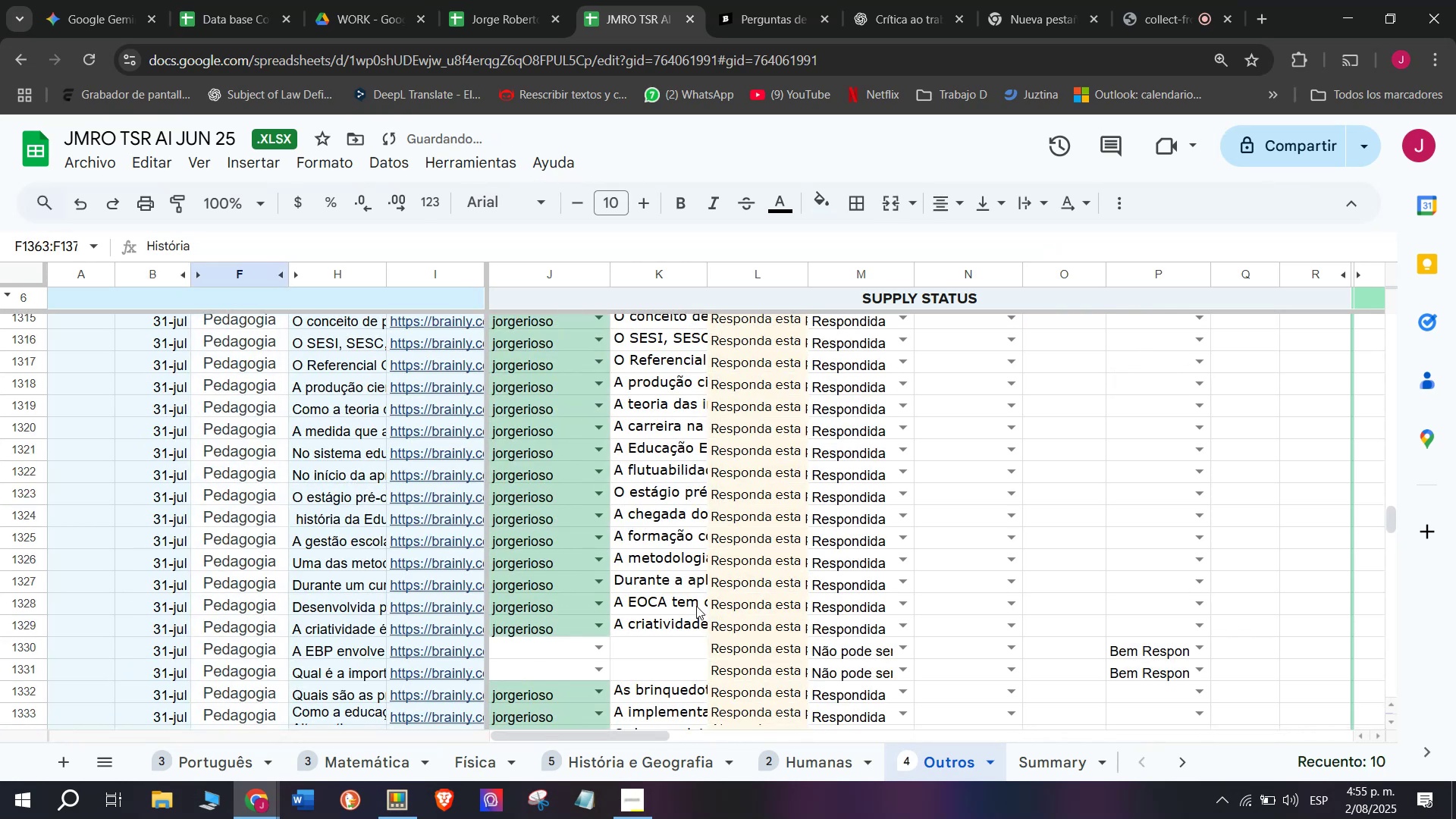 
scroll: coordinate [876, 641], scroll_direction: down, amount: 1.0
 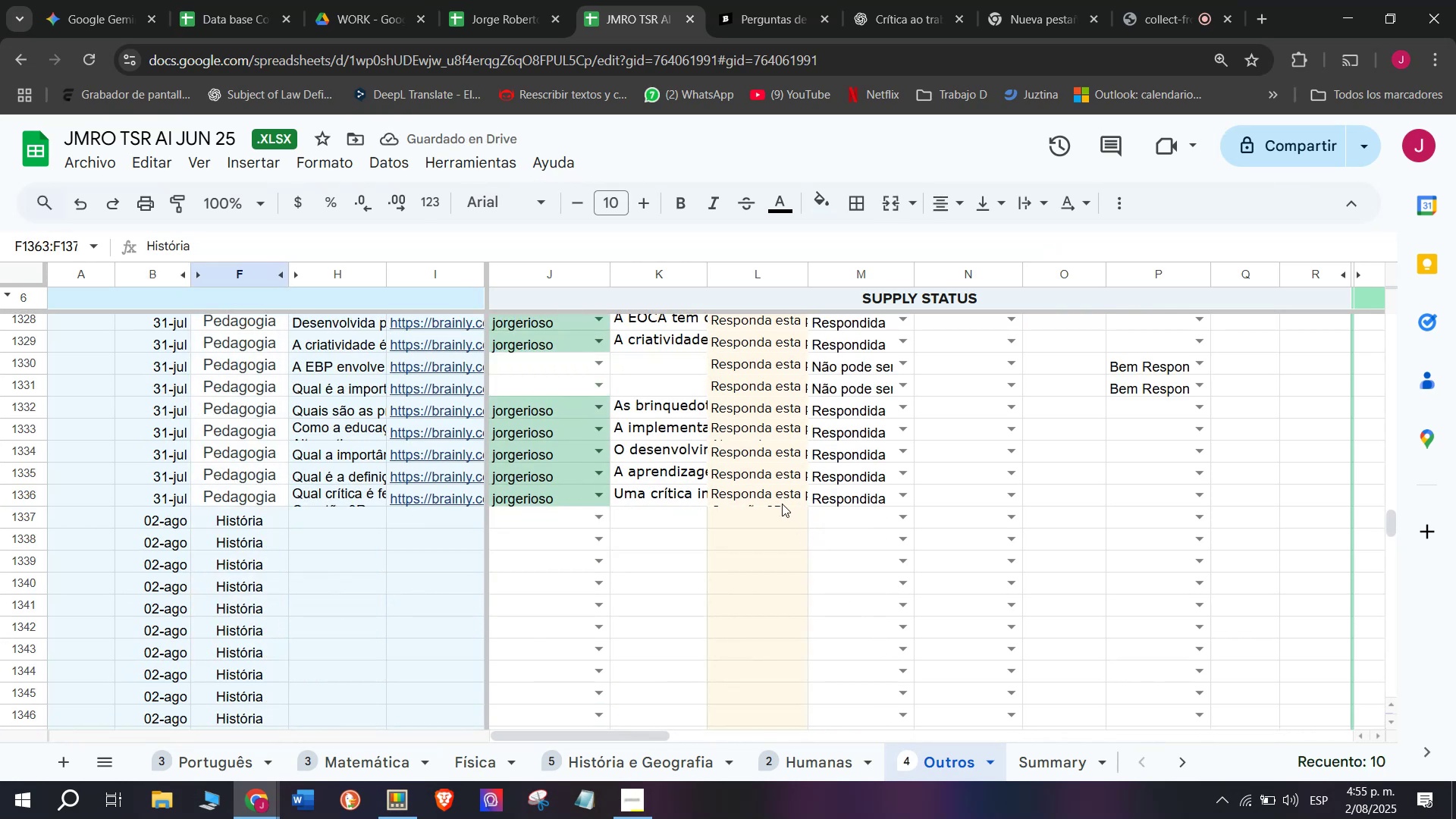 
left_click([774, 498])
 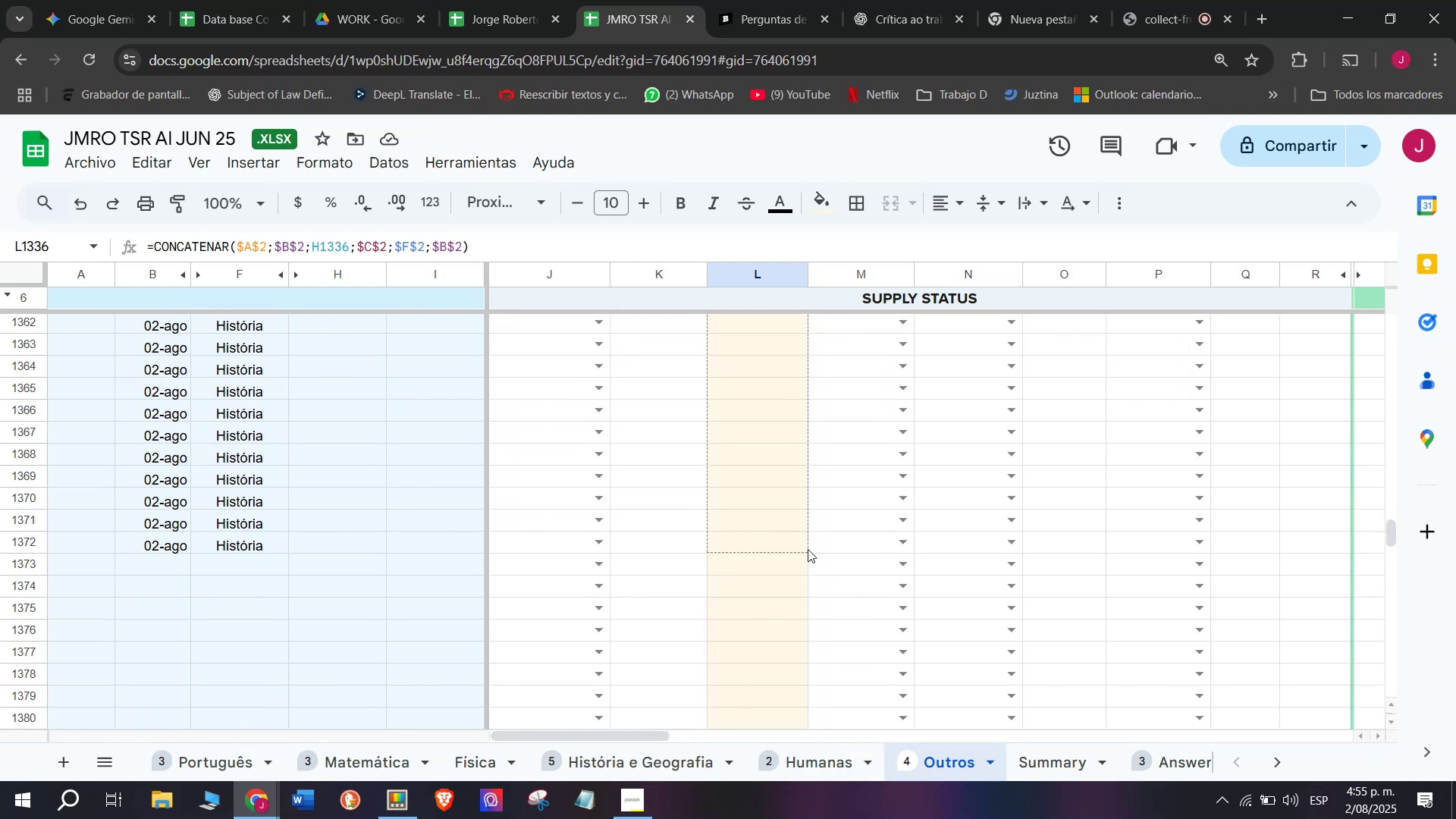 
wait(5.59)
 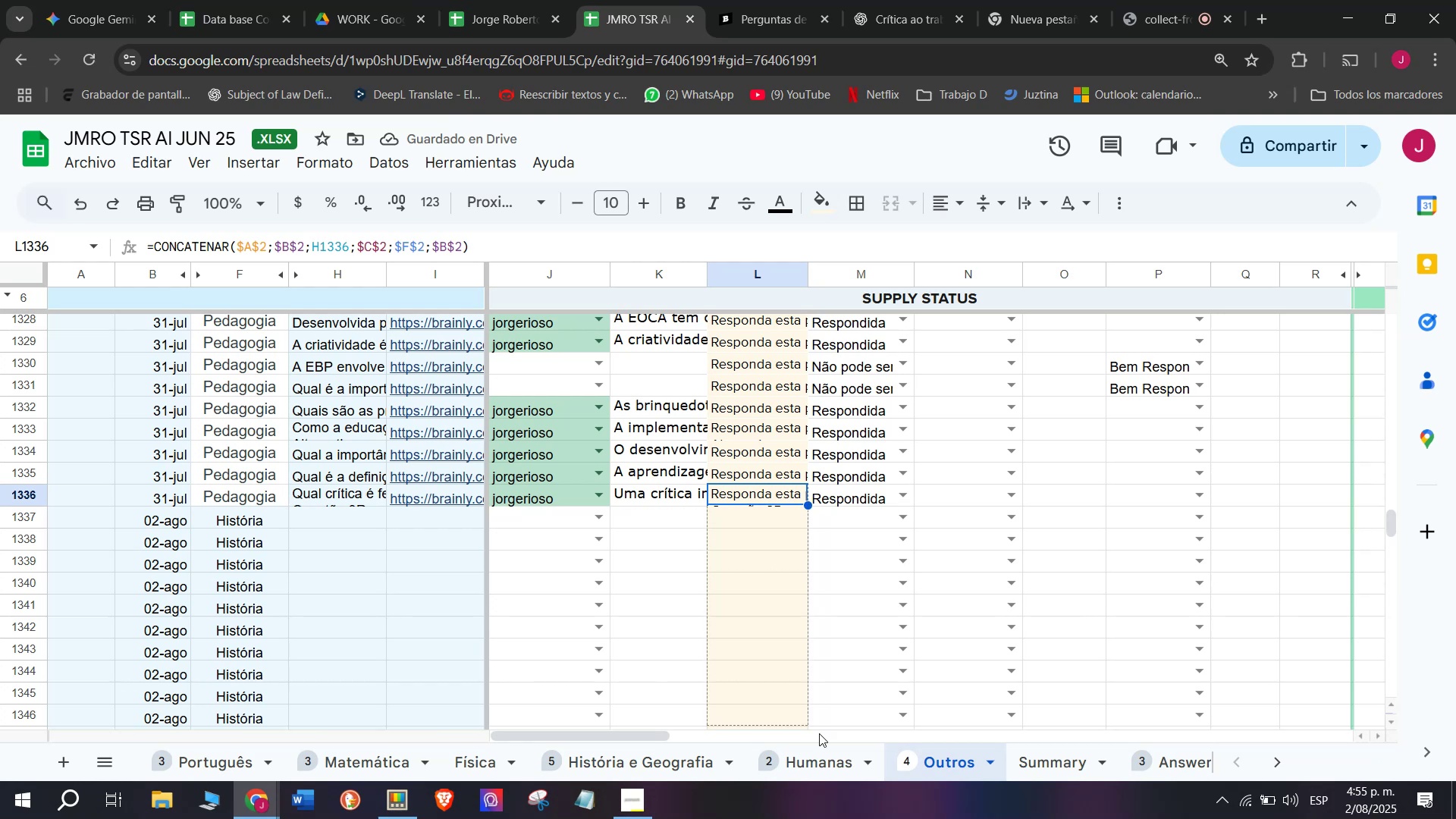 
scroll: coordinate [537, 620], scroll_direction: up, amount: 3.0
 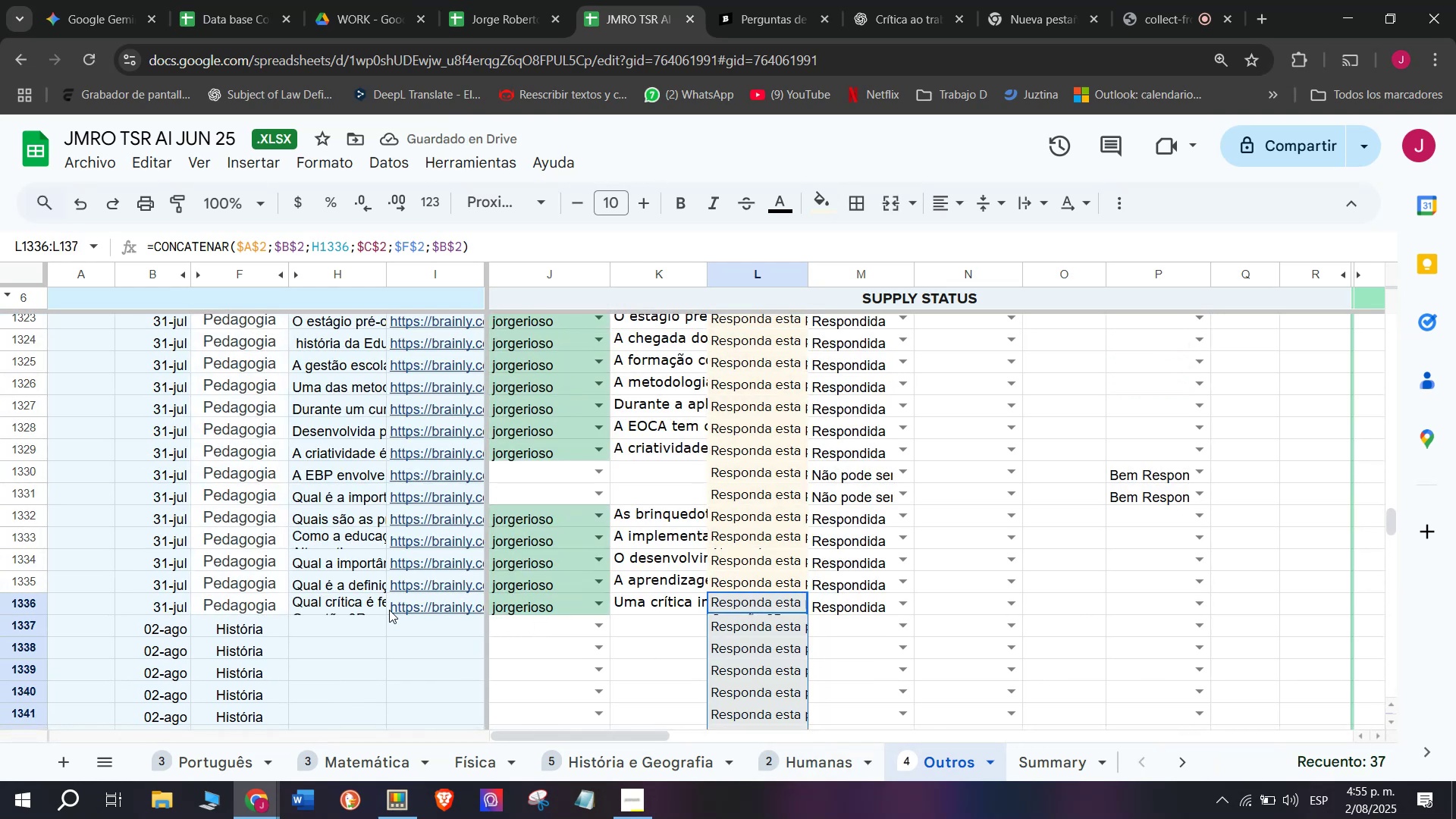 
left_click([322, 622])
 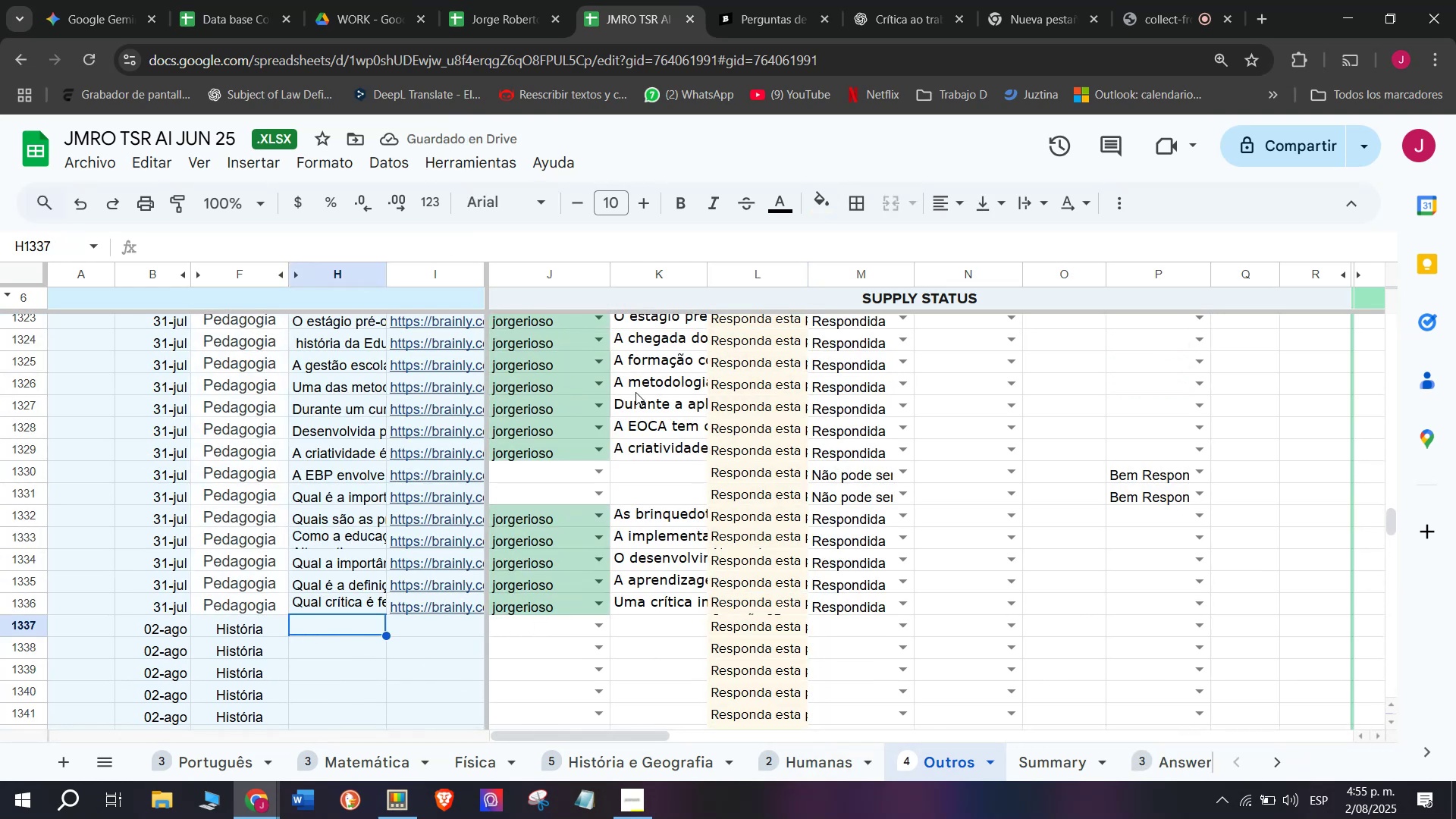 
left_click([800, 0])
 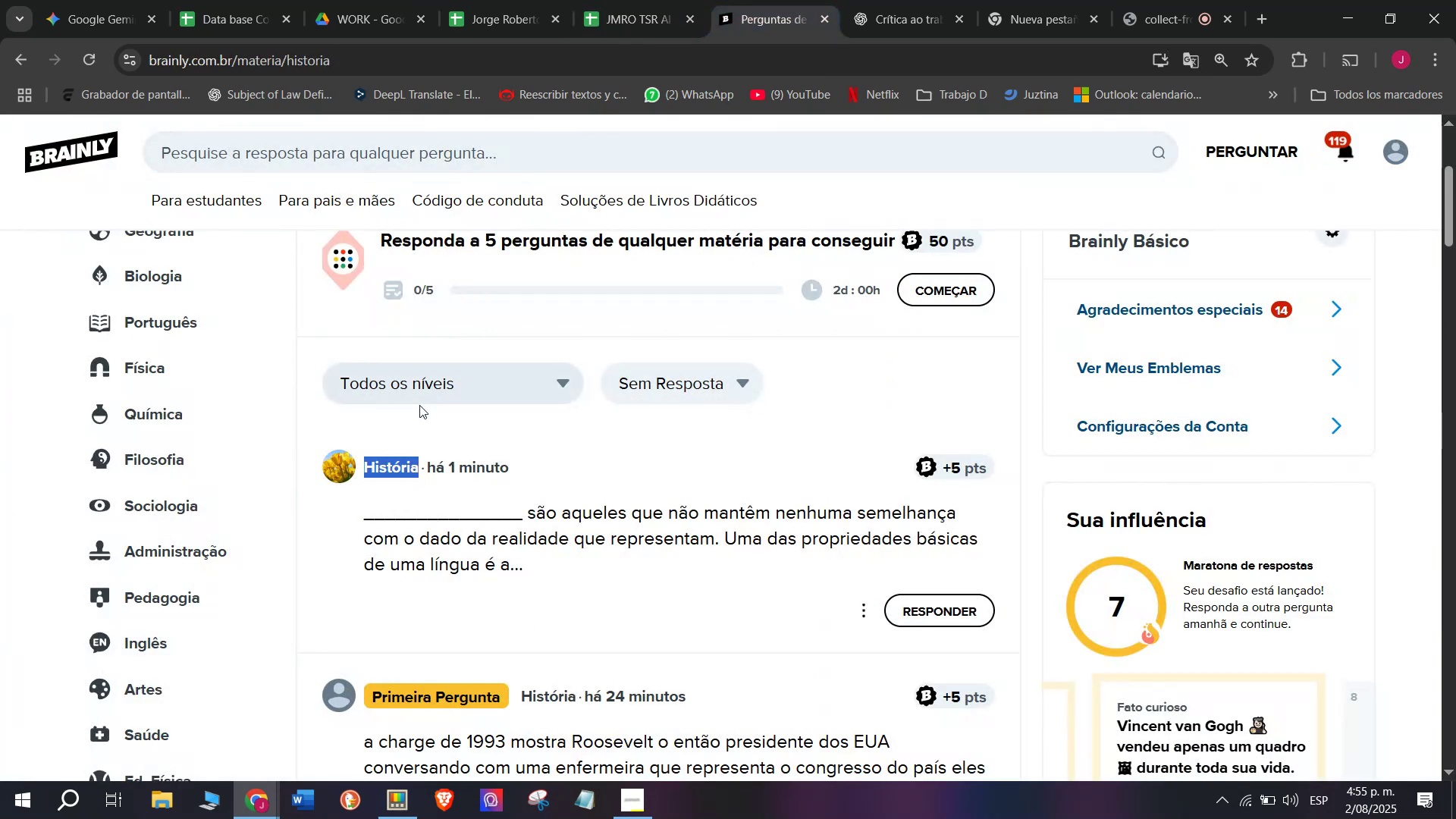 
scroll: coordinate [582, 464], scroll_direction: down, amount: 1.0
 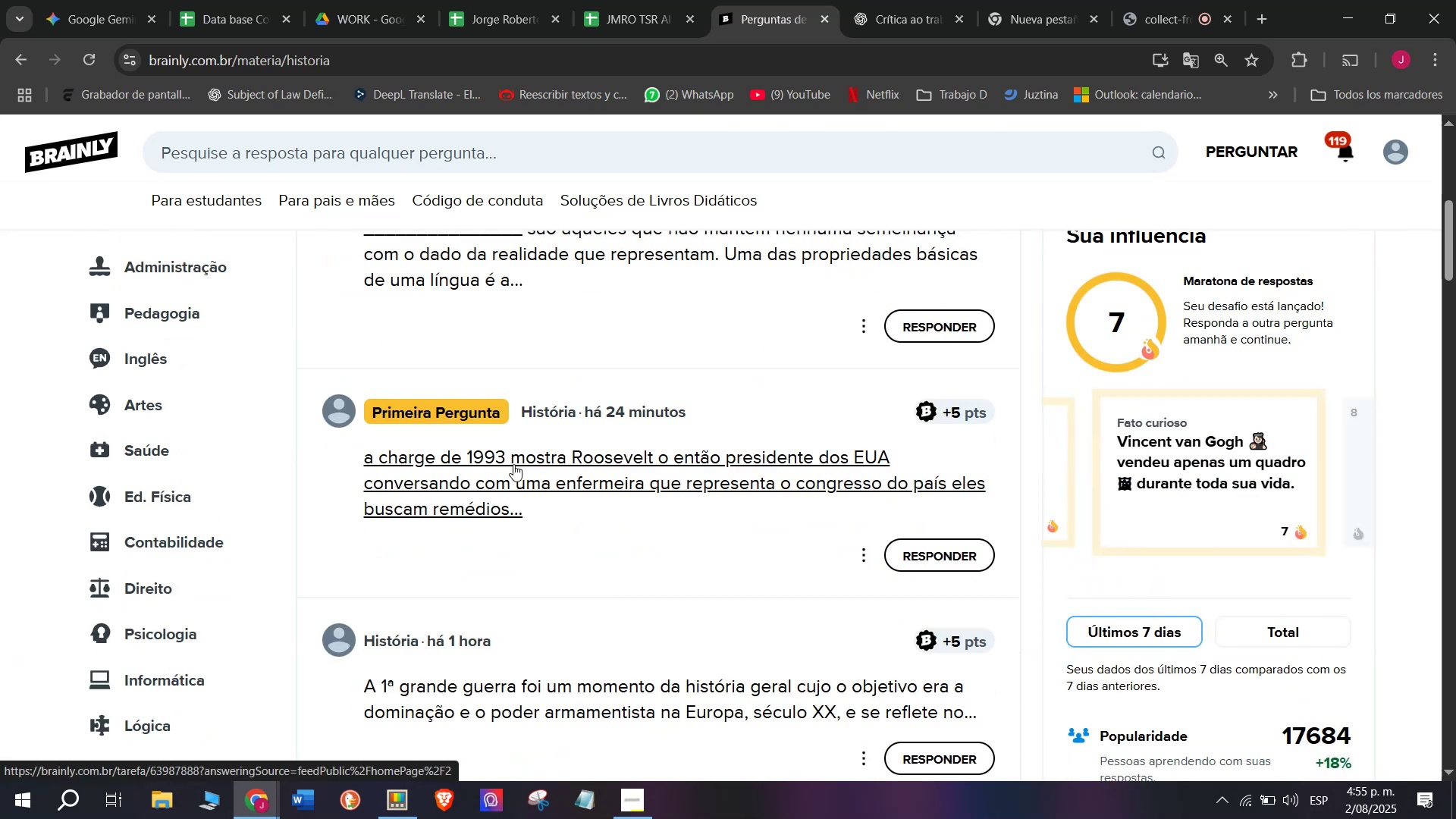 
right_click([513, 464])
 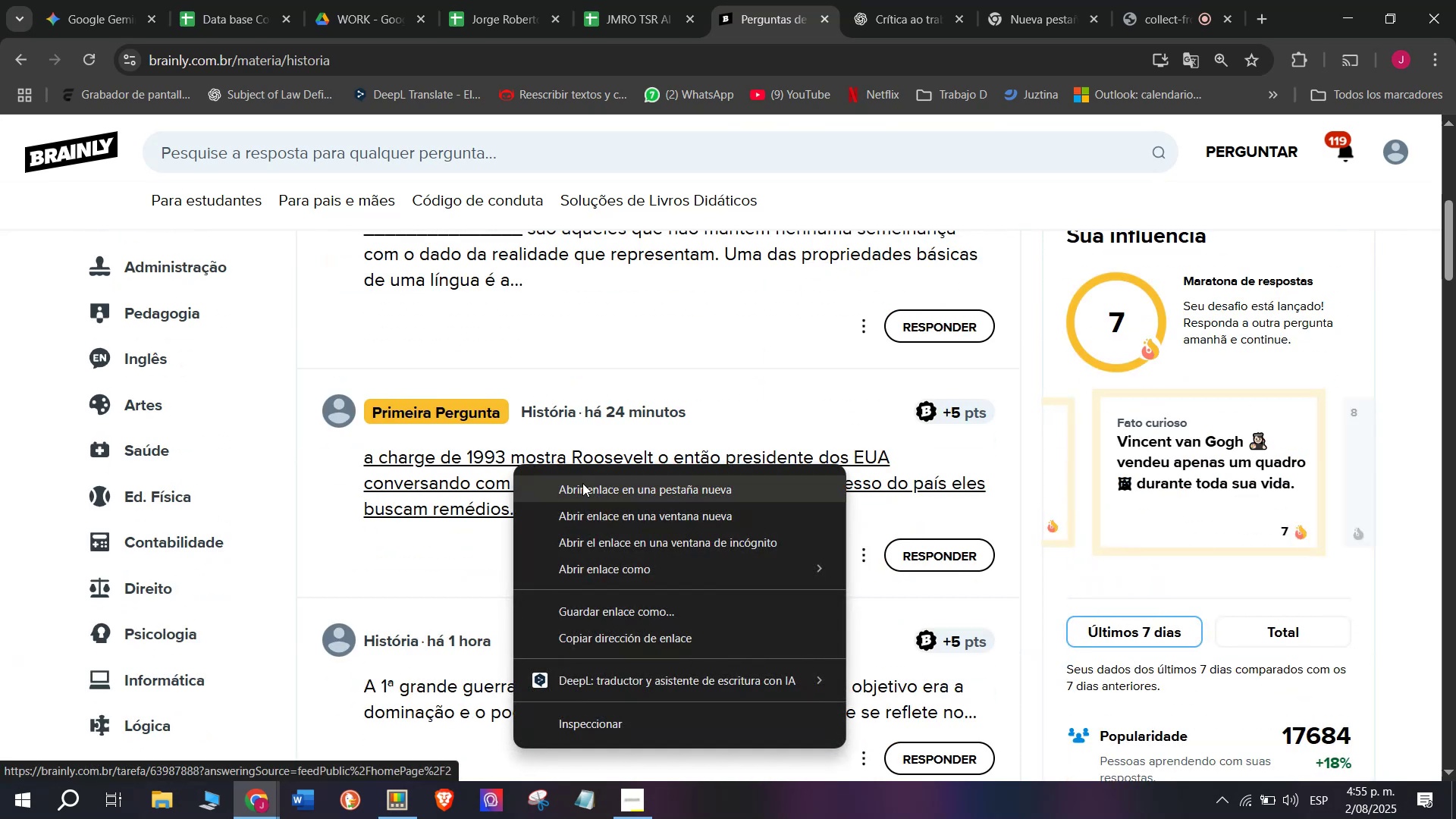 
left_click([582, 483])
 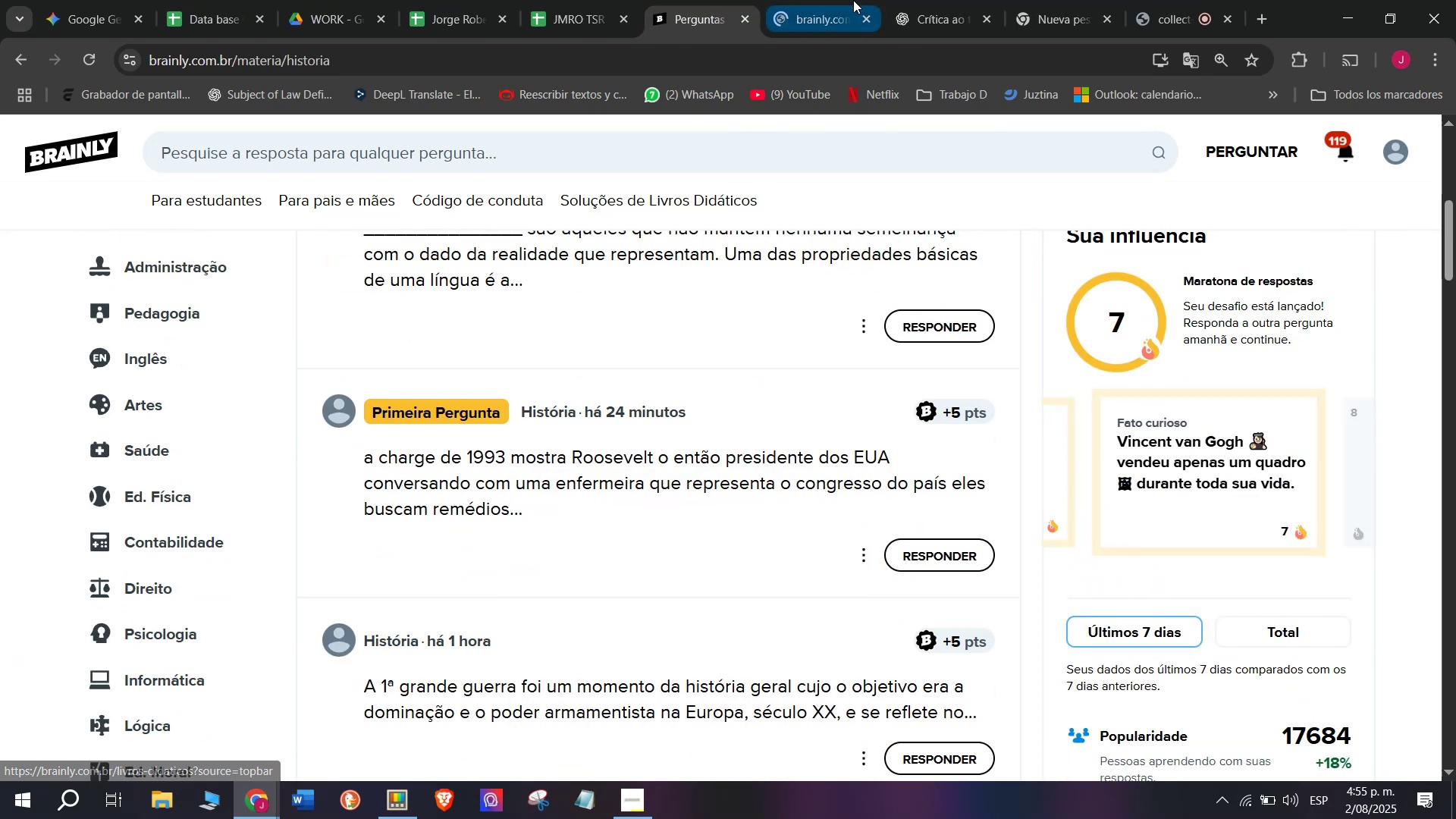 
left_click([843, 0])
 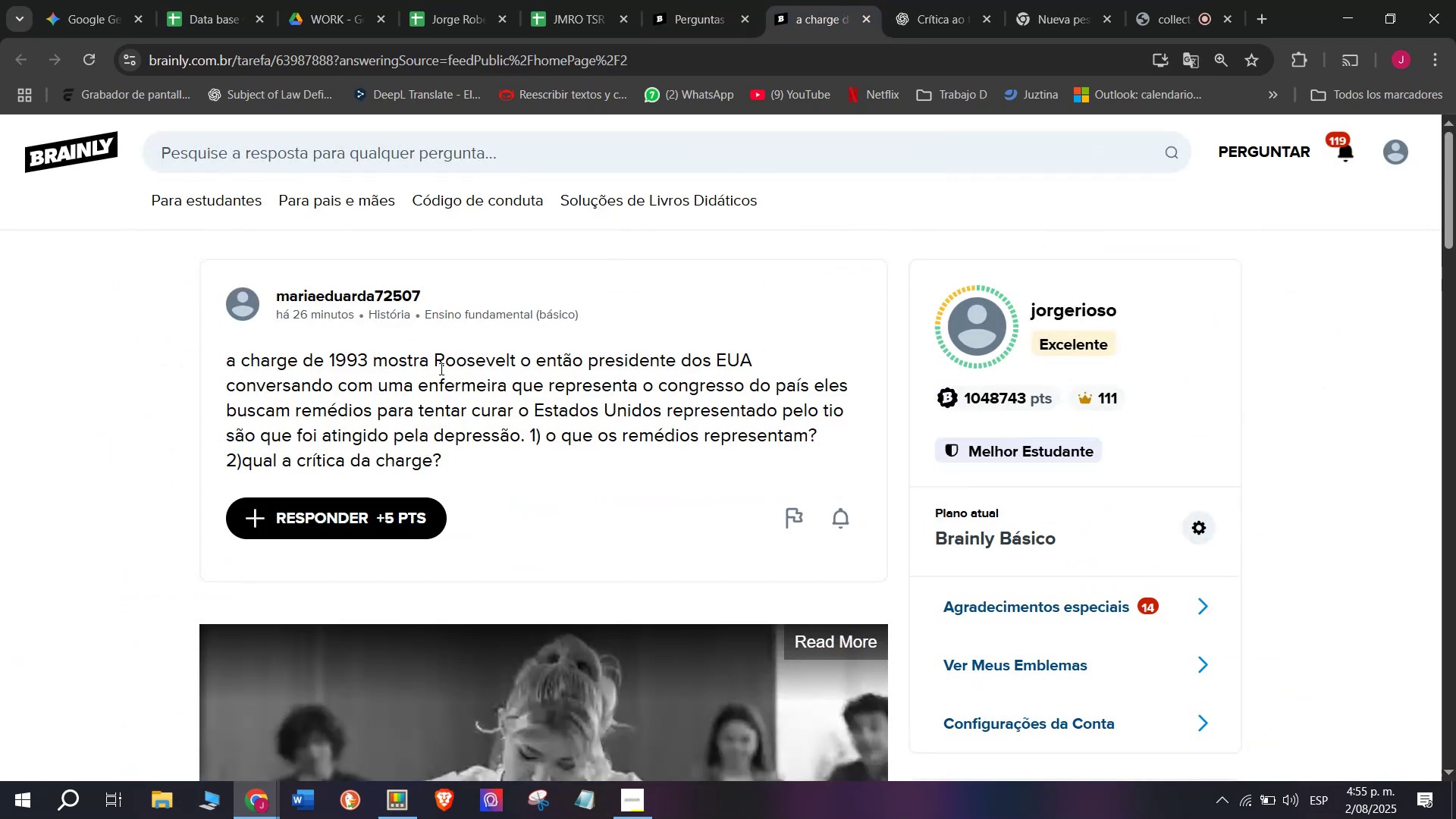 
left_click([799, 0])
 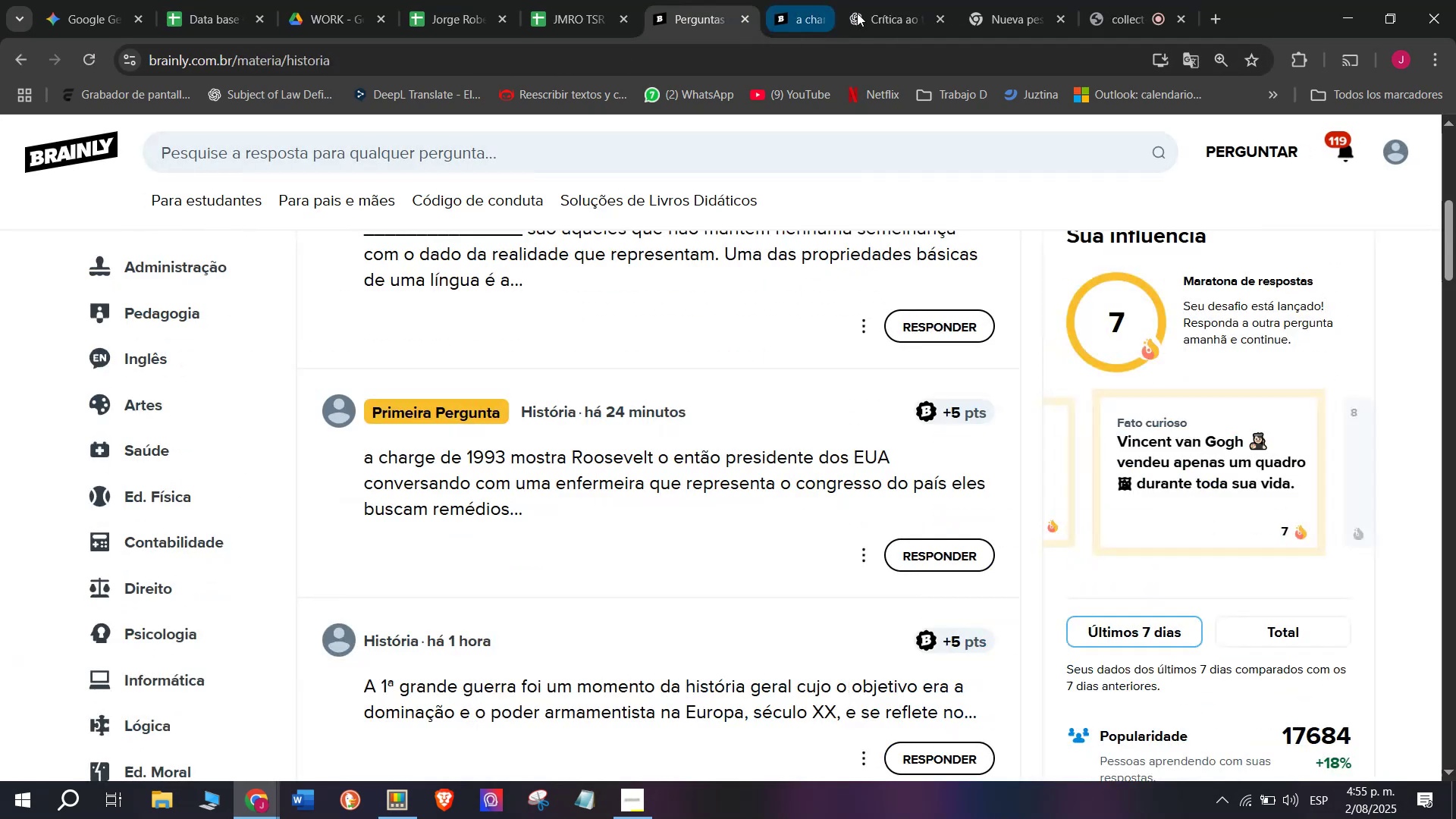 
double_click([692, 0])
 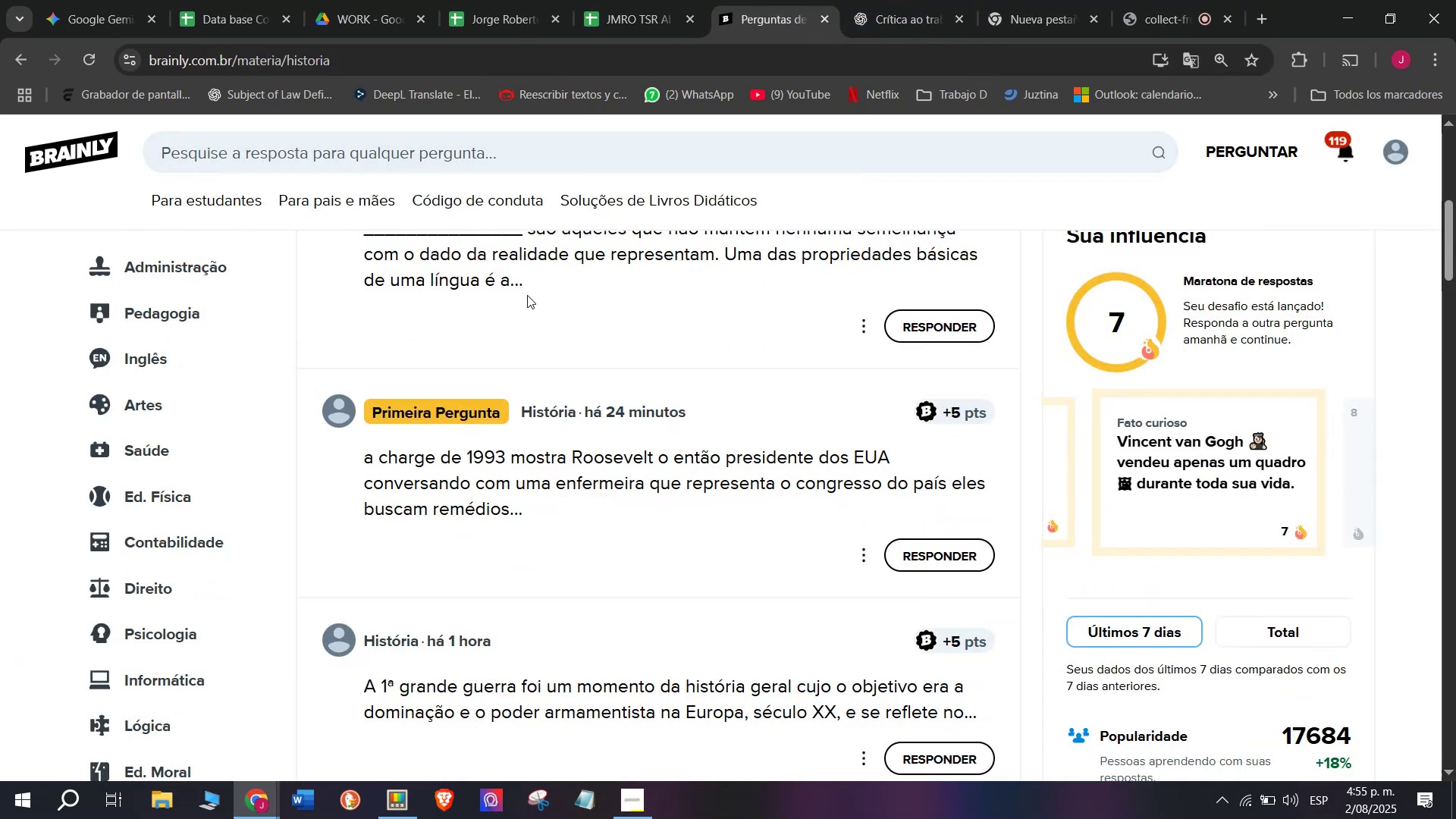 
scroll: coordinate [510, 324], scroll_direction: down, amount: 1.0
 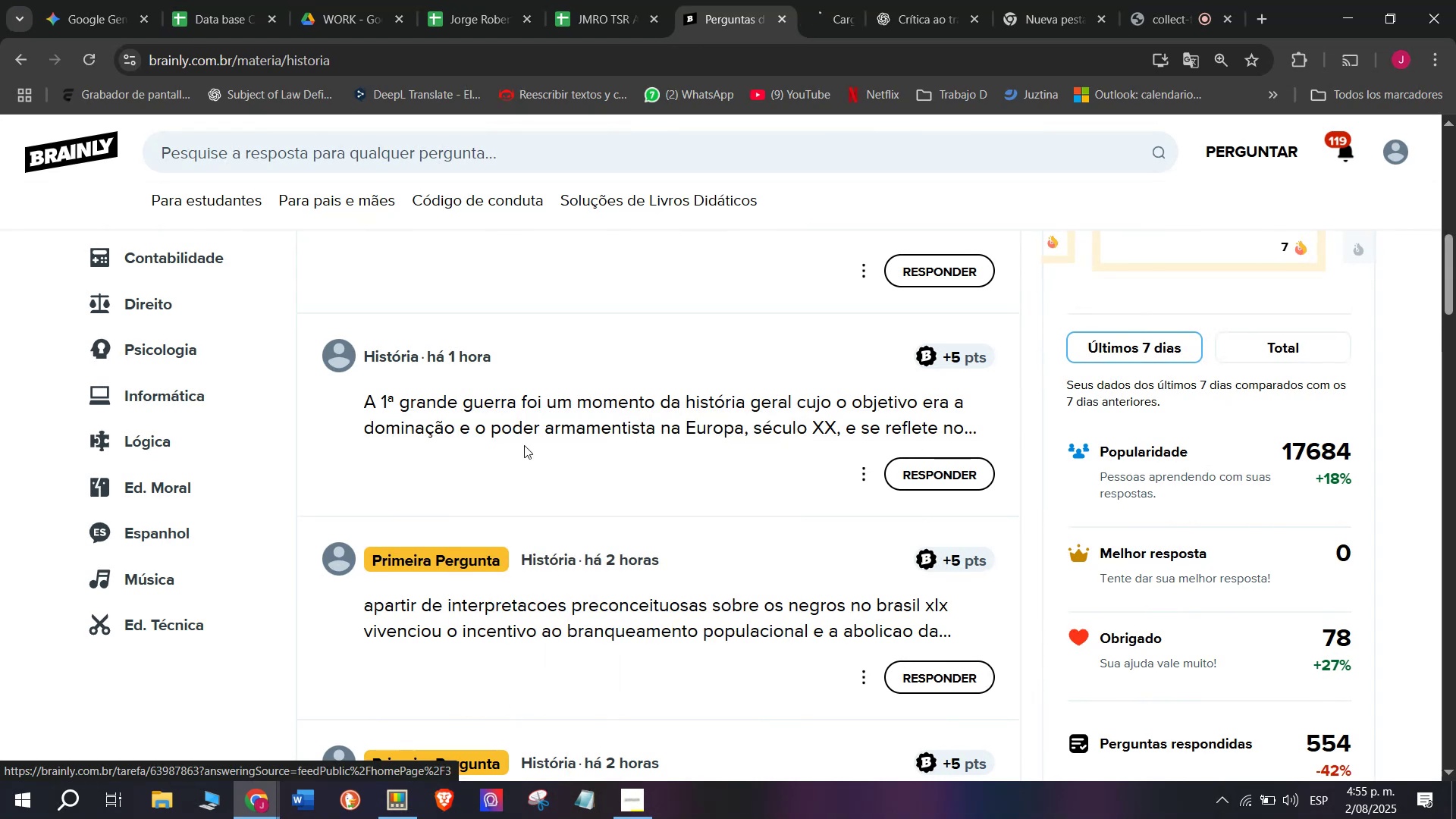 
left_click([818, 0])
 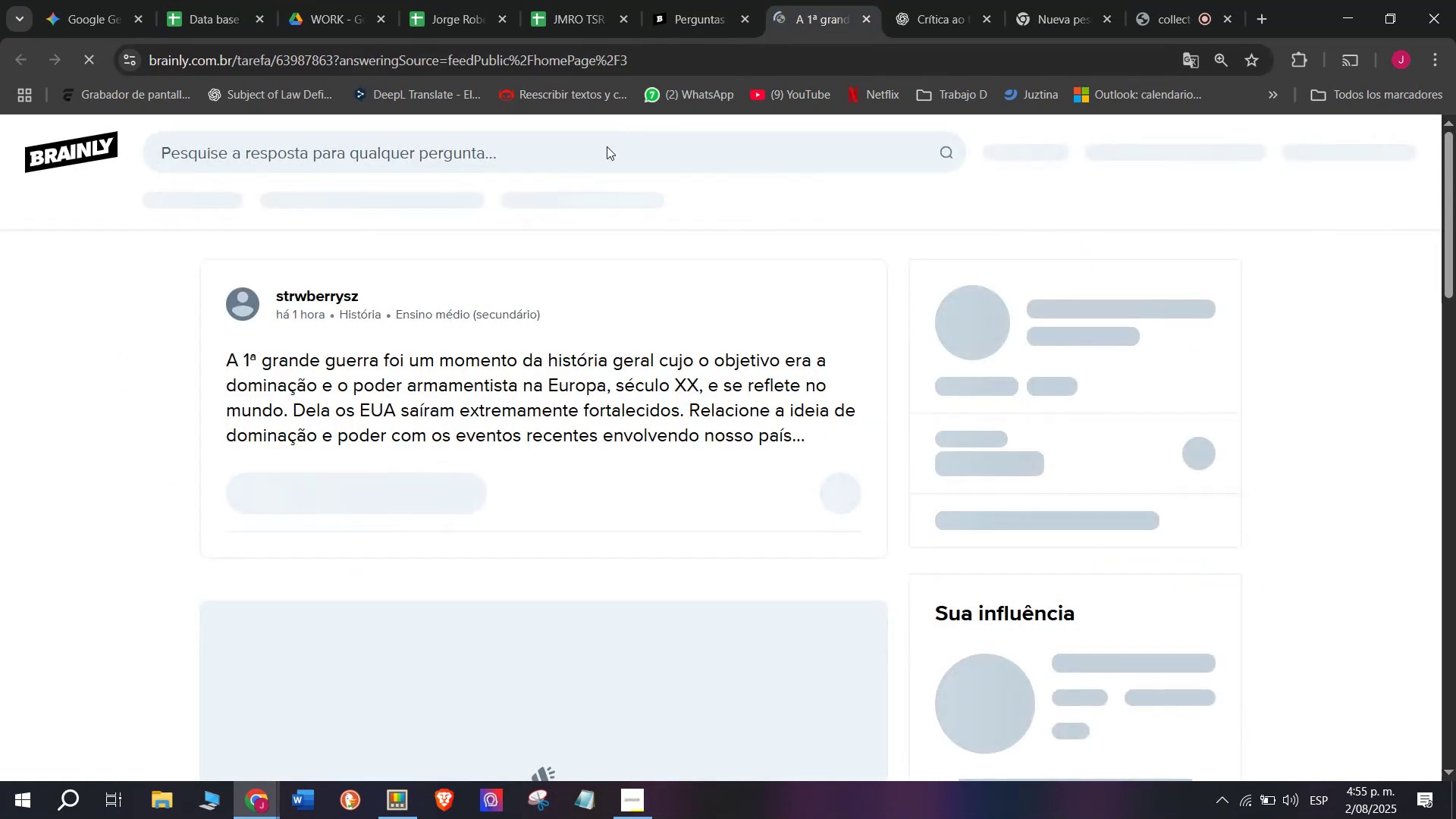 
mouse_move([626, 146])
 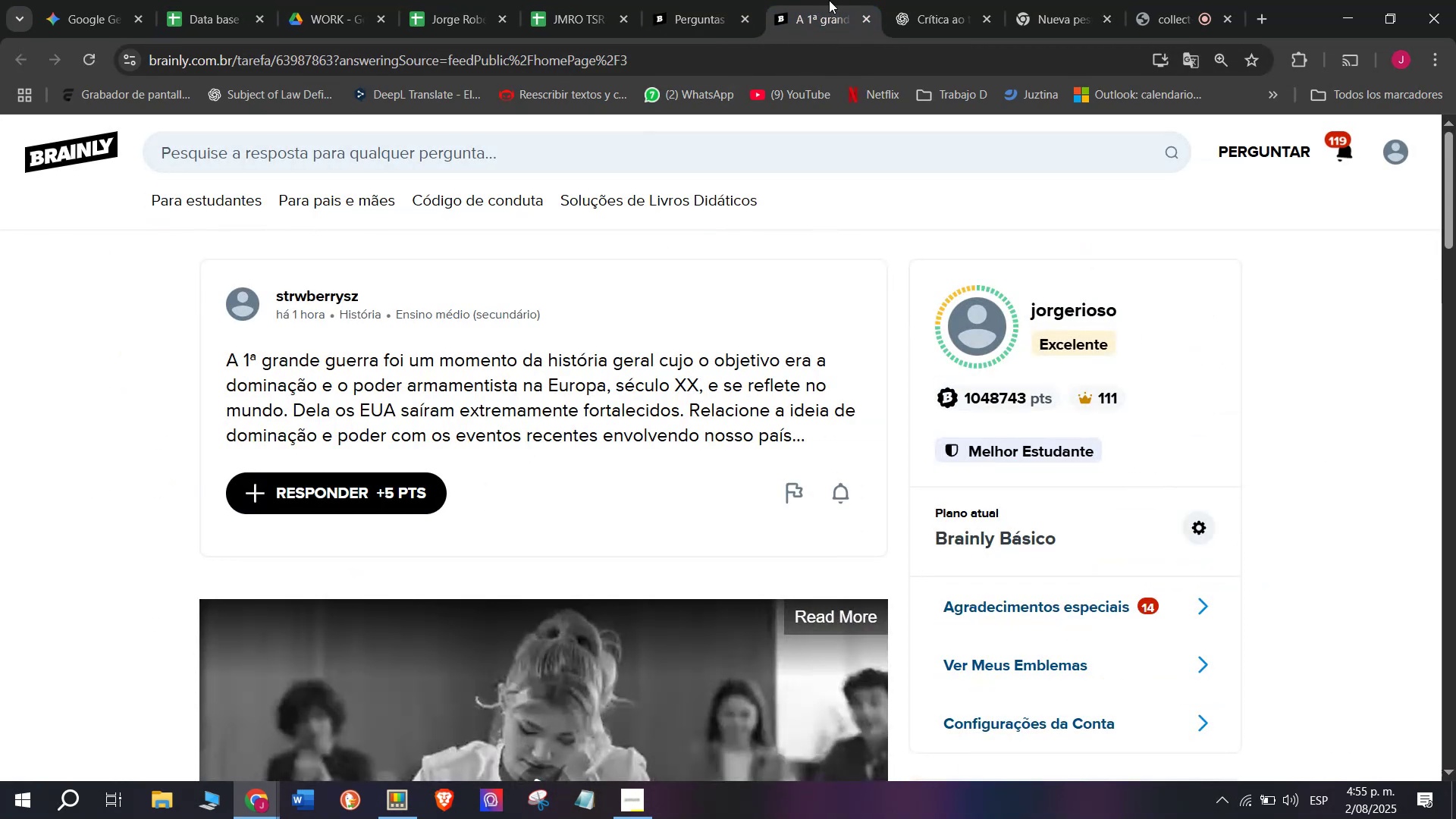 
left_click([830, 0])
 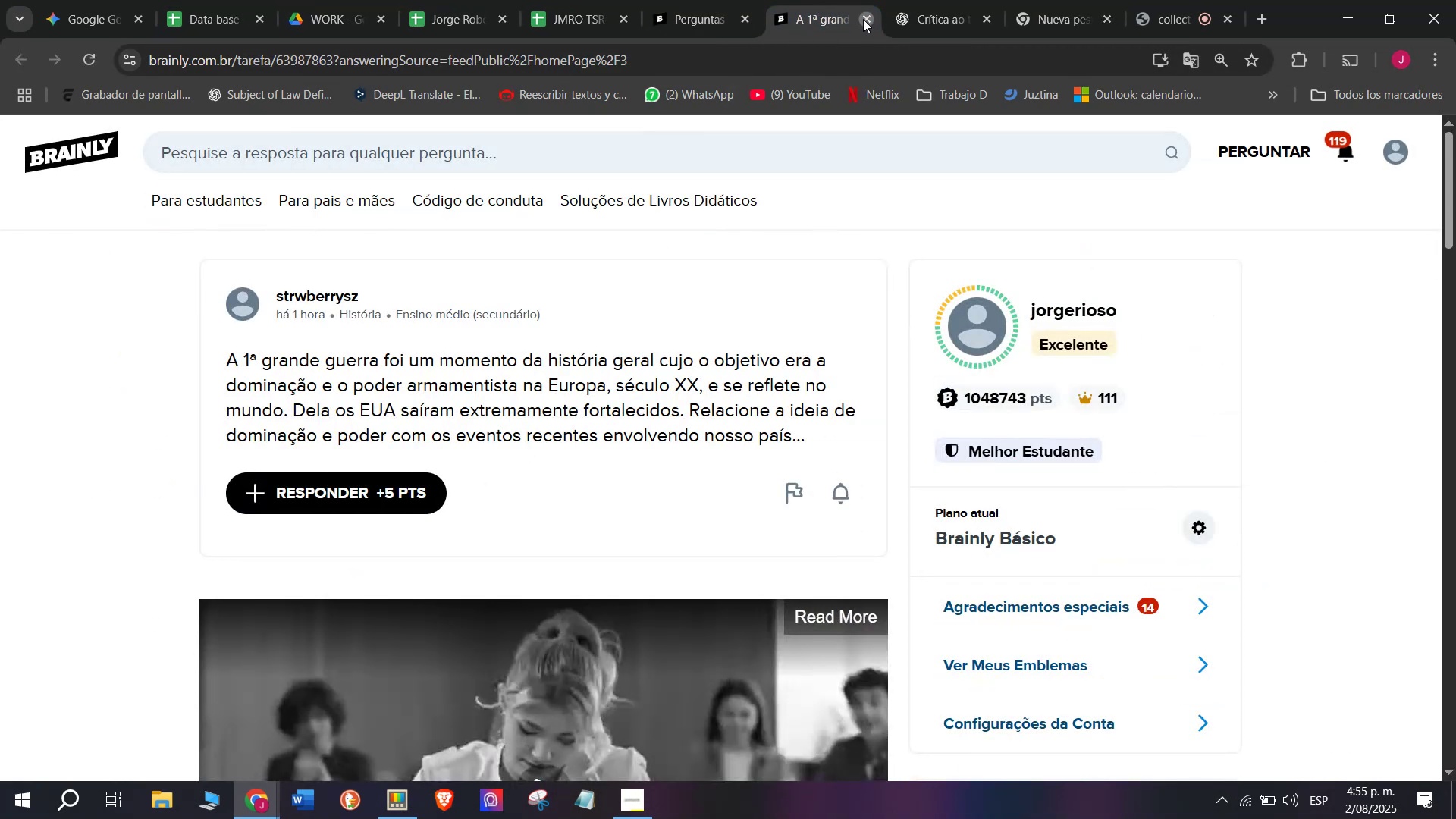 
double_click([705, 0])
 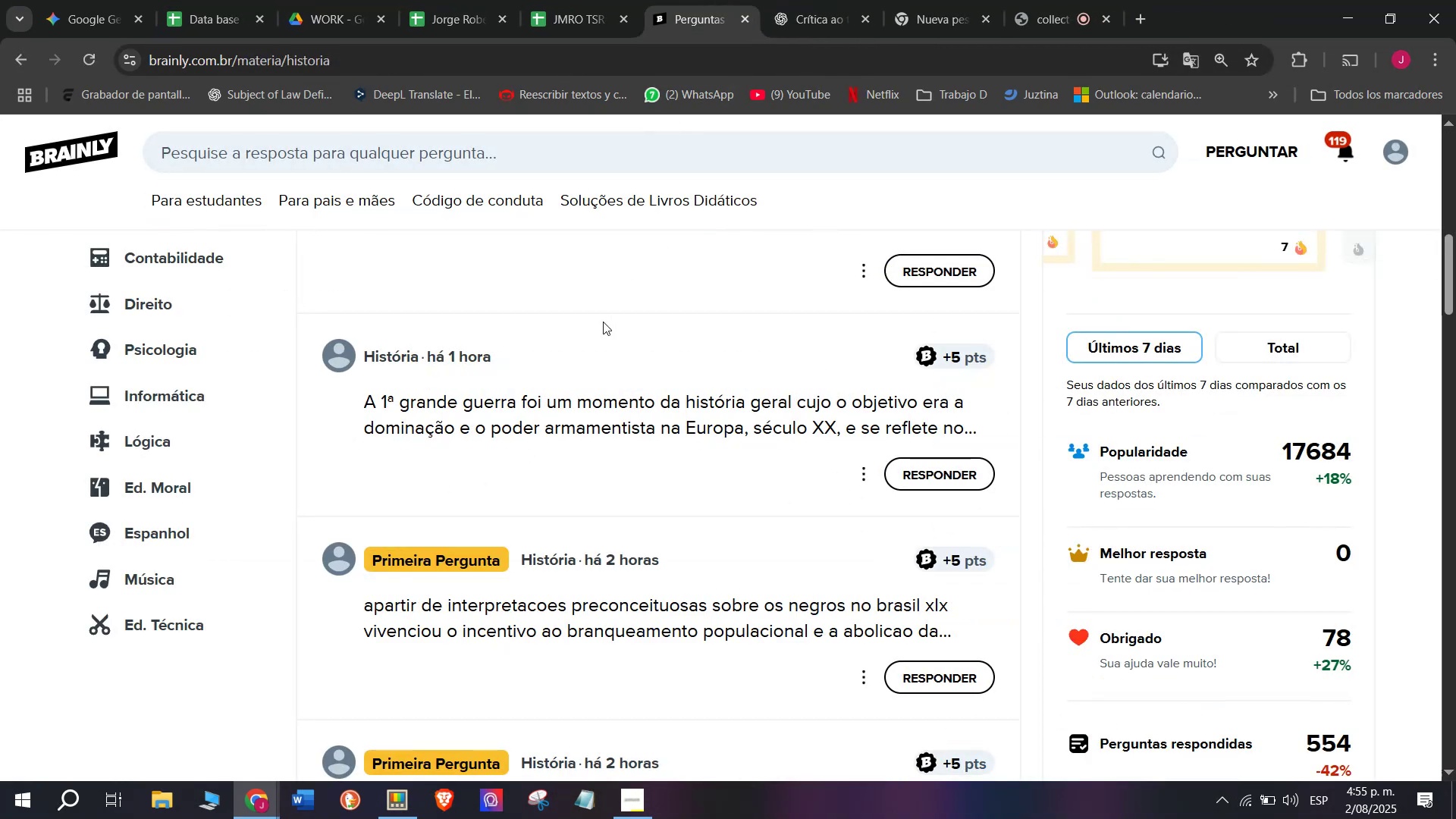 
scroll: coordinate [596, 334], scroll_direction: down, amount: 5.0
 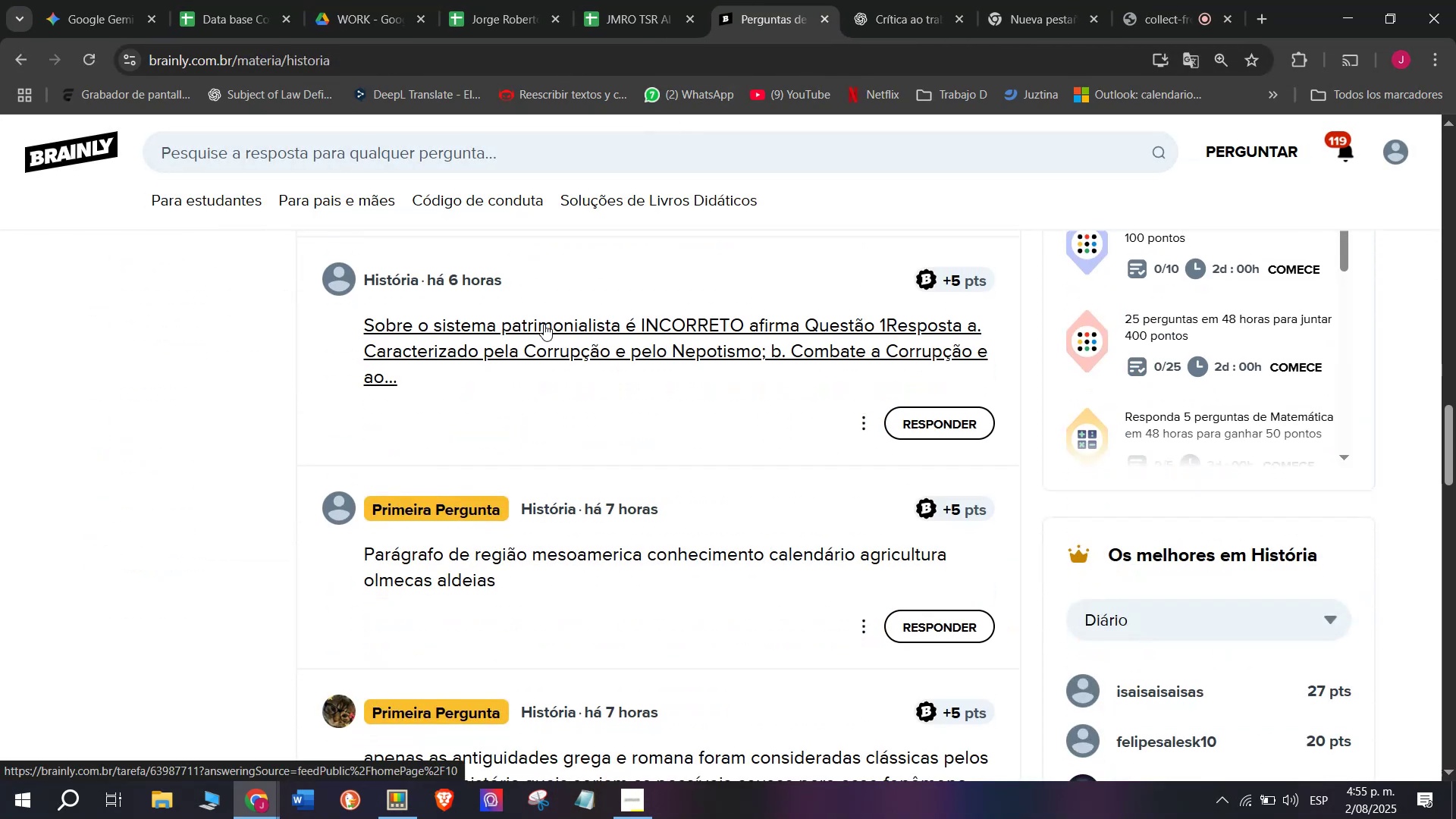 
right_click([544, 324])
 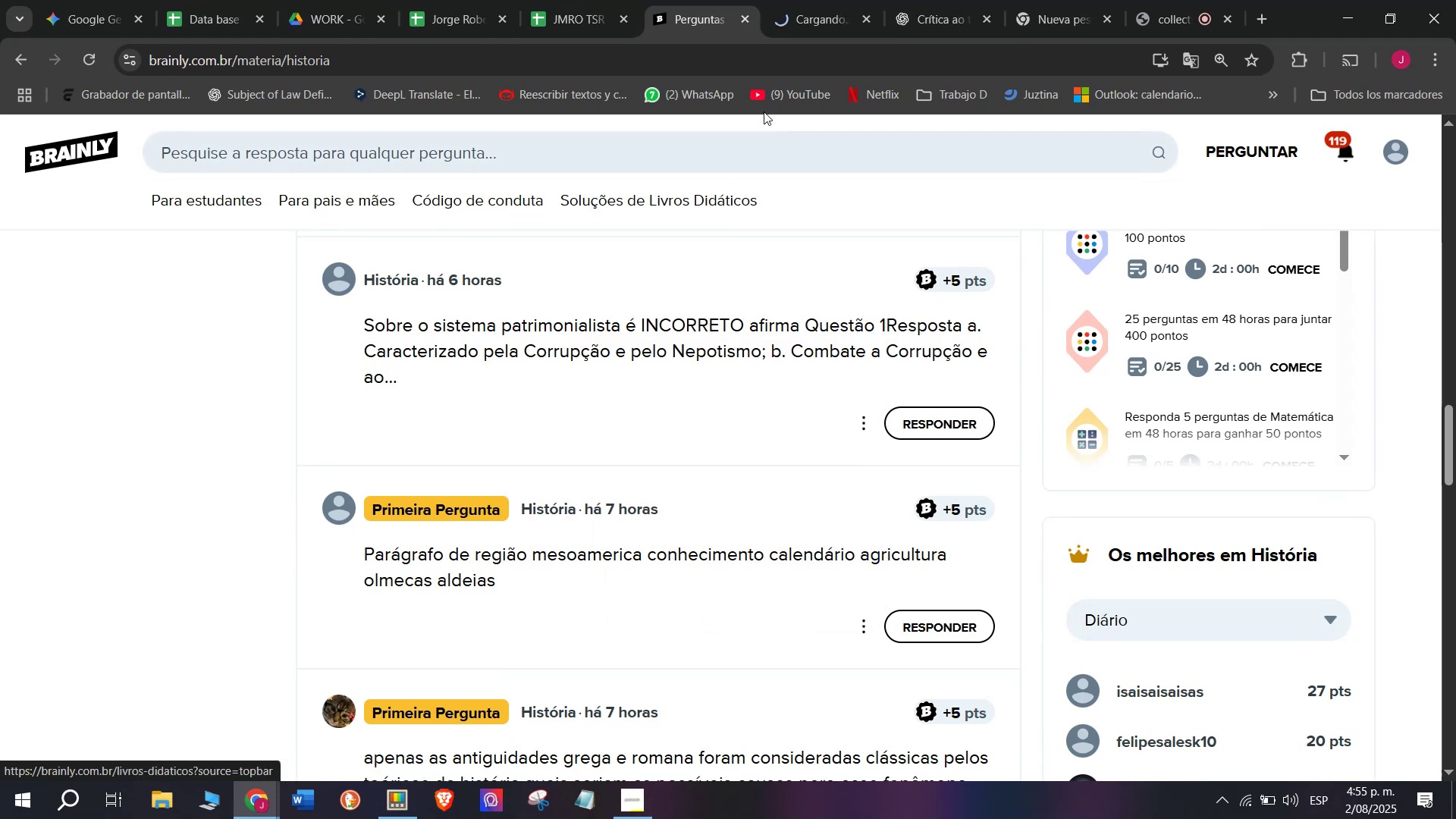 
left_click([846, 0])
 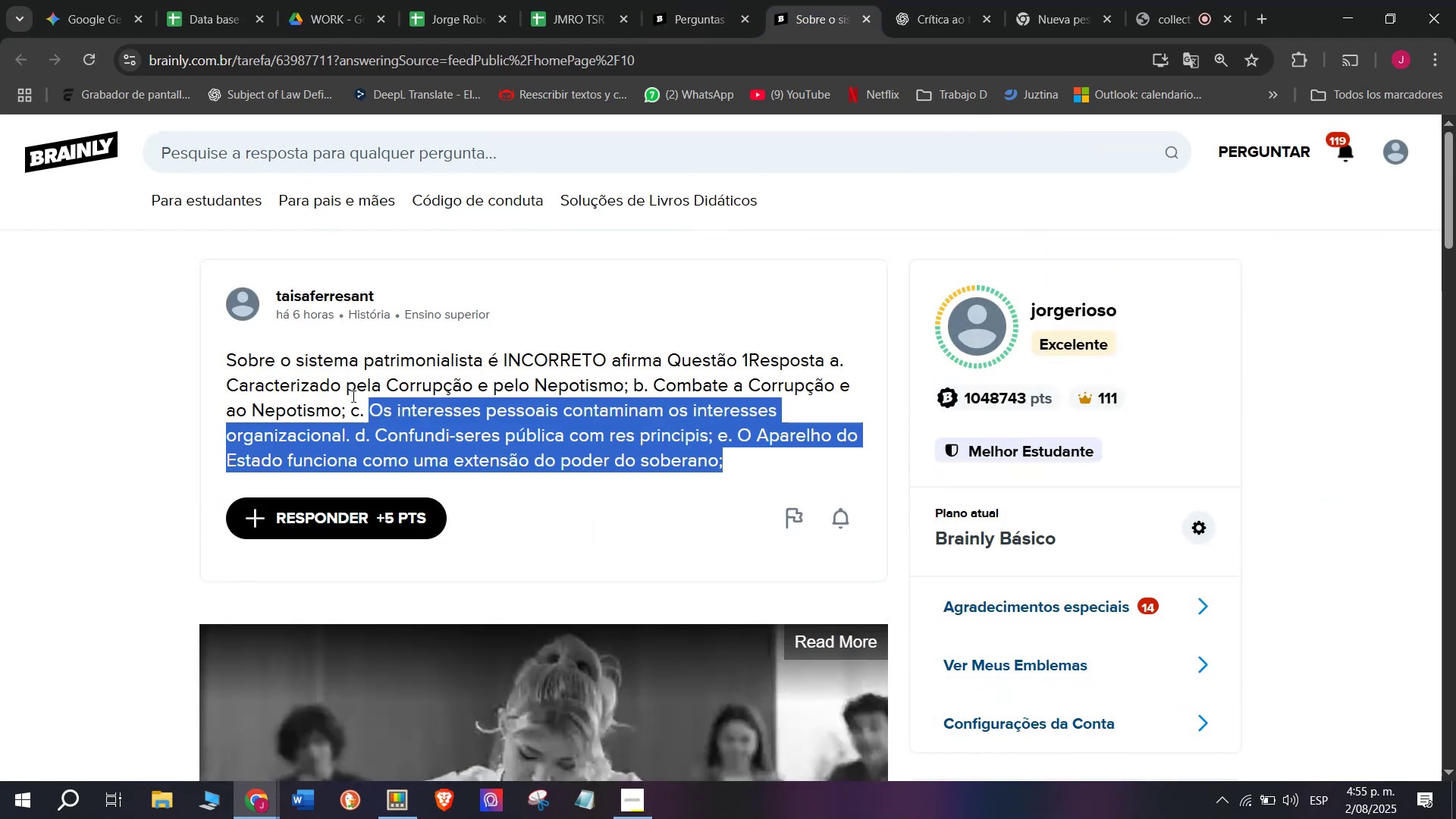 
key(Control+C)
 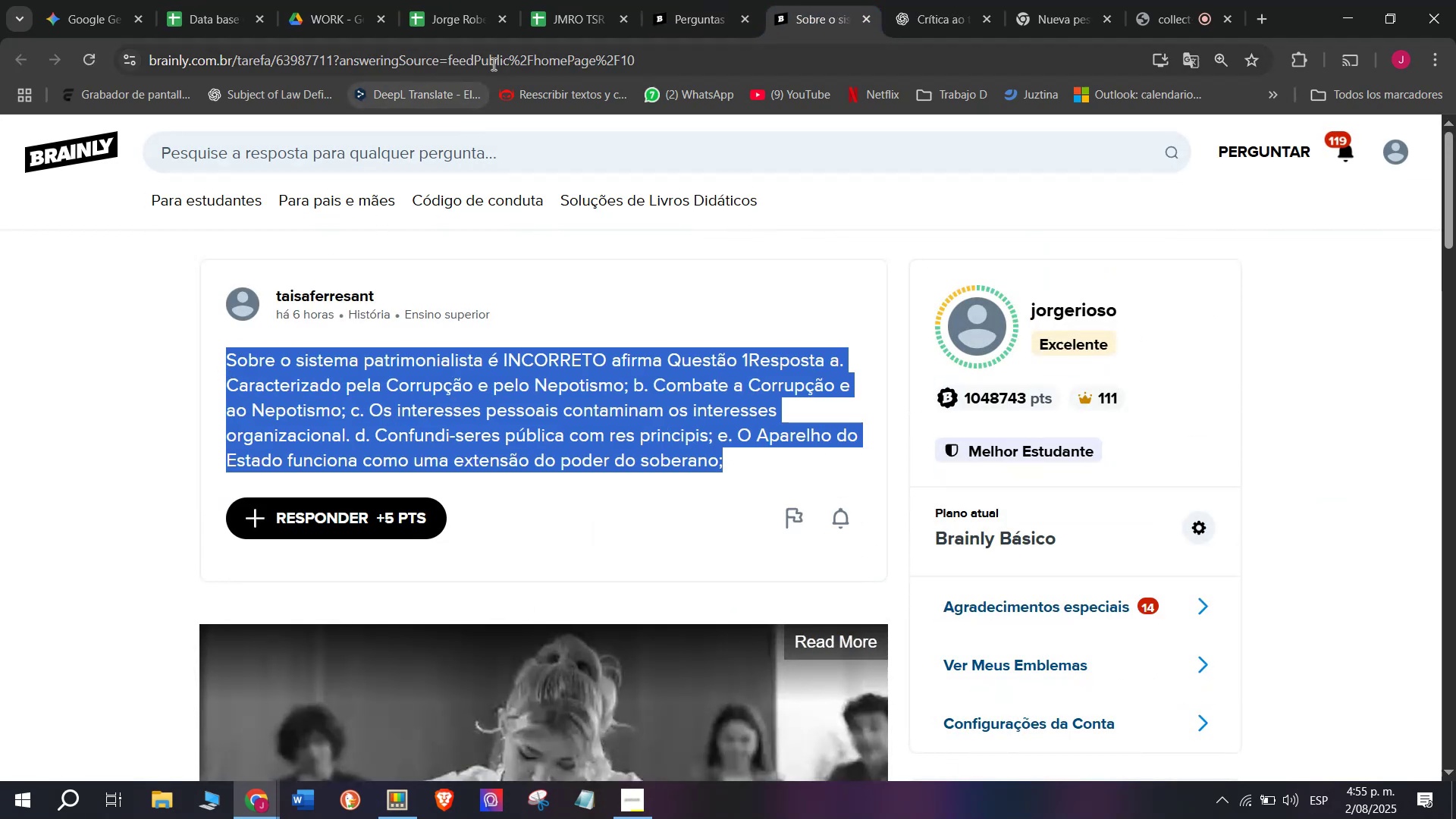 
double_click([492, 63])
 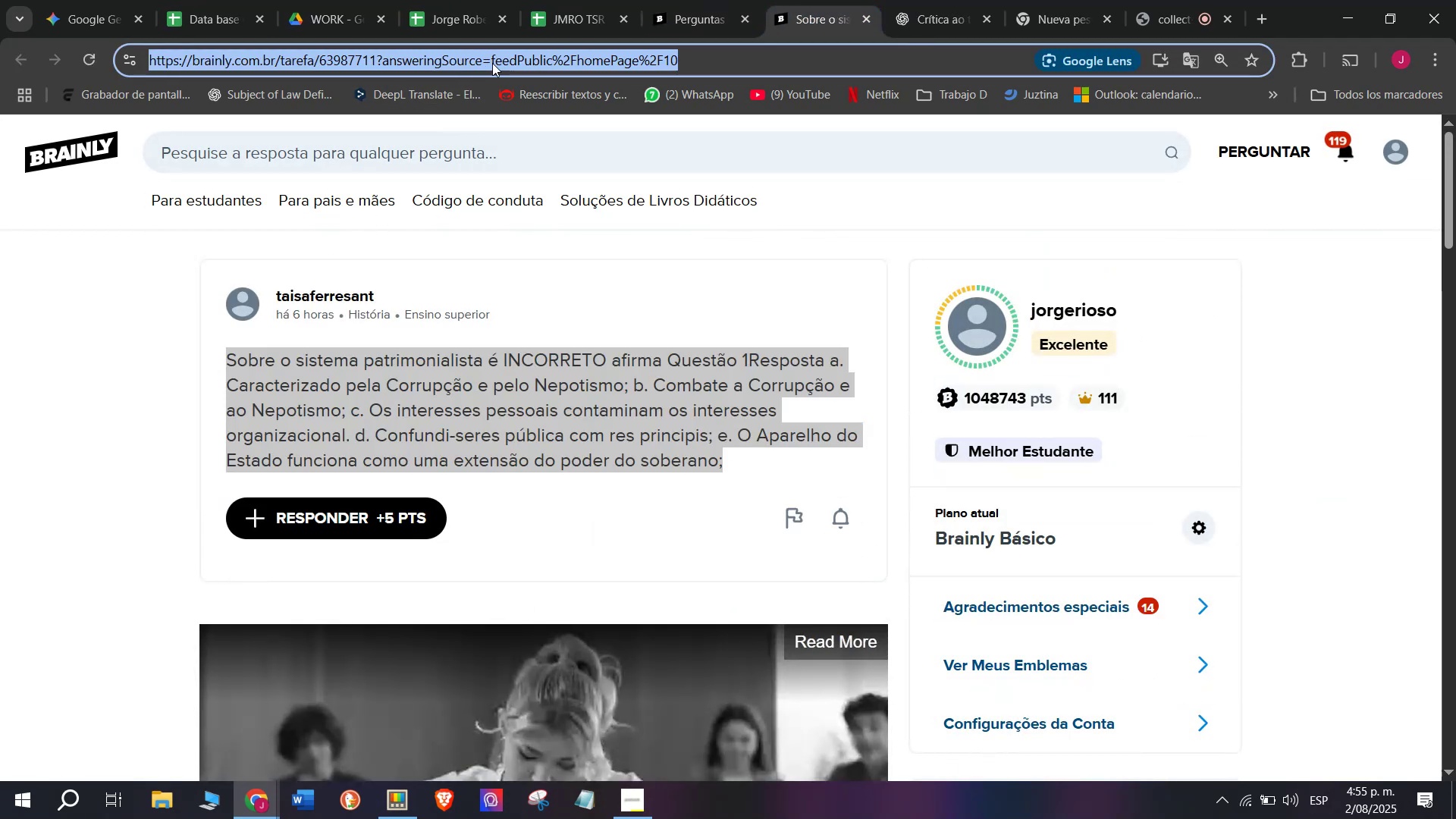 
triple_click([492, 63])
 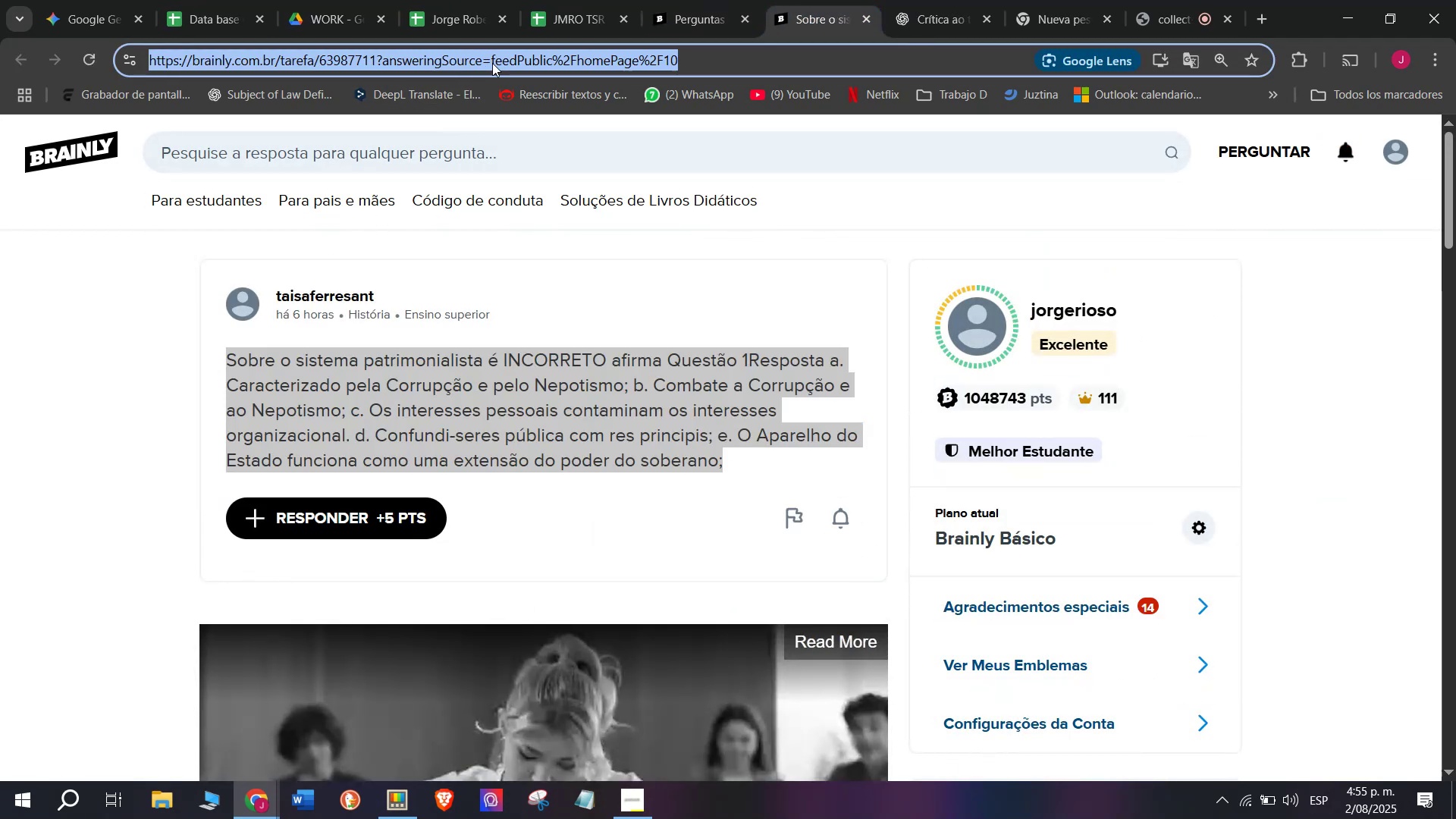 
key(Control+C)
 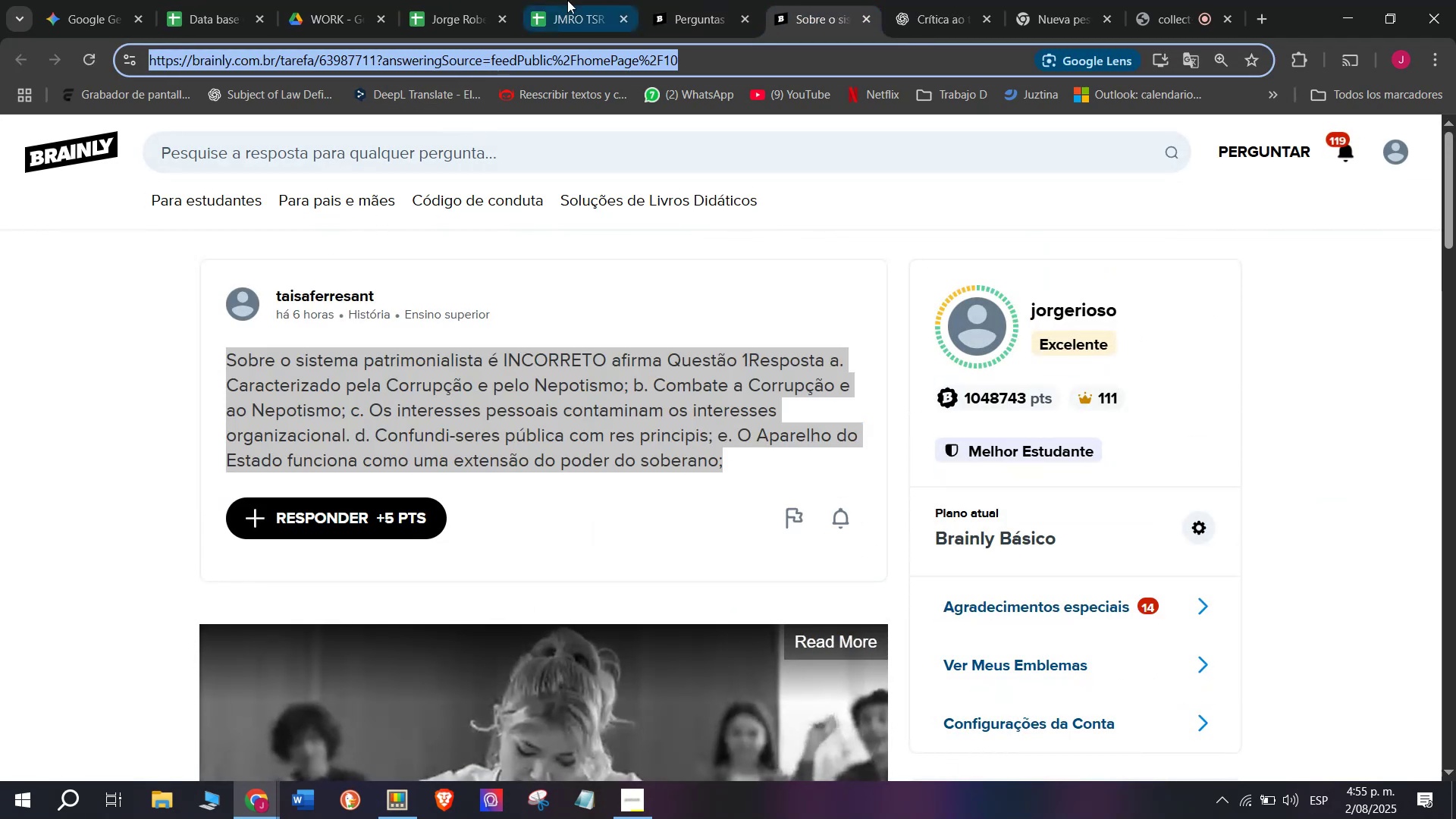 
left_click([568, 0])
 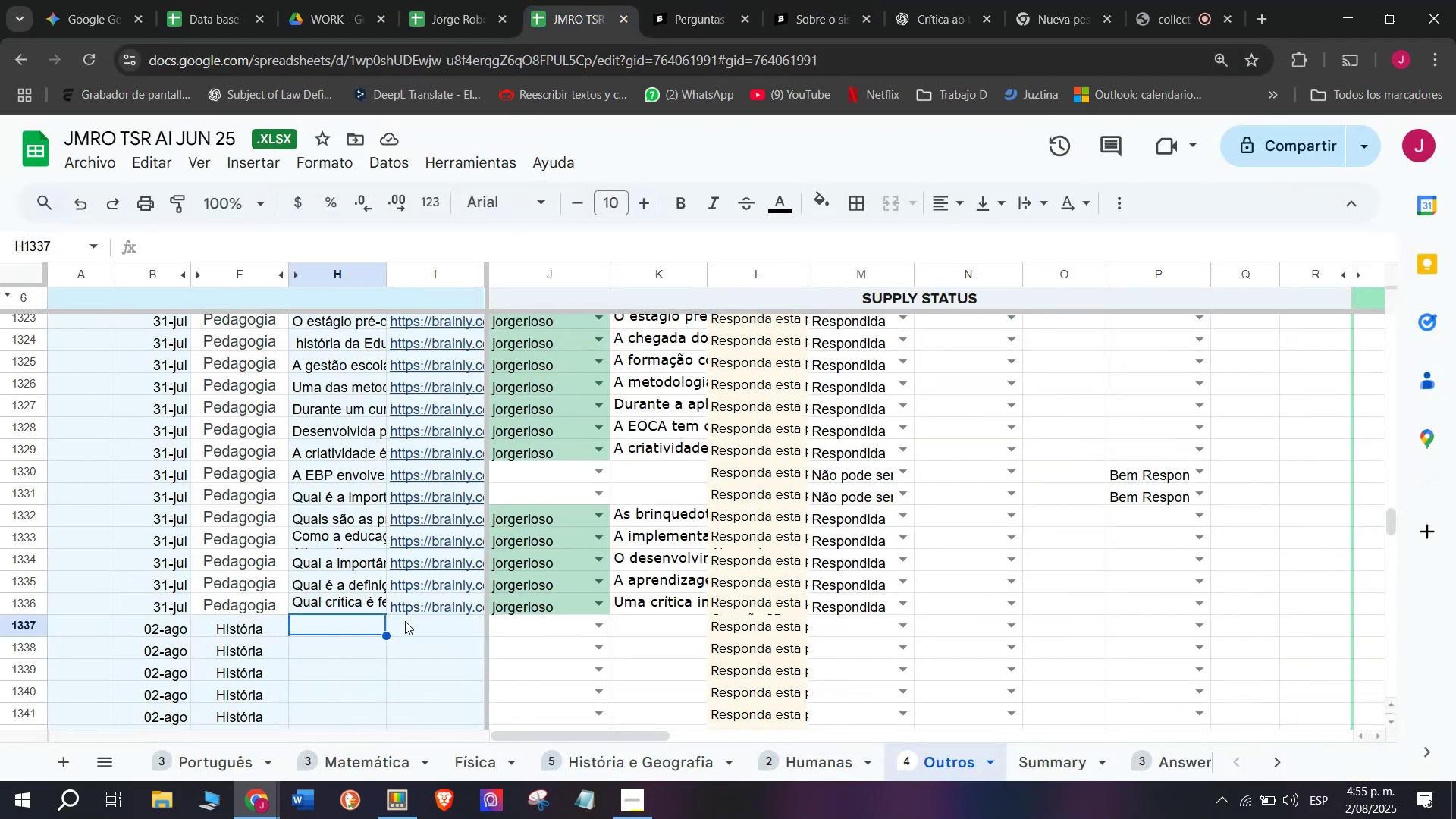 
double_click([405, 621])
 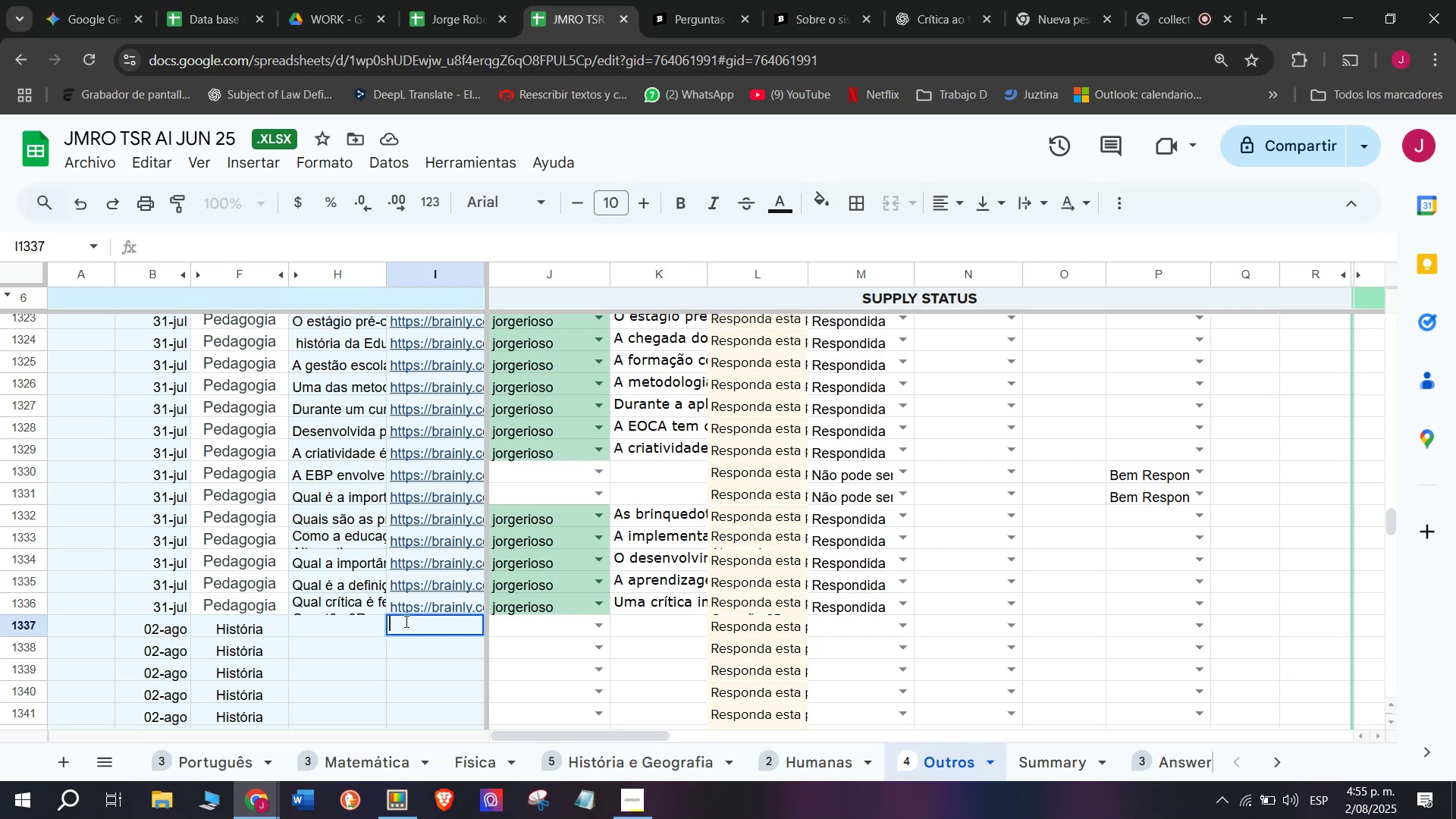 
key(Control+V)
 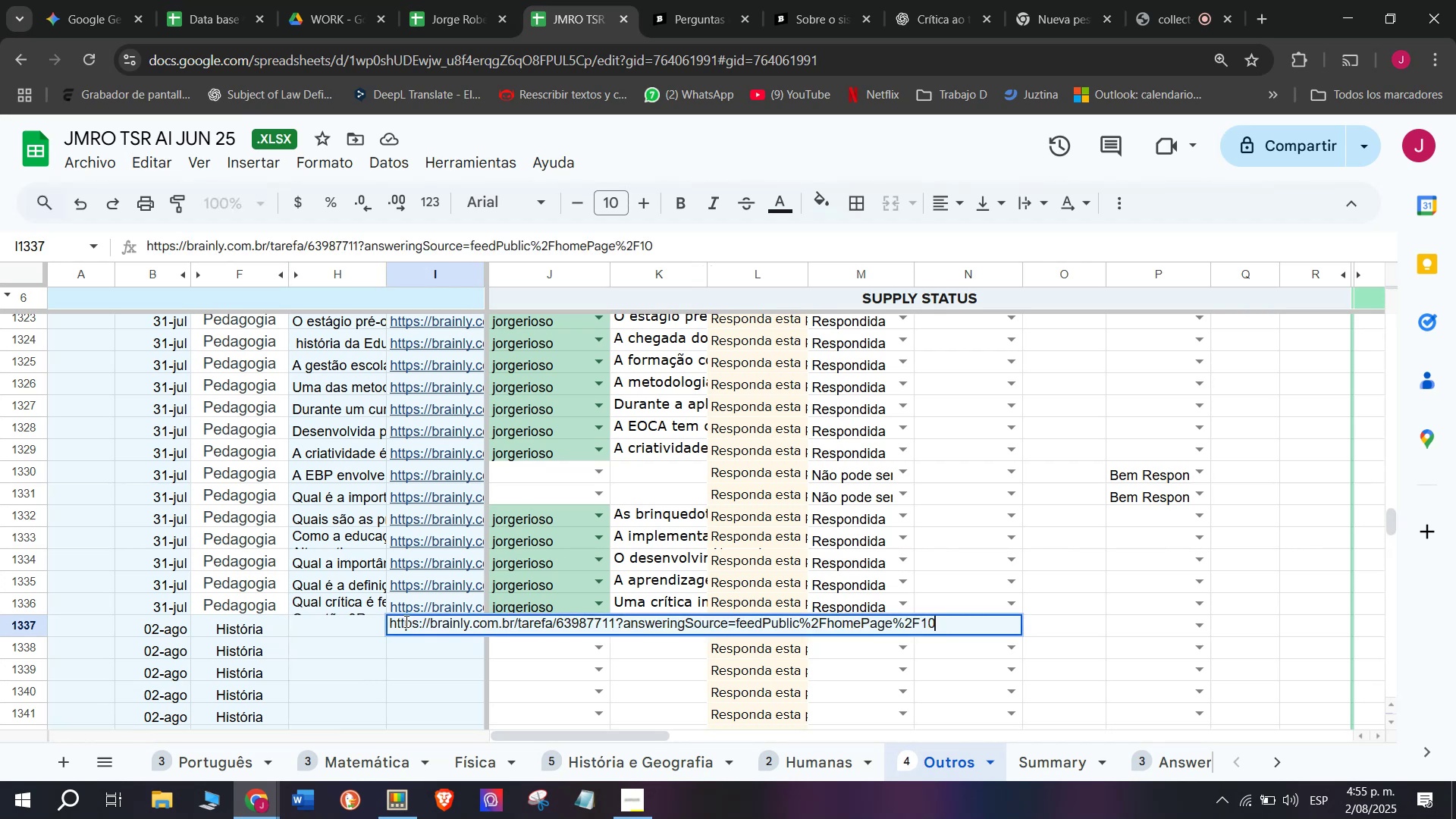 
key(Enter)
 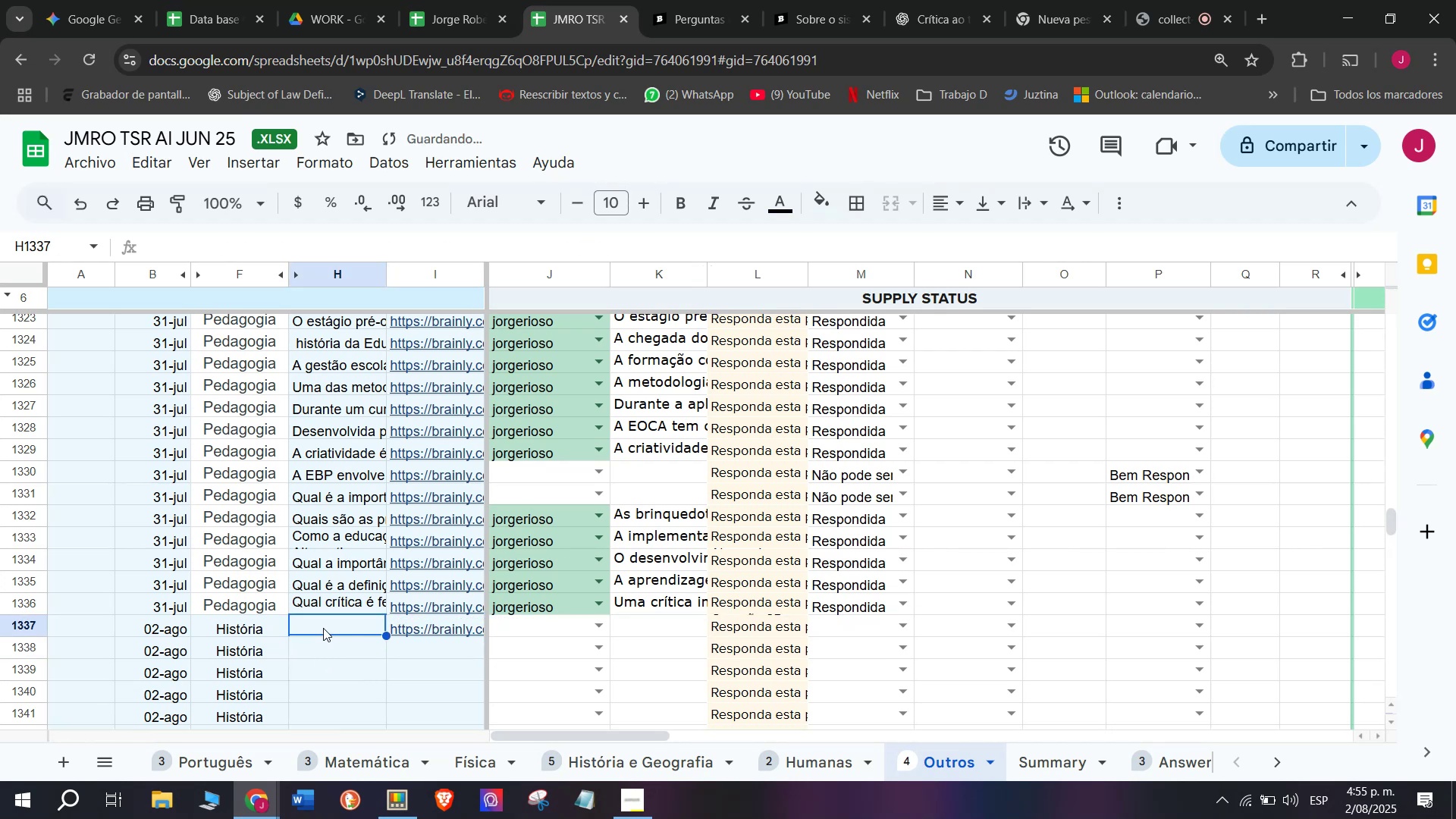 
double_click([323, 628])
 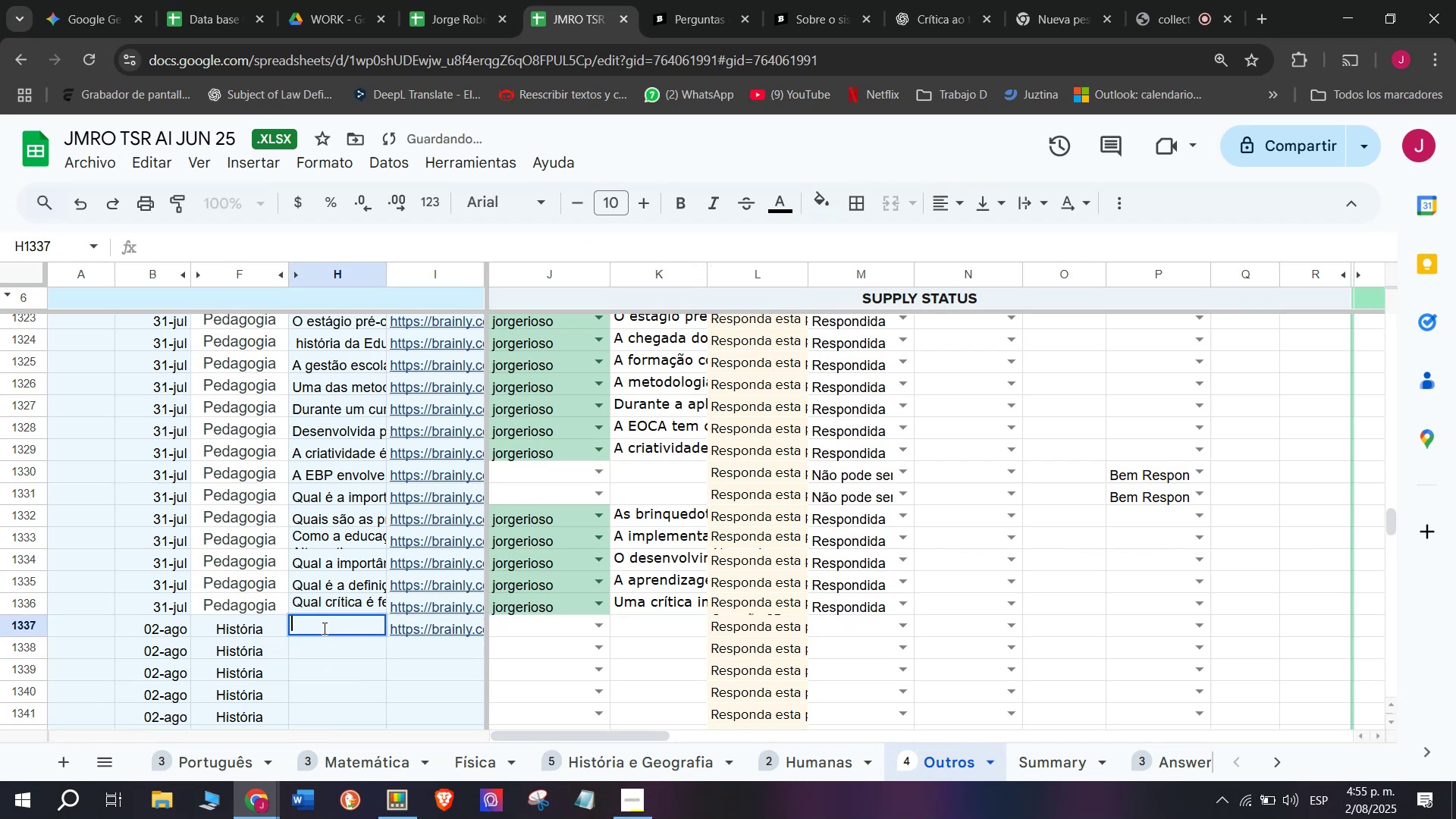 
key(Meta+V)
 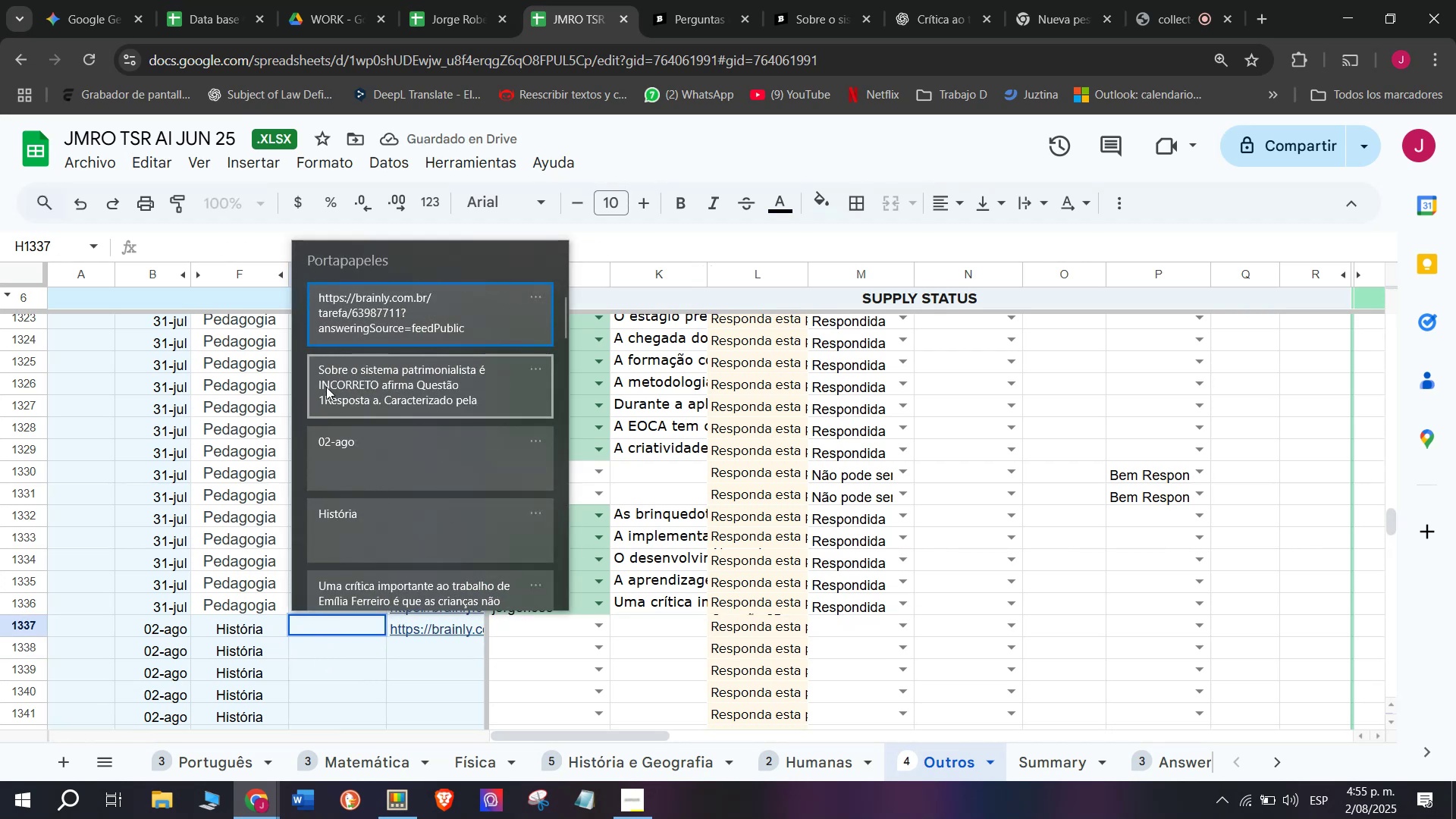 
left_click([334, 396])
 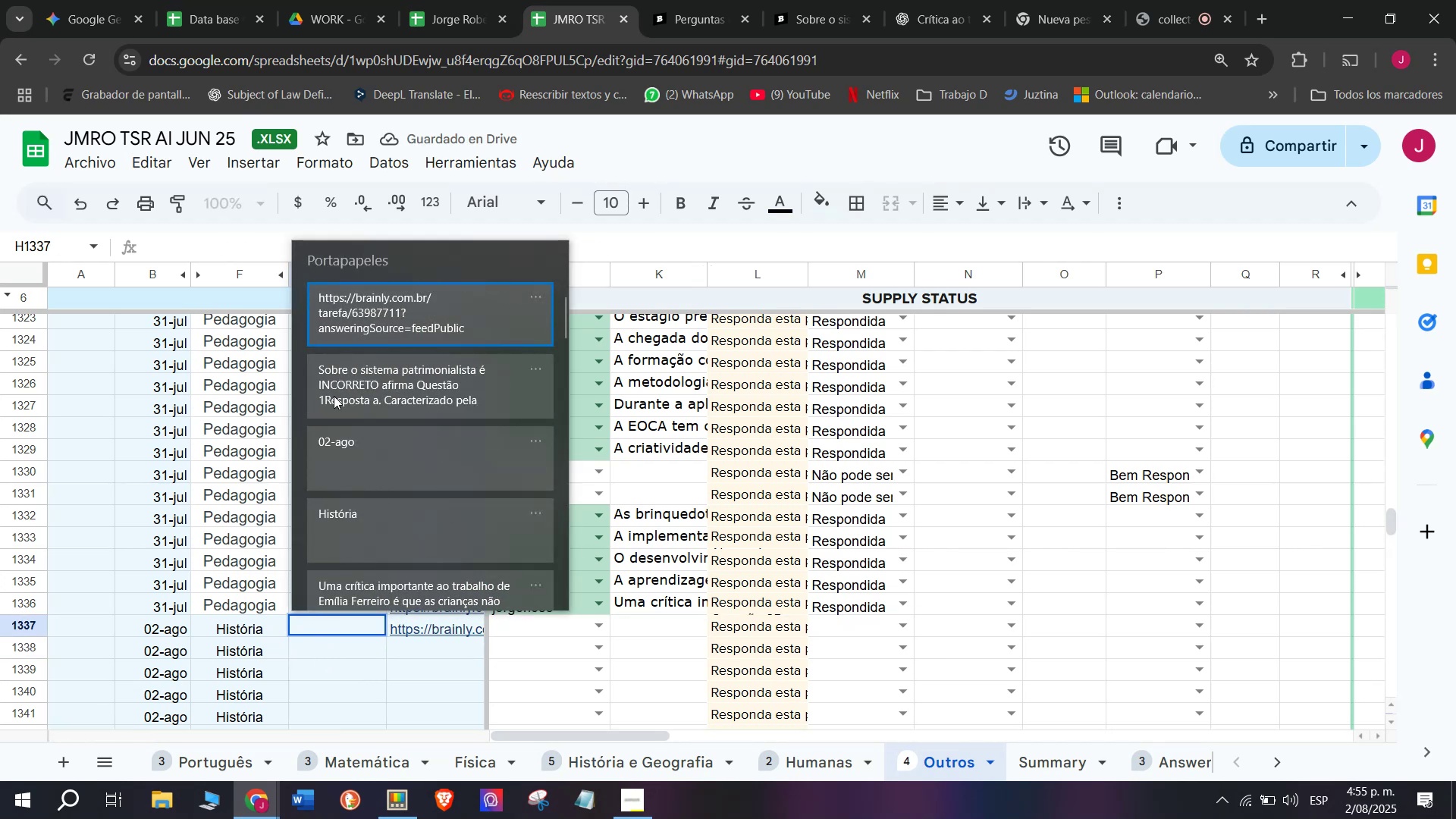 
key(Control+ControlLeft)
 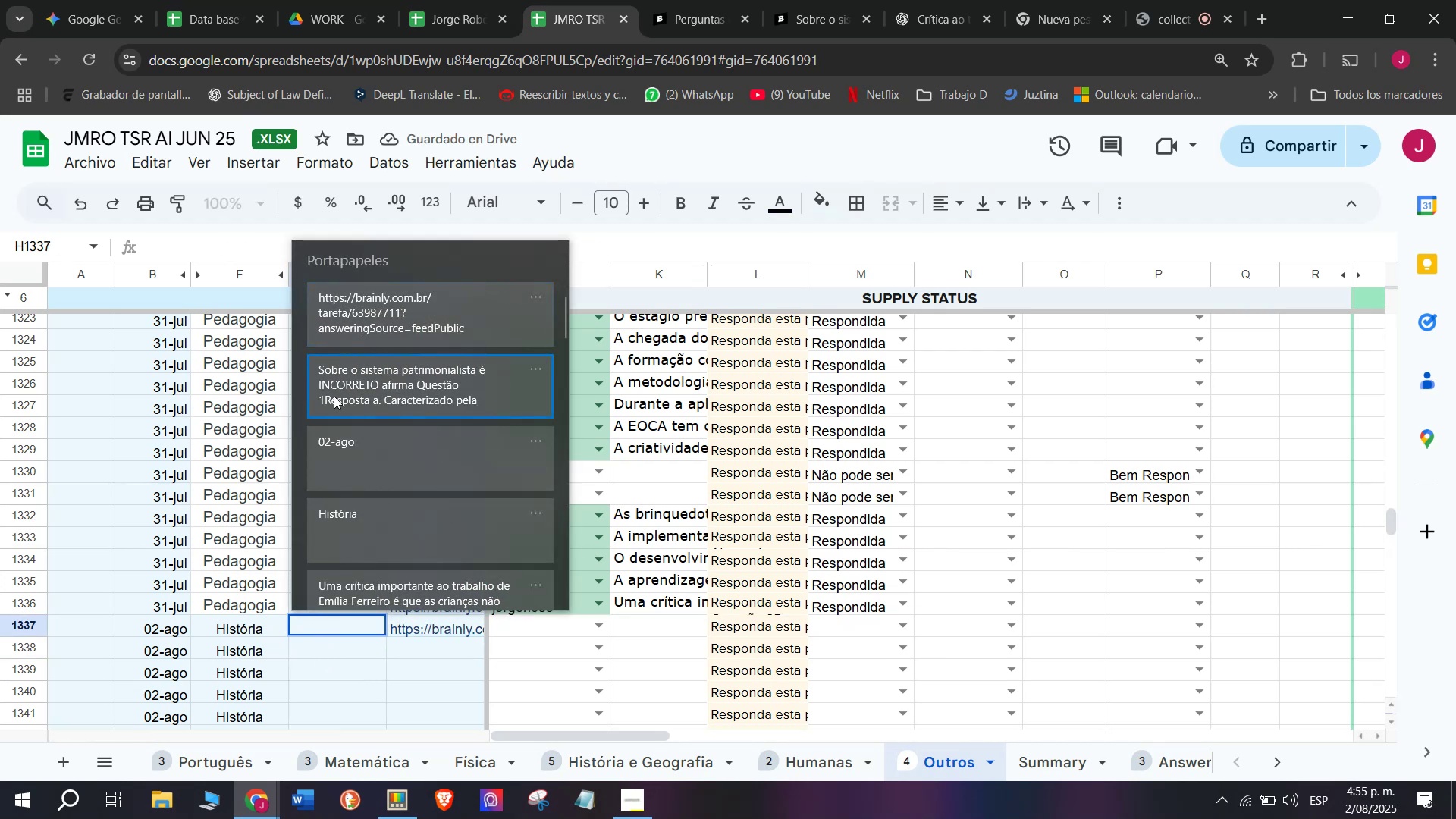 
key(Control+V)
 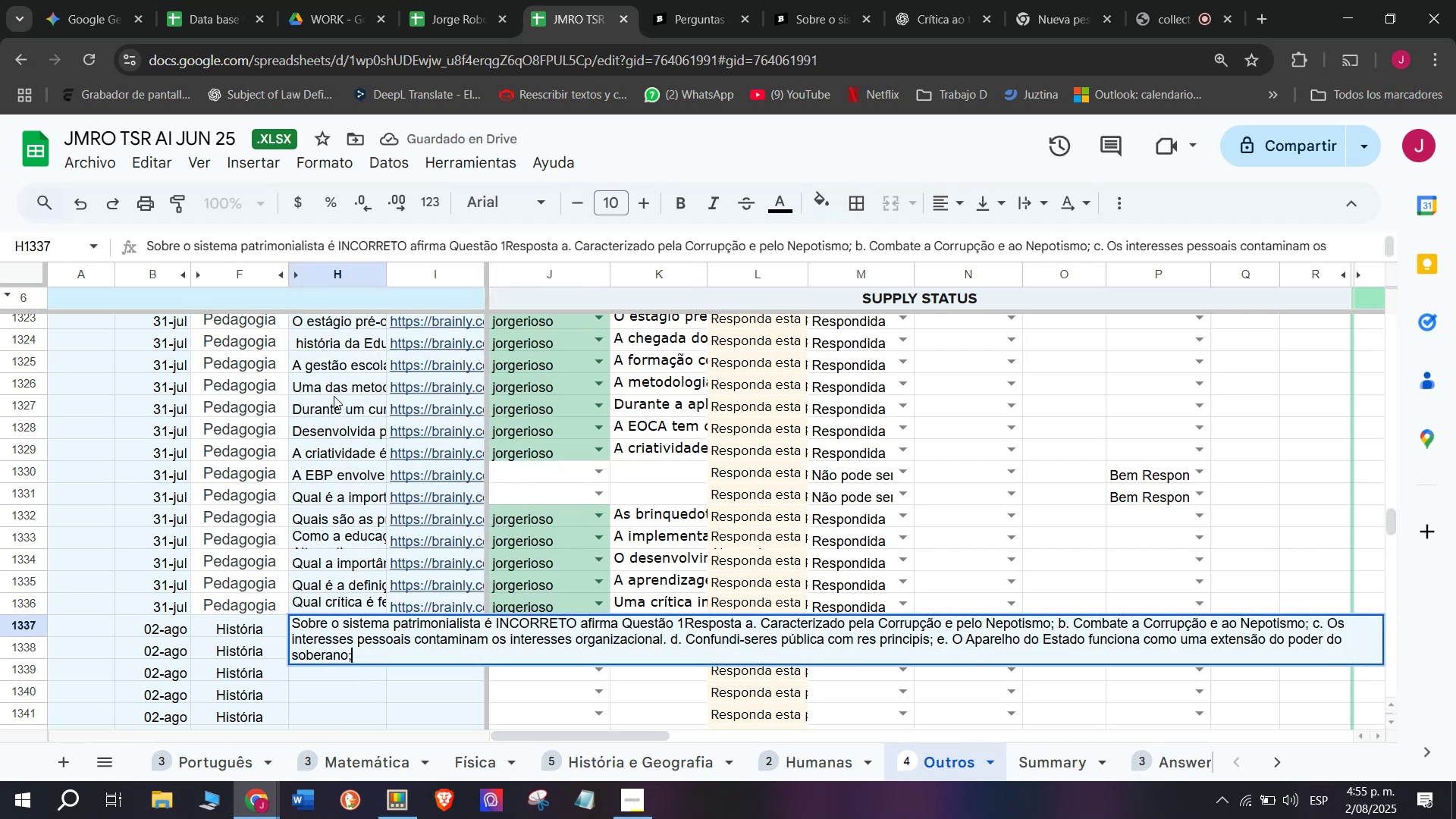 
key(Enter)
 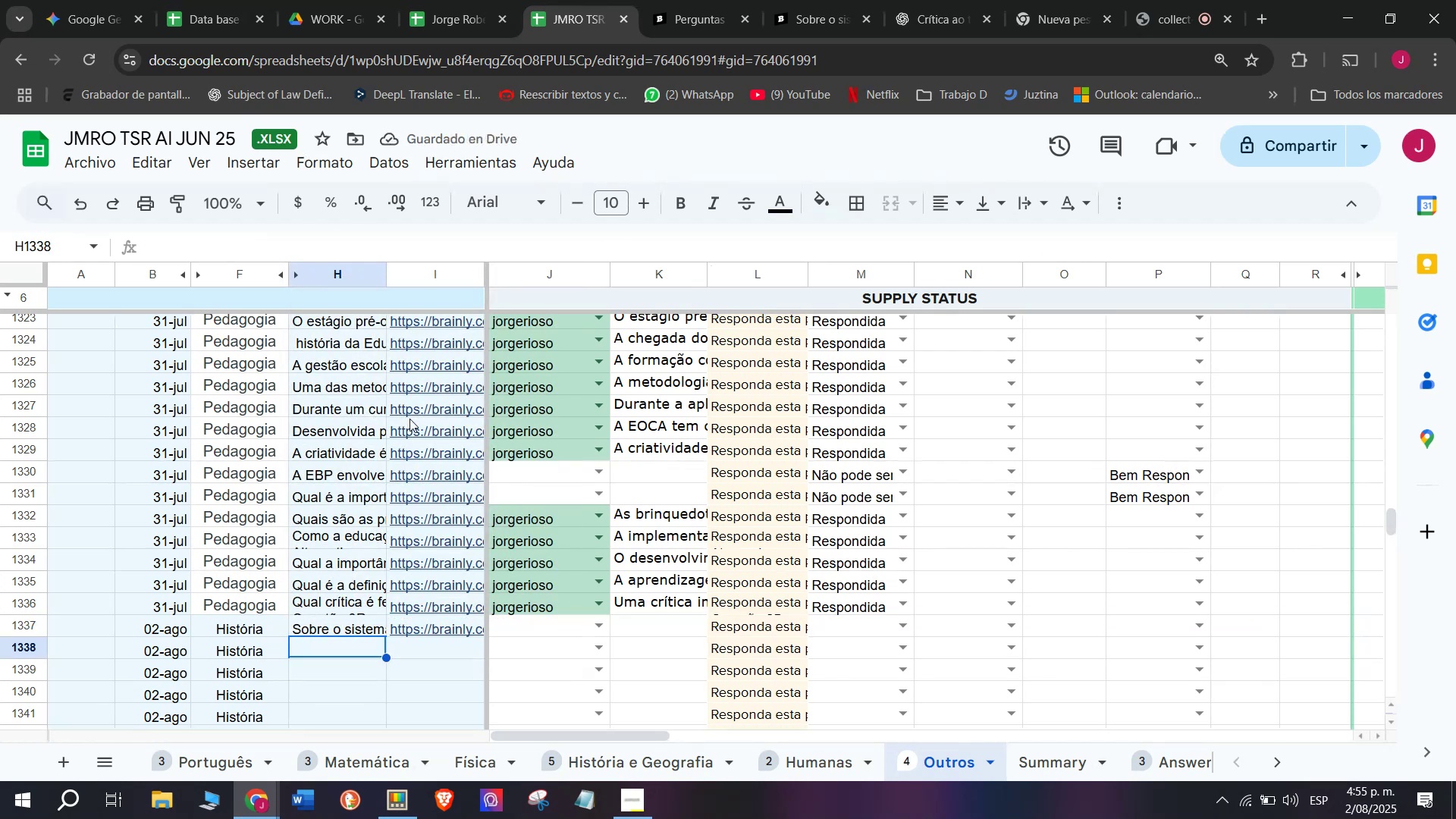 
left_click([831, 0])
 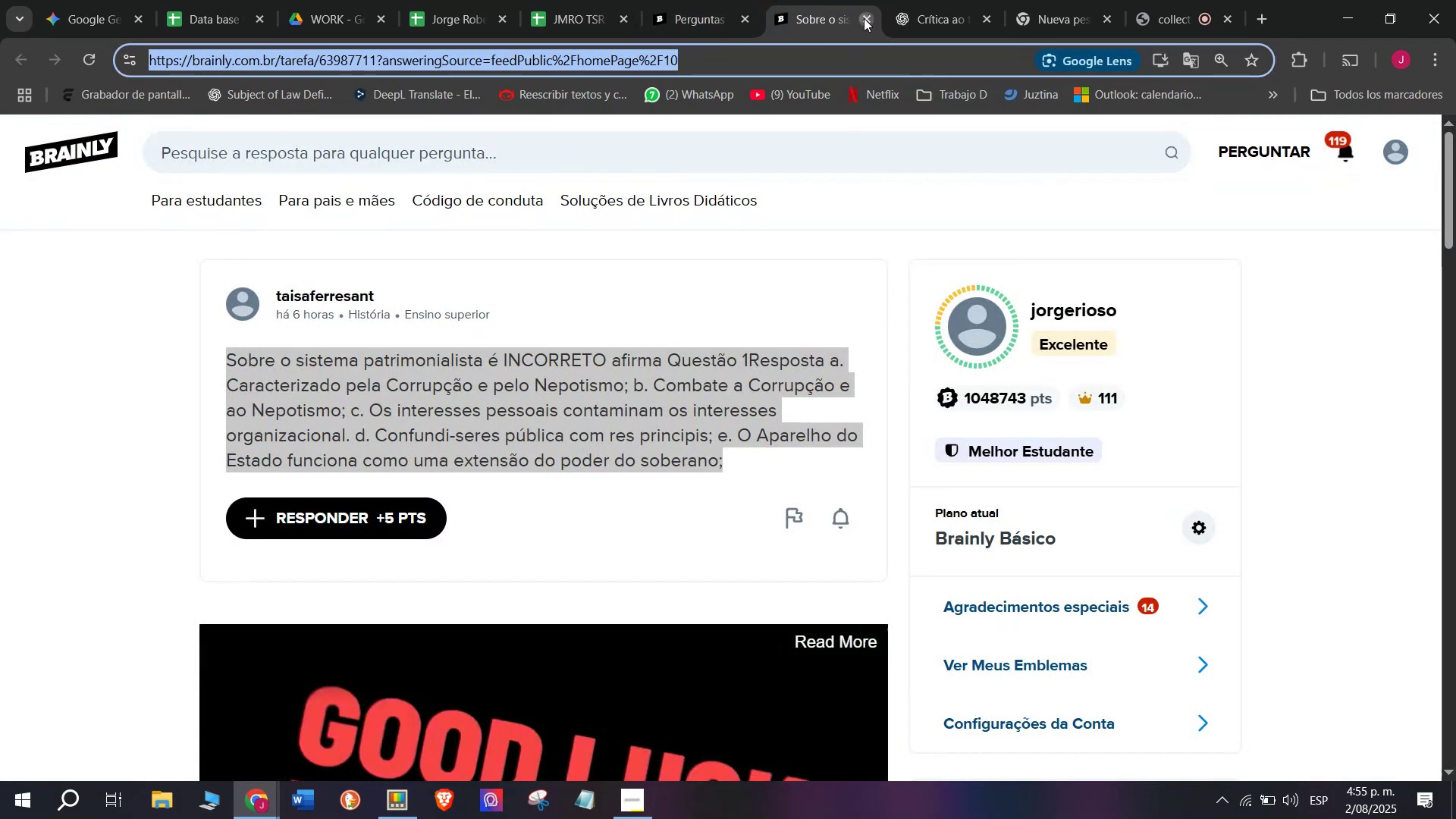 
double_click([674, 0])
 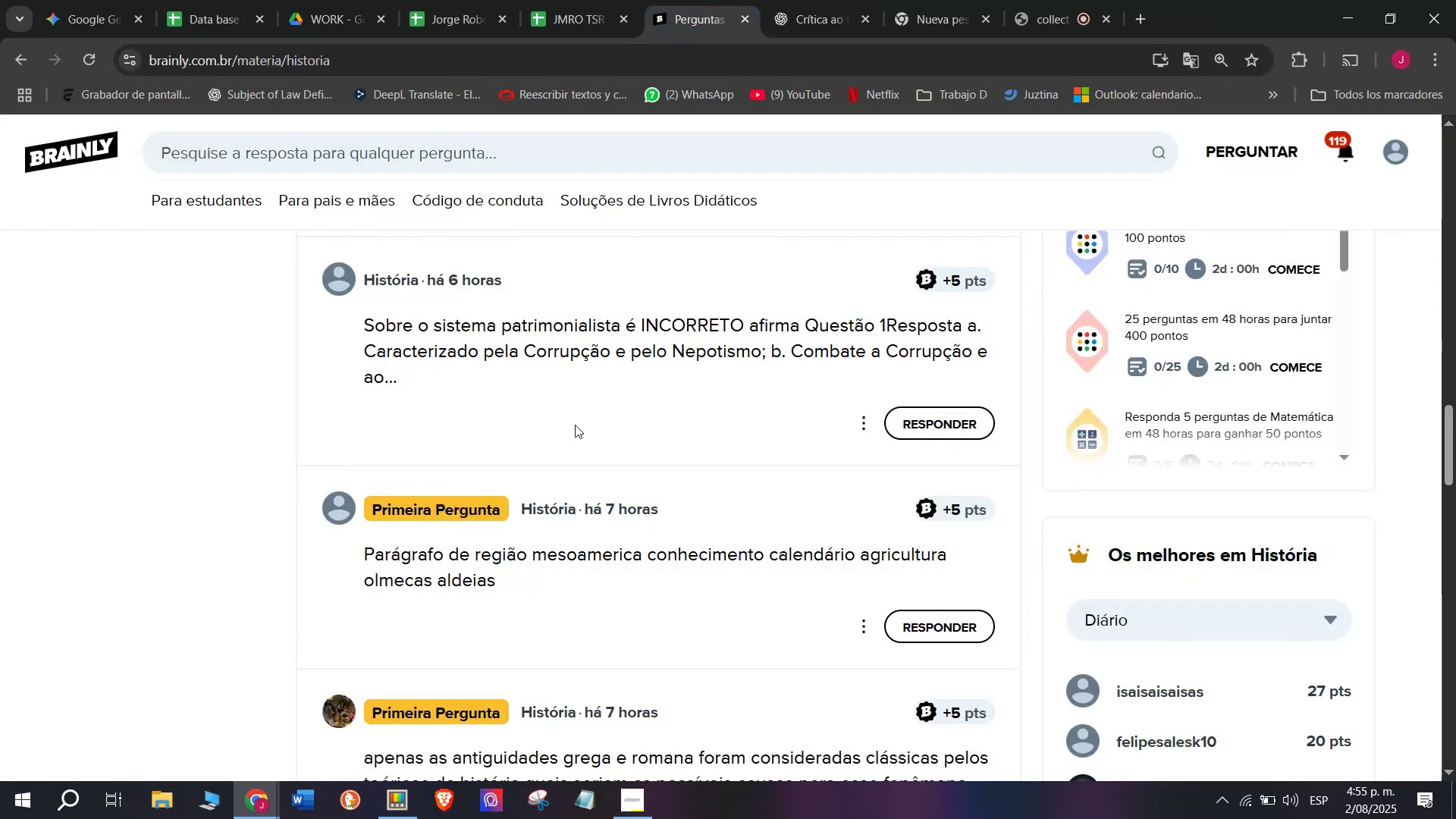 
scroll: coordinate [573, 431], scroll_direction: down, amount: 5.0
 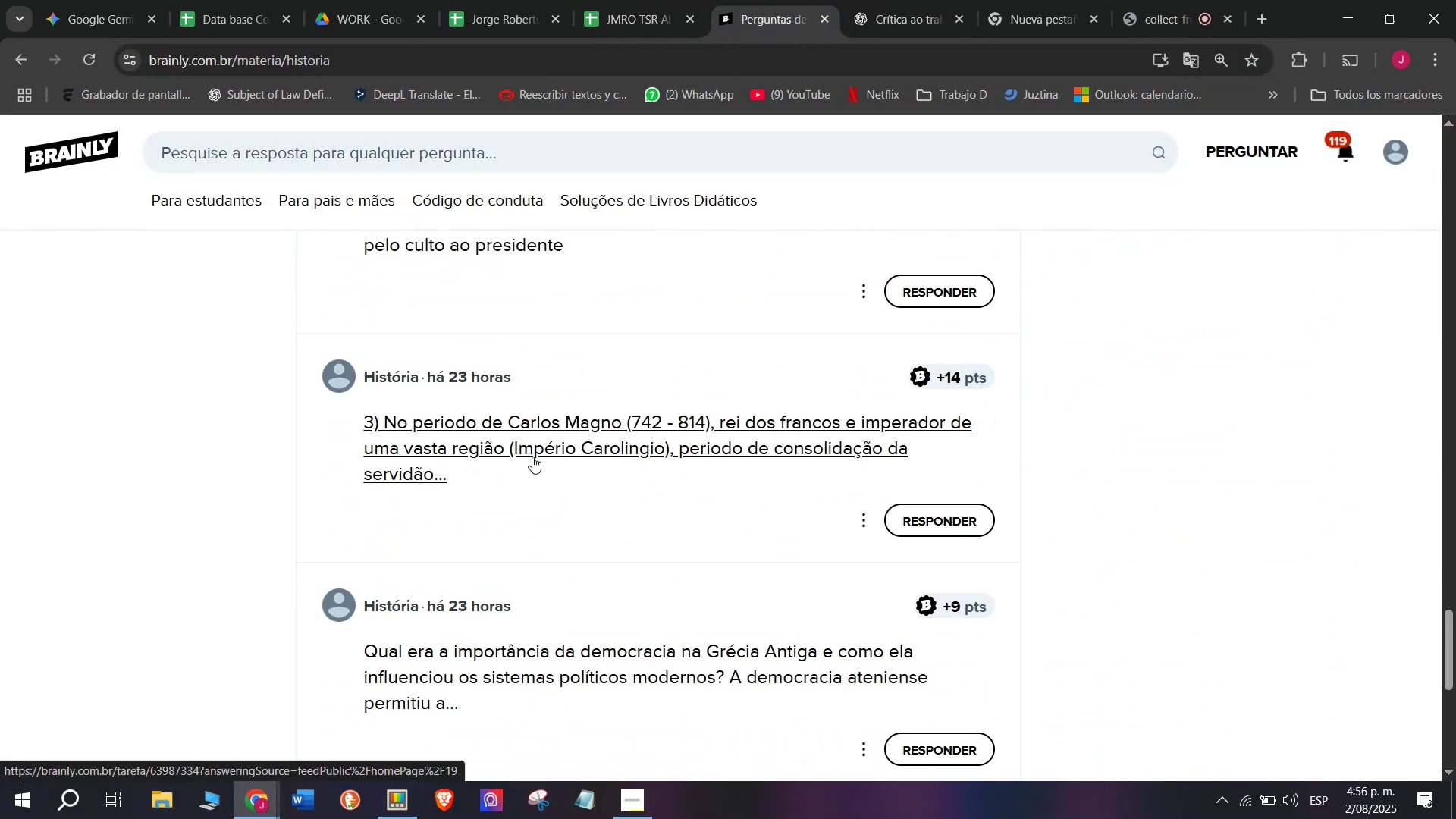 
right_click([529, 457])
 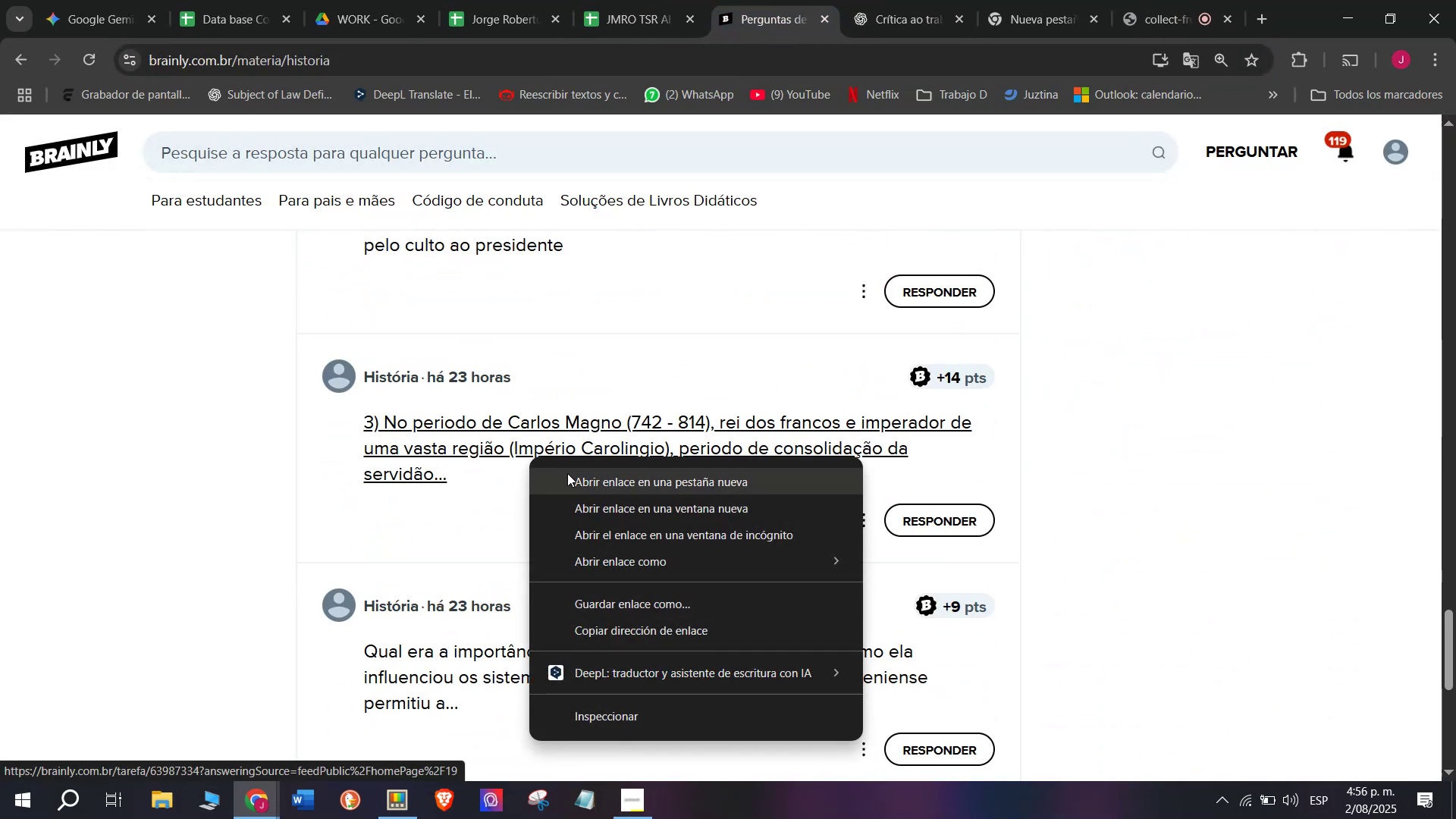 
left_click([567, 473])
 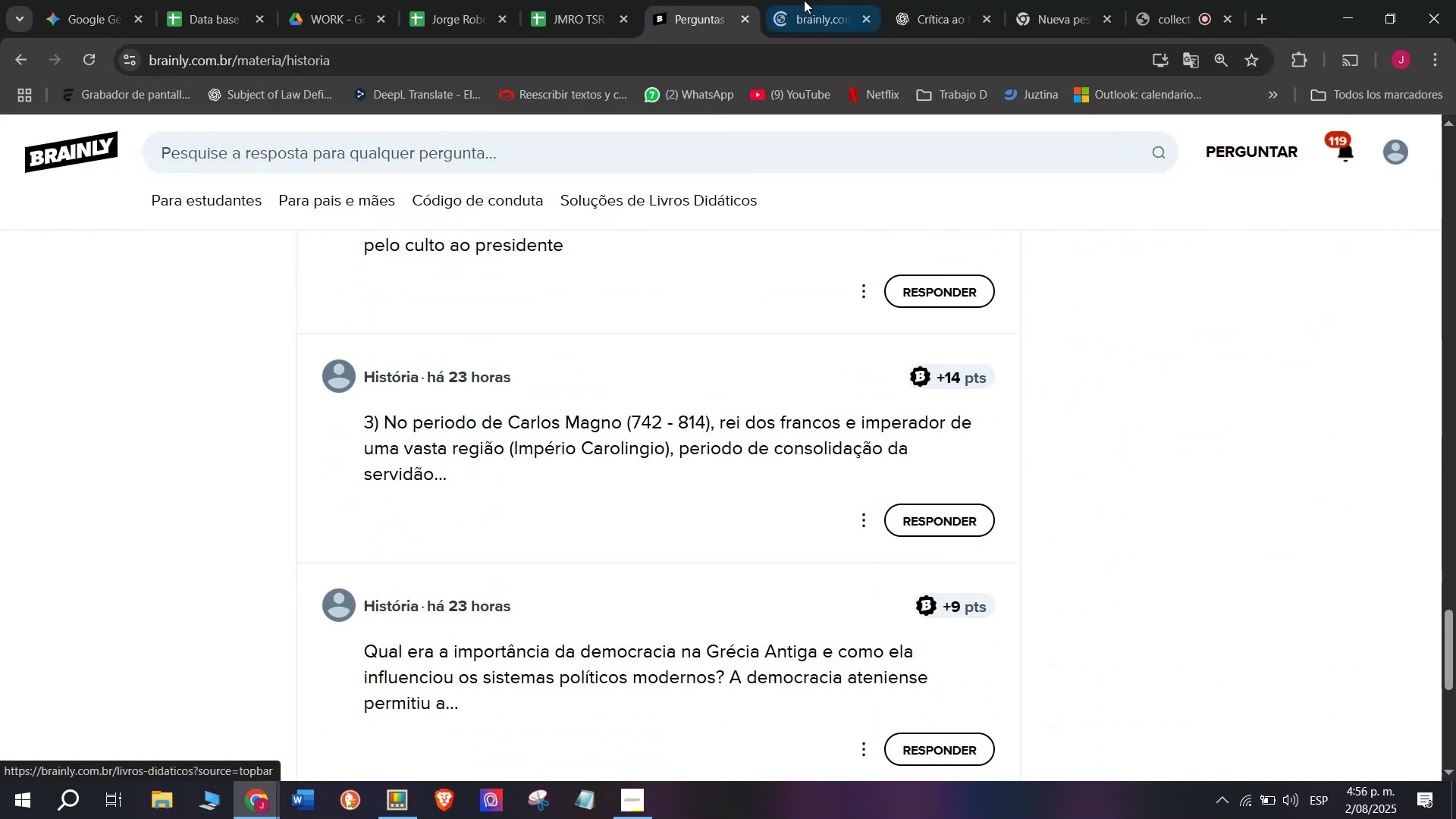 
left_click([806, 0])
 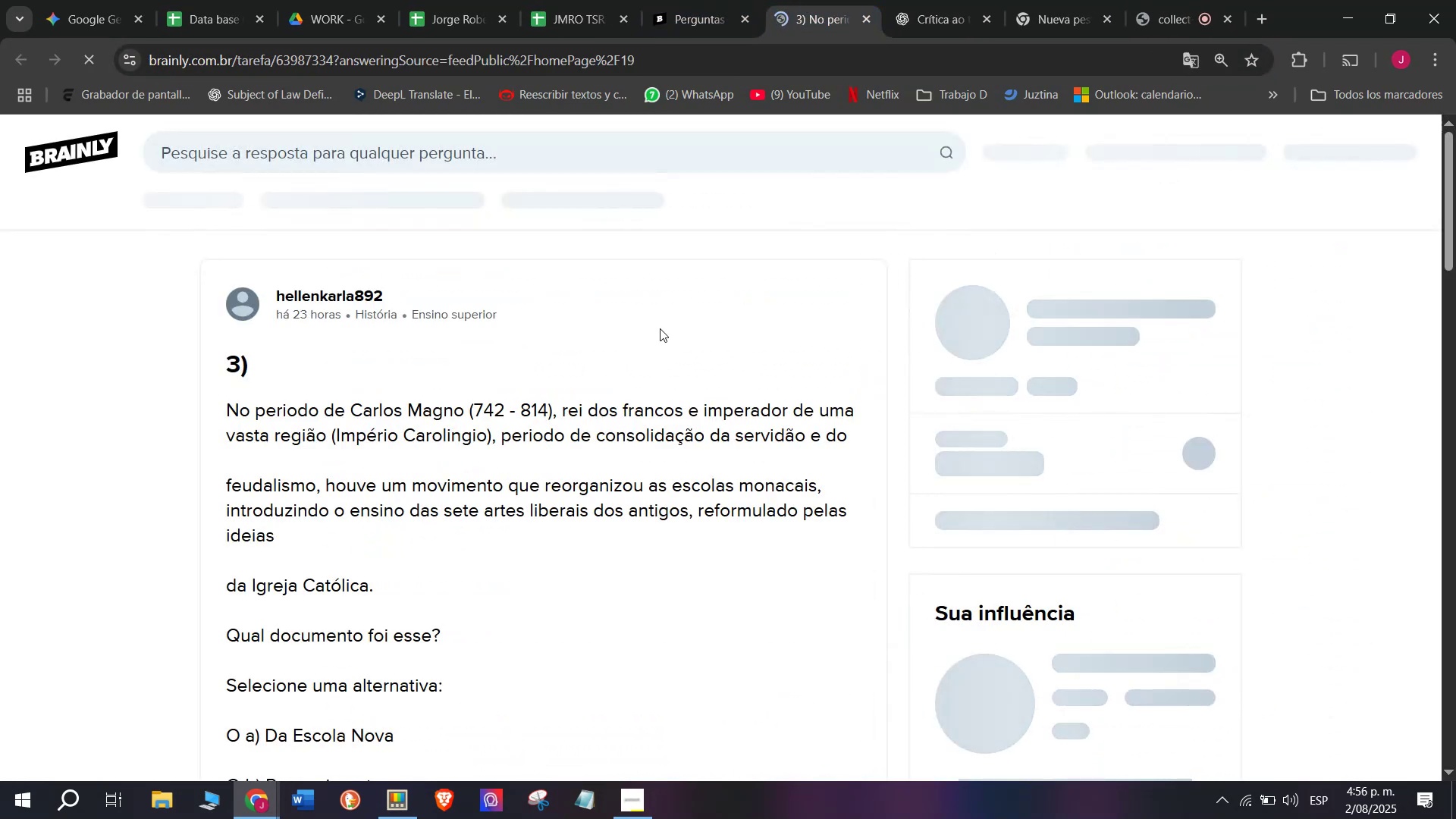 
scroll: coordinate [451, 368], scroll_direction: down, amount: 1.0
 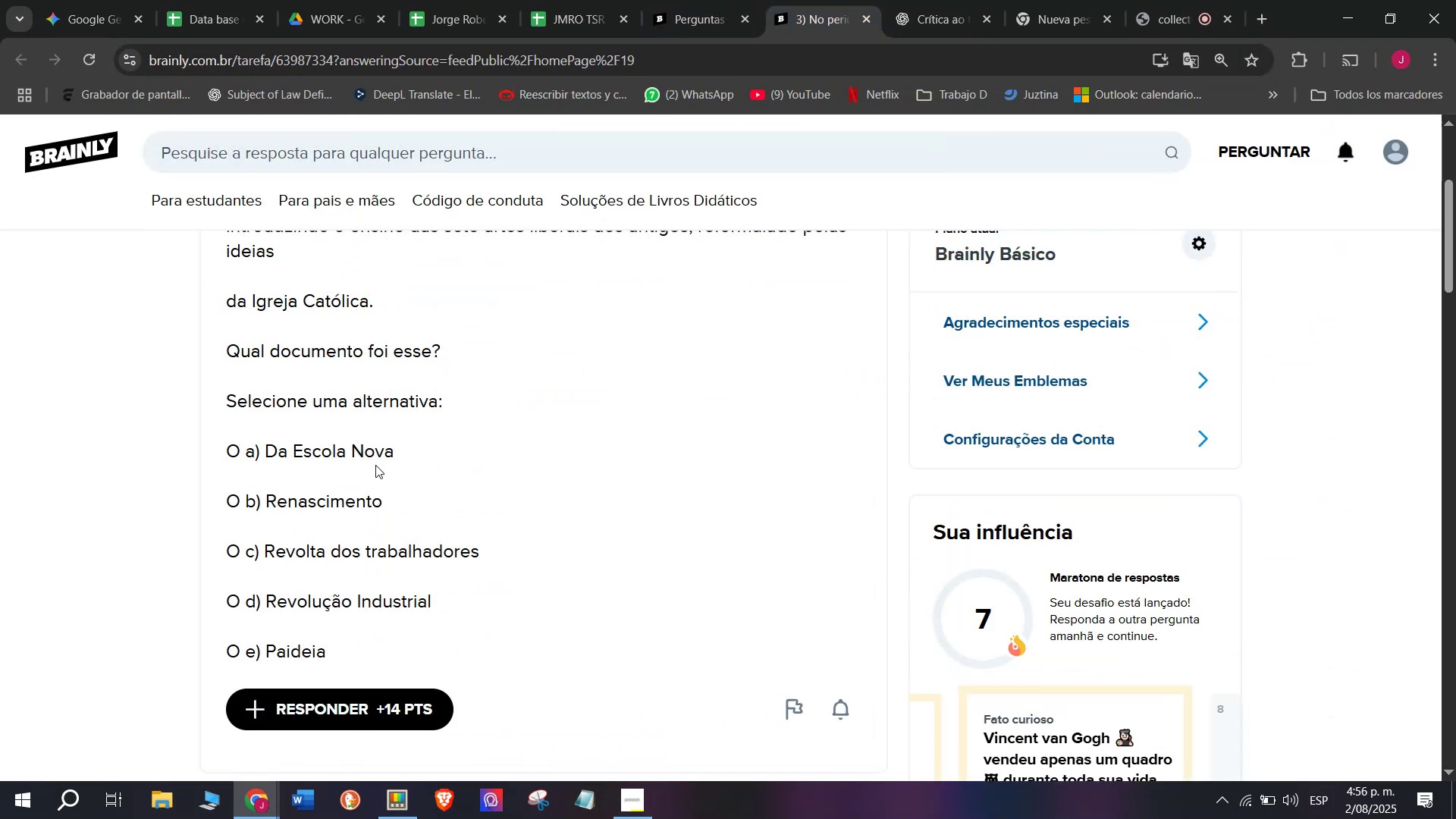 
scroll: coordinate [375, 465], scroll_direction: up, amount: 1.0
 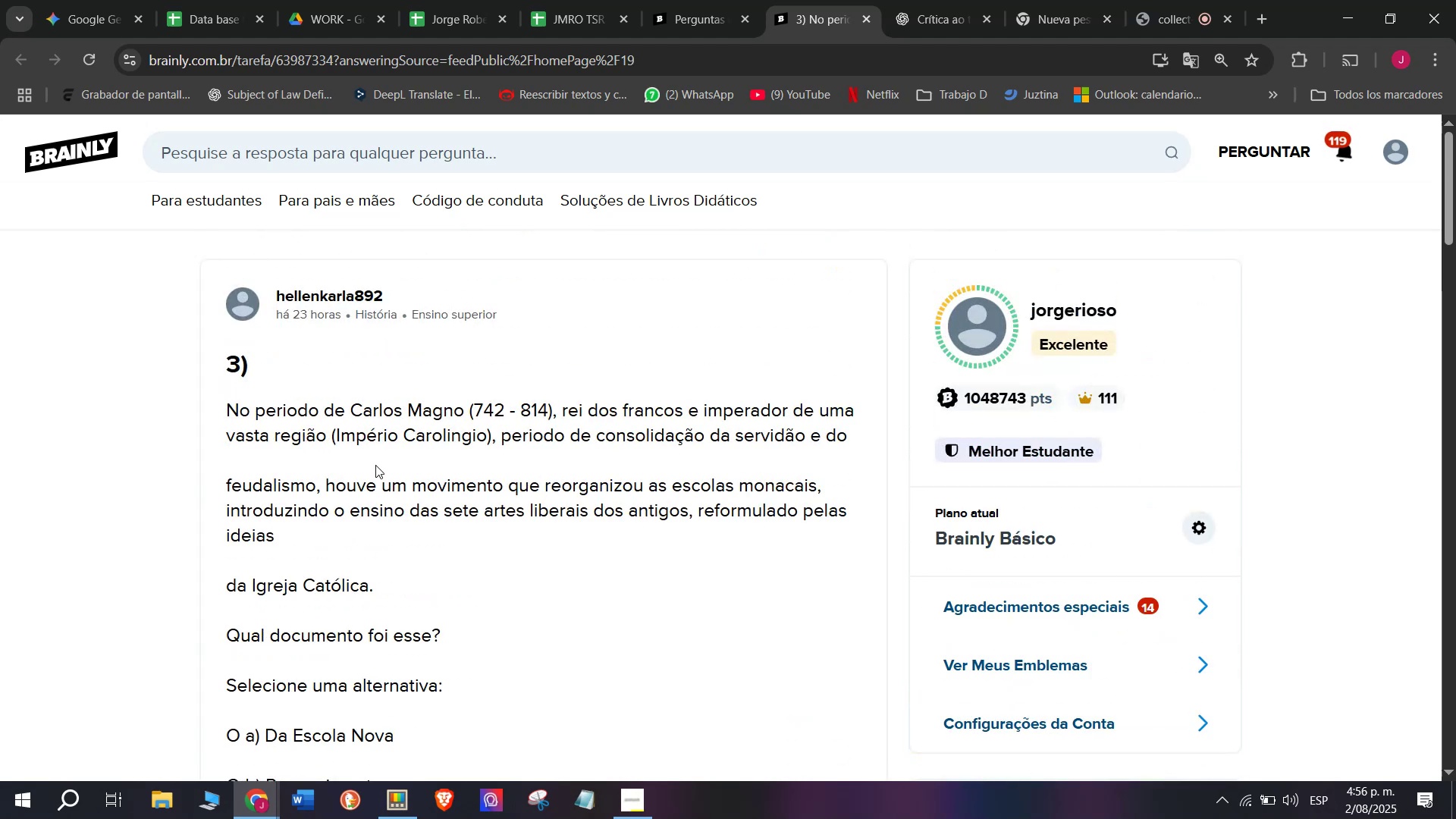 
scroll: coordinate [375, 465], scroll_direction: down, amount: 1.0
 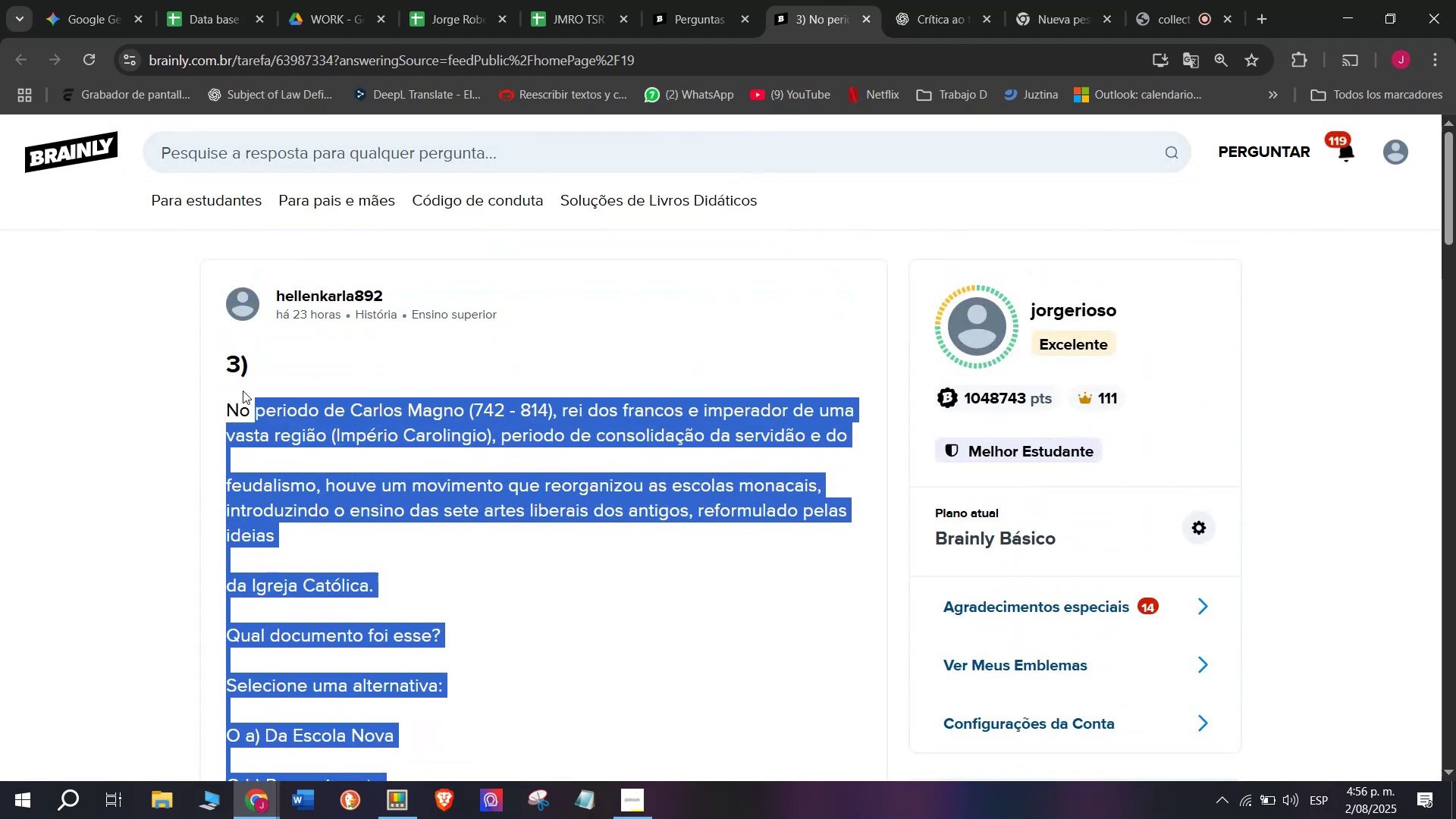 
wait(5.61)
 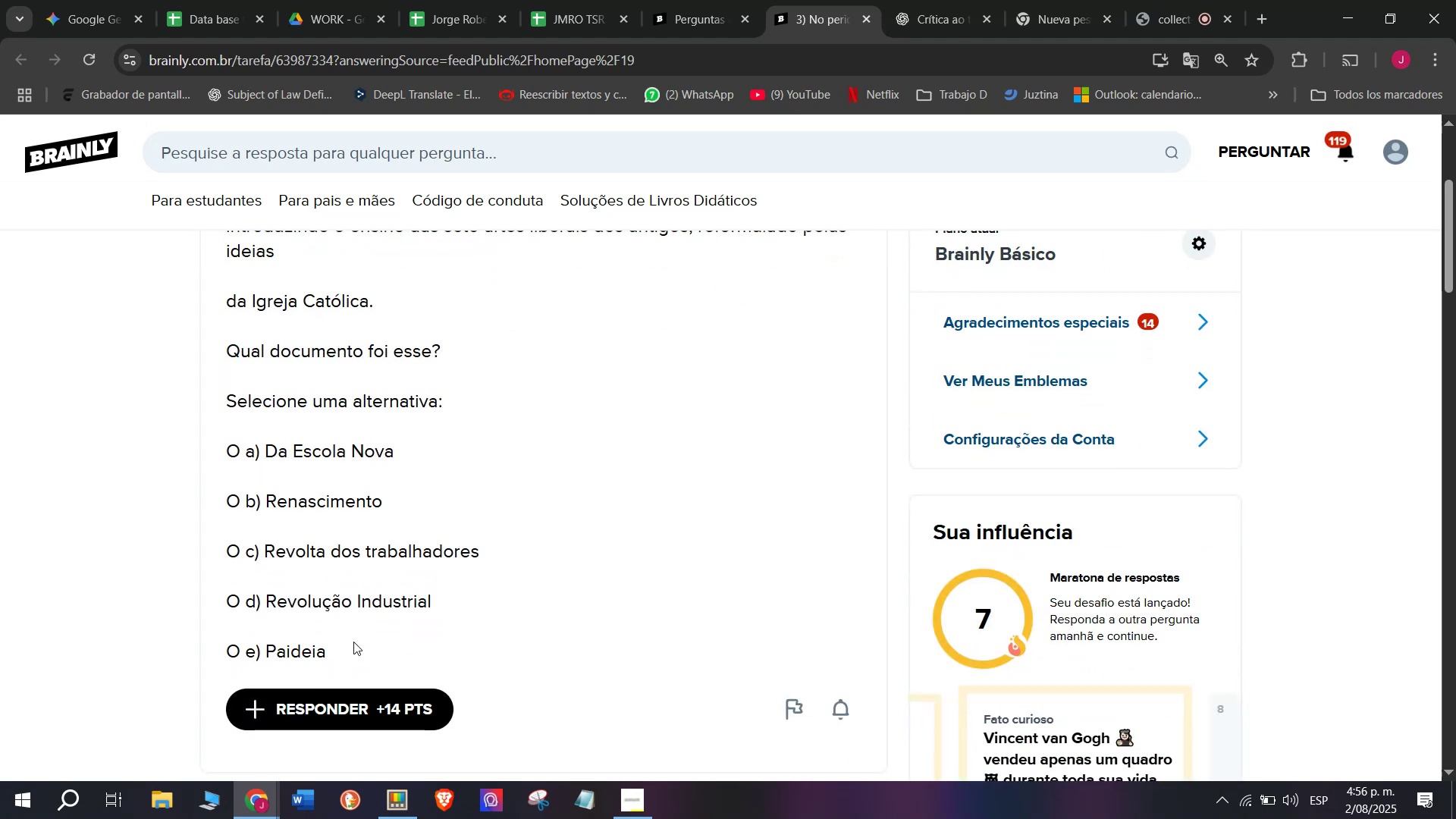 
key(Control+C)
 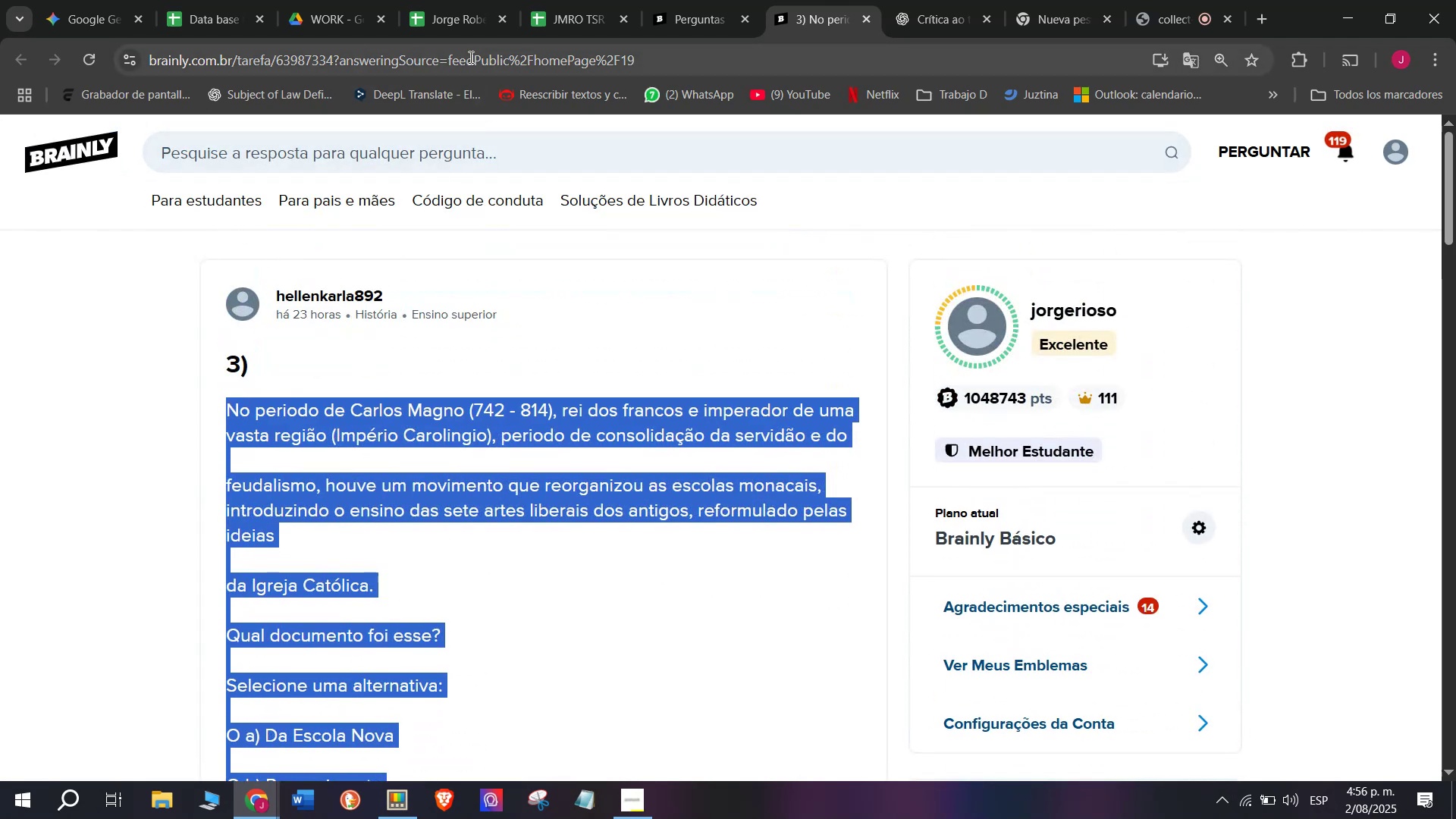 
double_click([469, 57])
 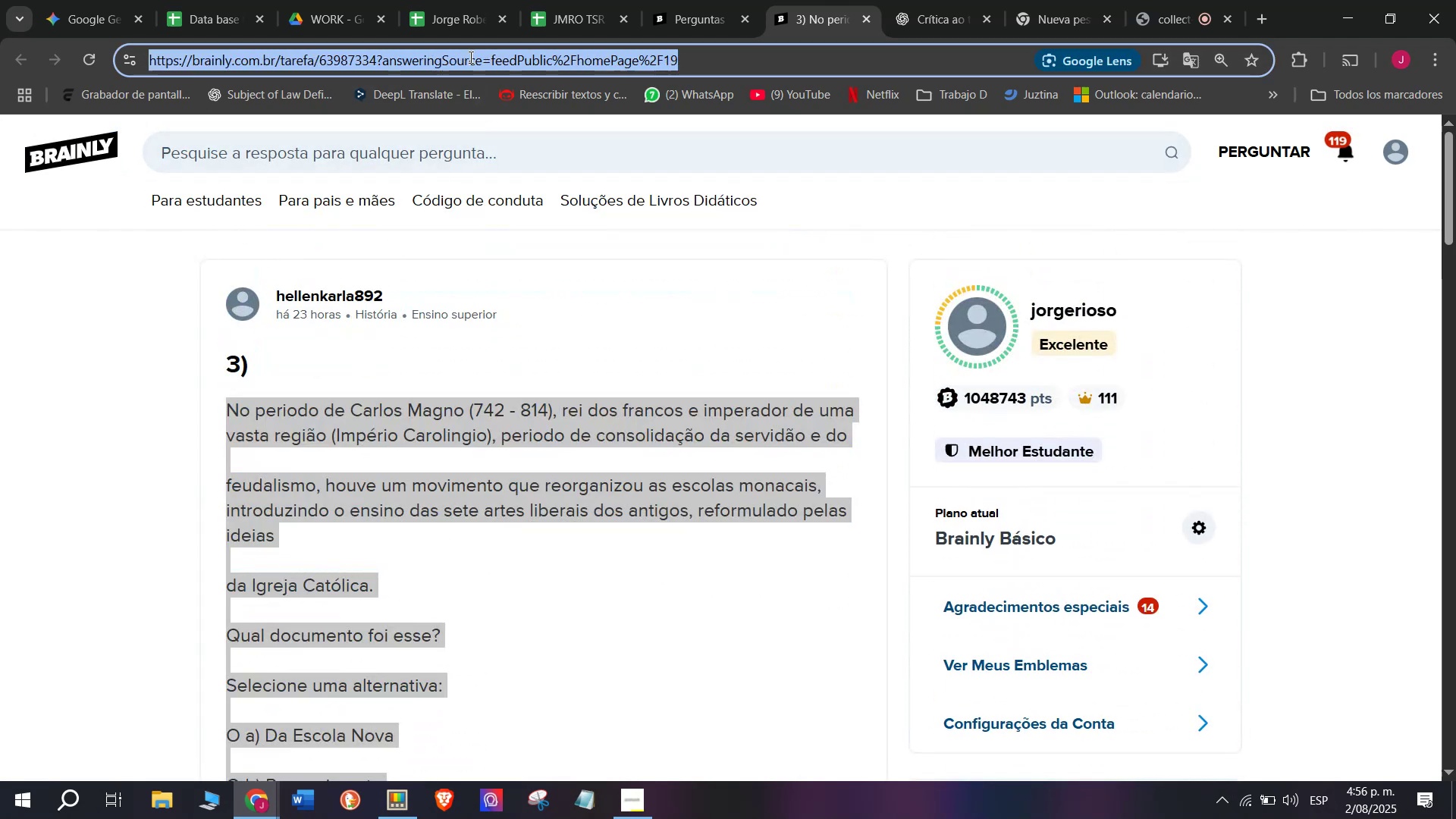 
triple_click([469, 57])
 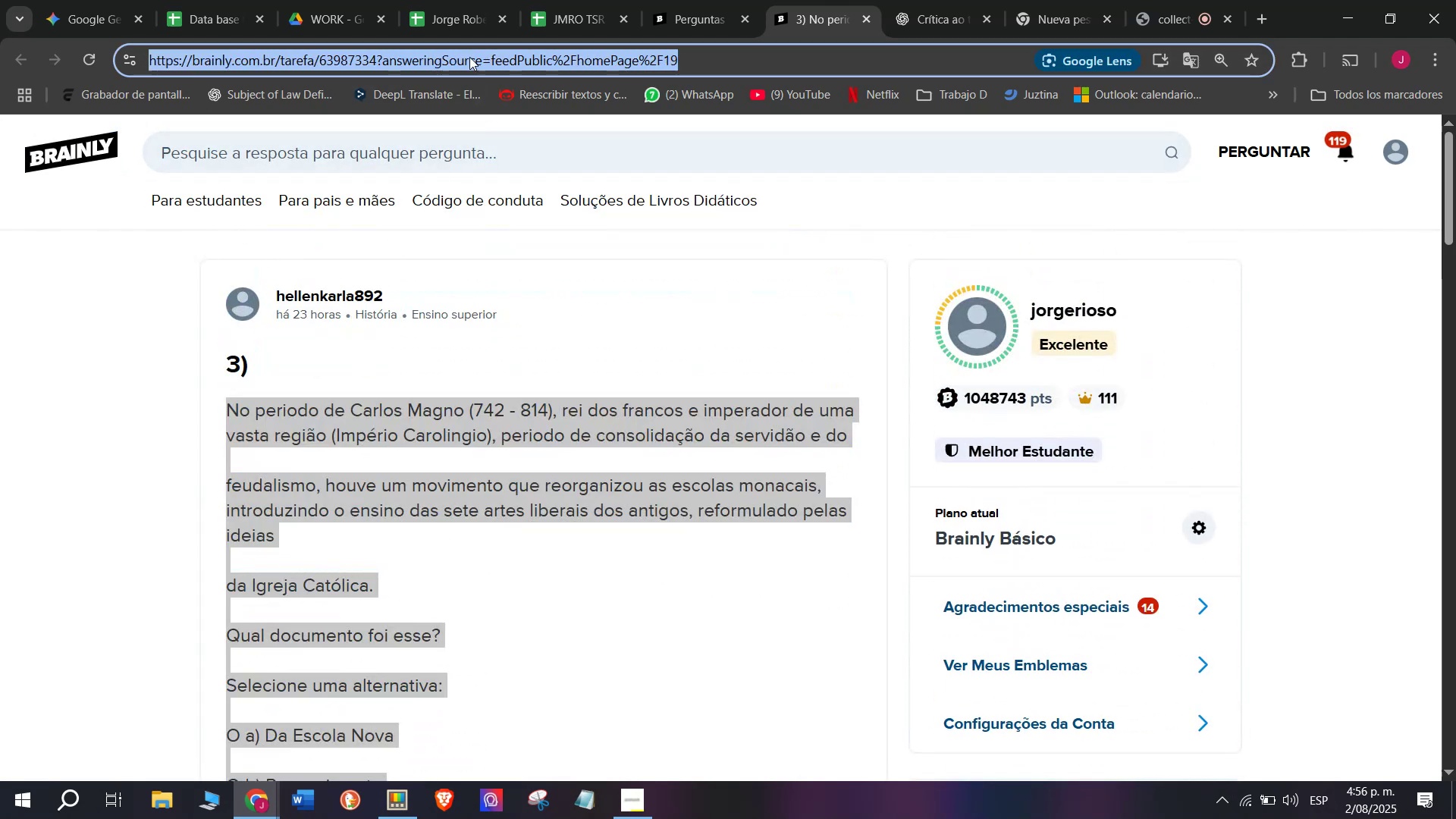 
key(Control+C)
 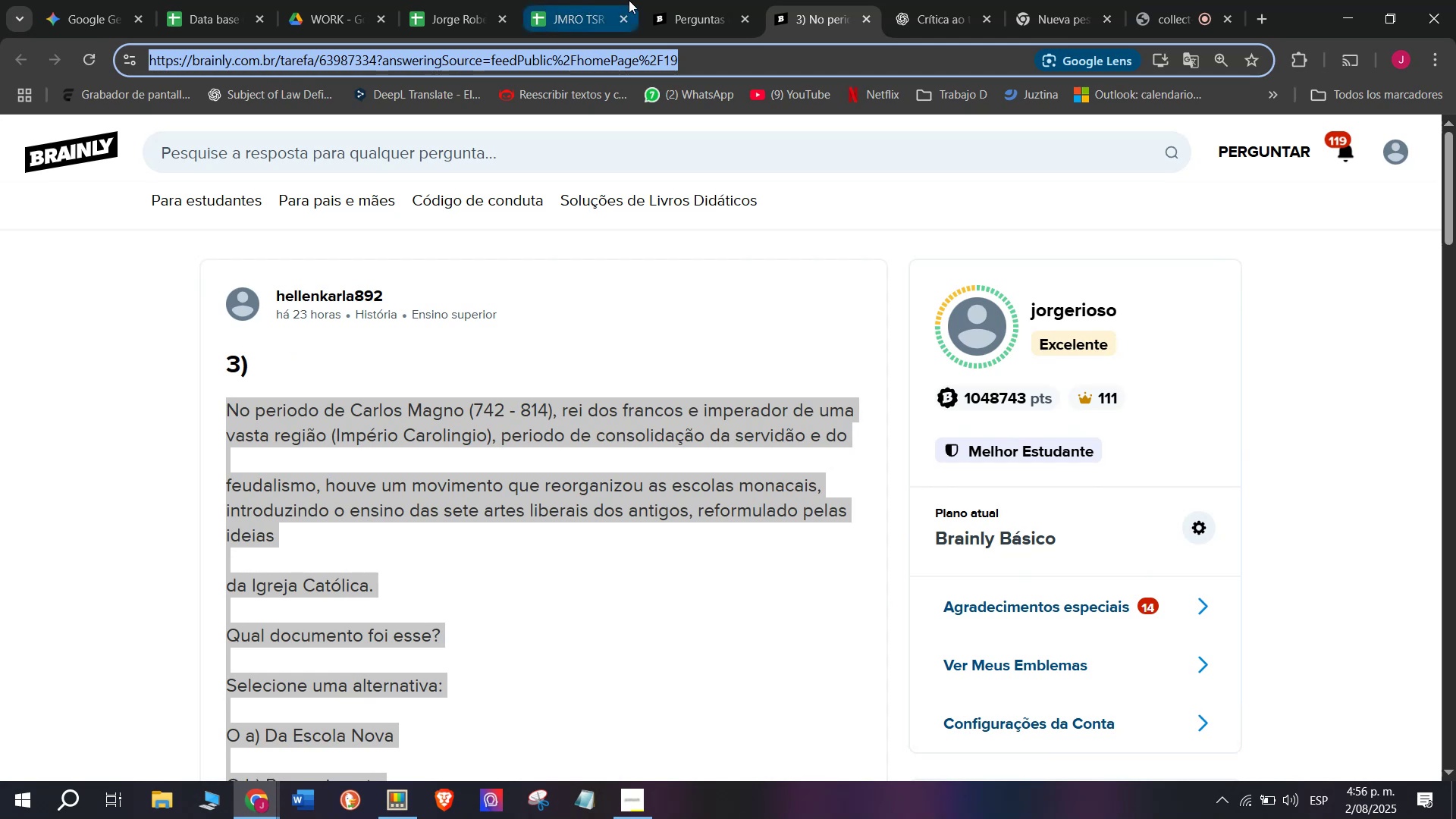 
left_click([692, 0])
 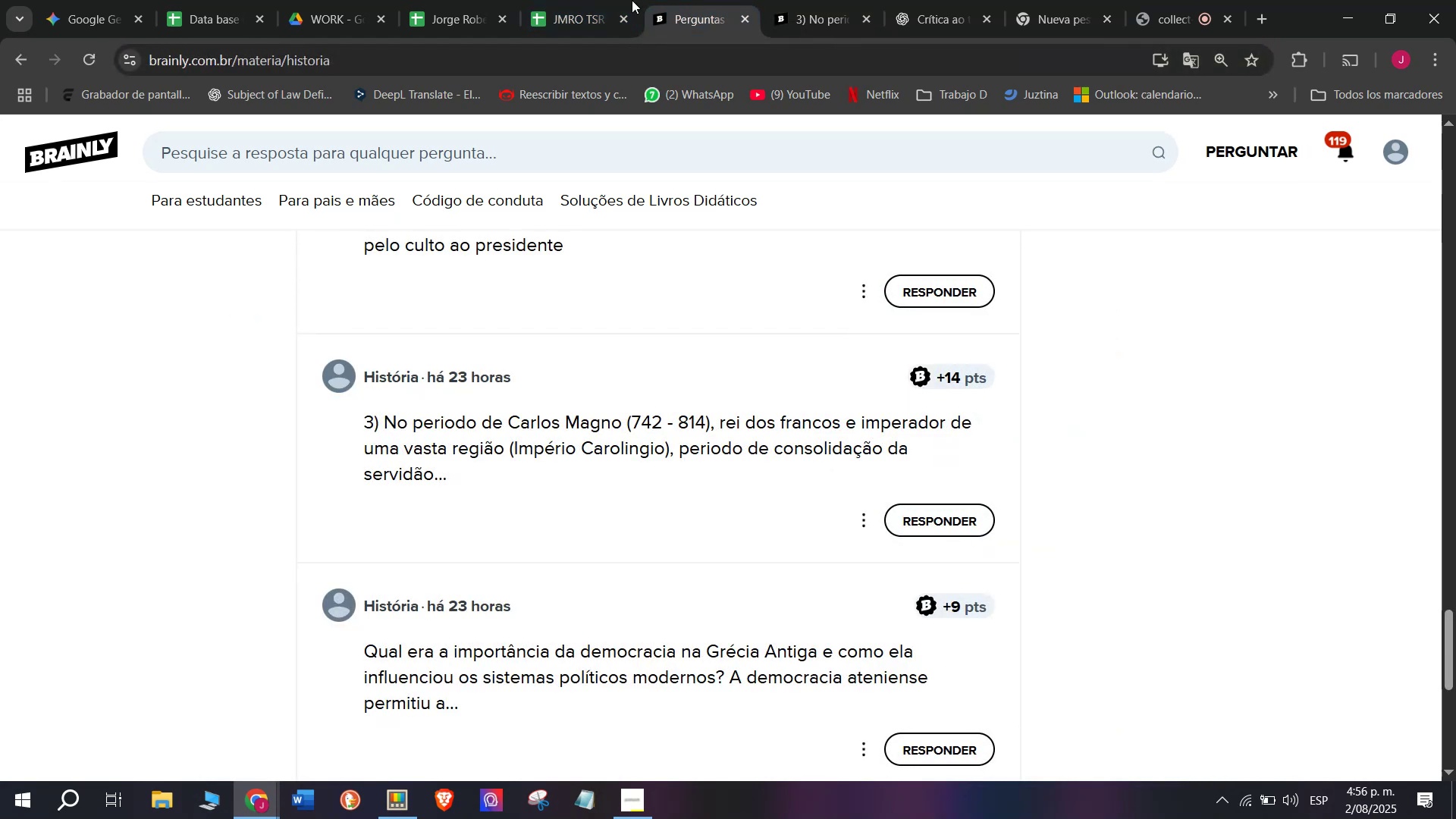 
left_click([582, 0])
 